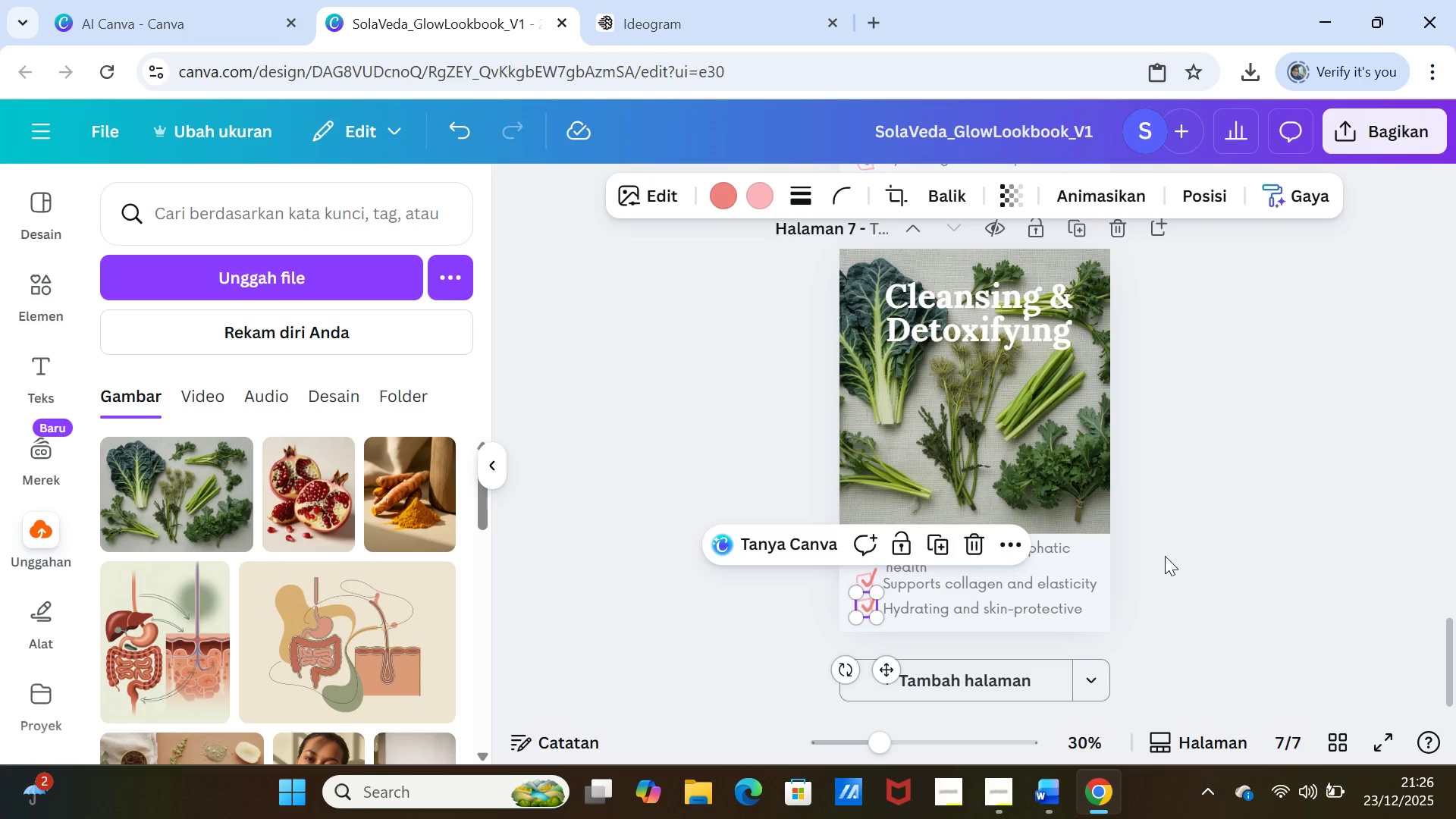 
left_click([1165, 556])
 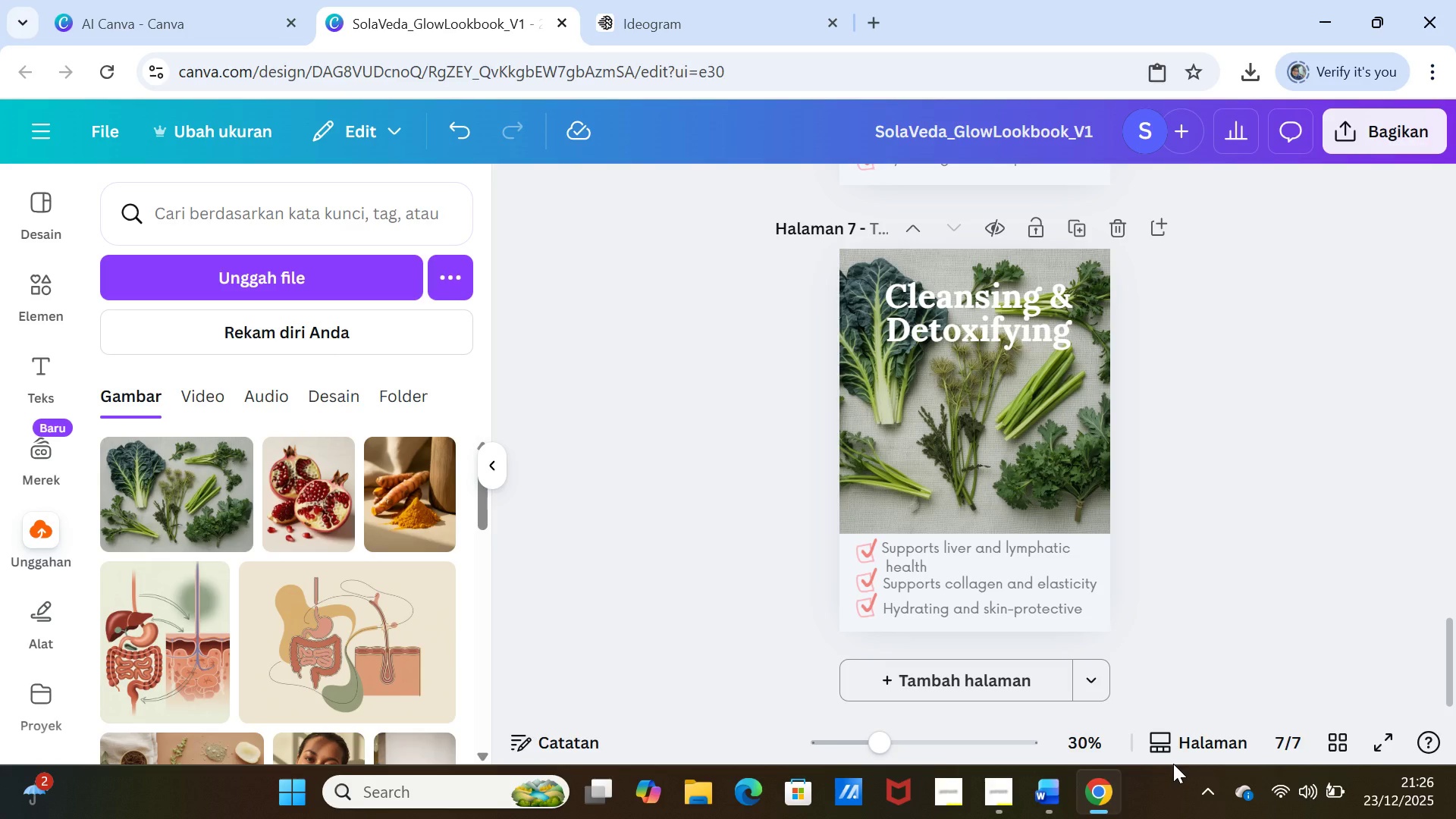 
wait(7.69)
 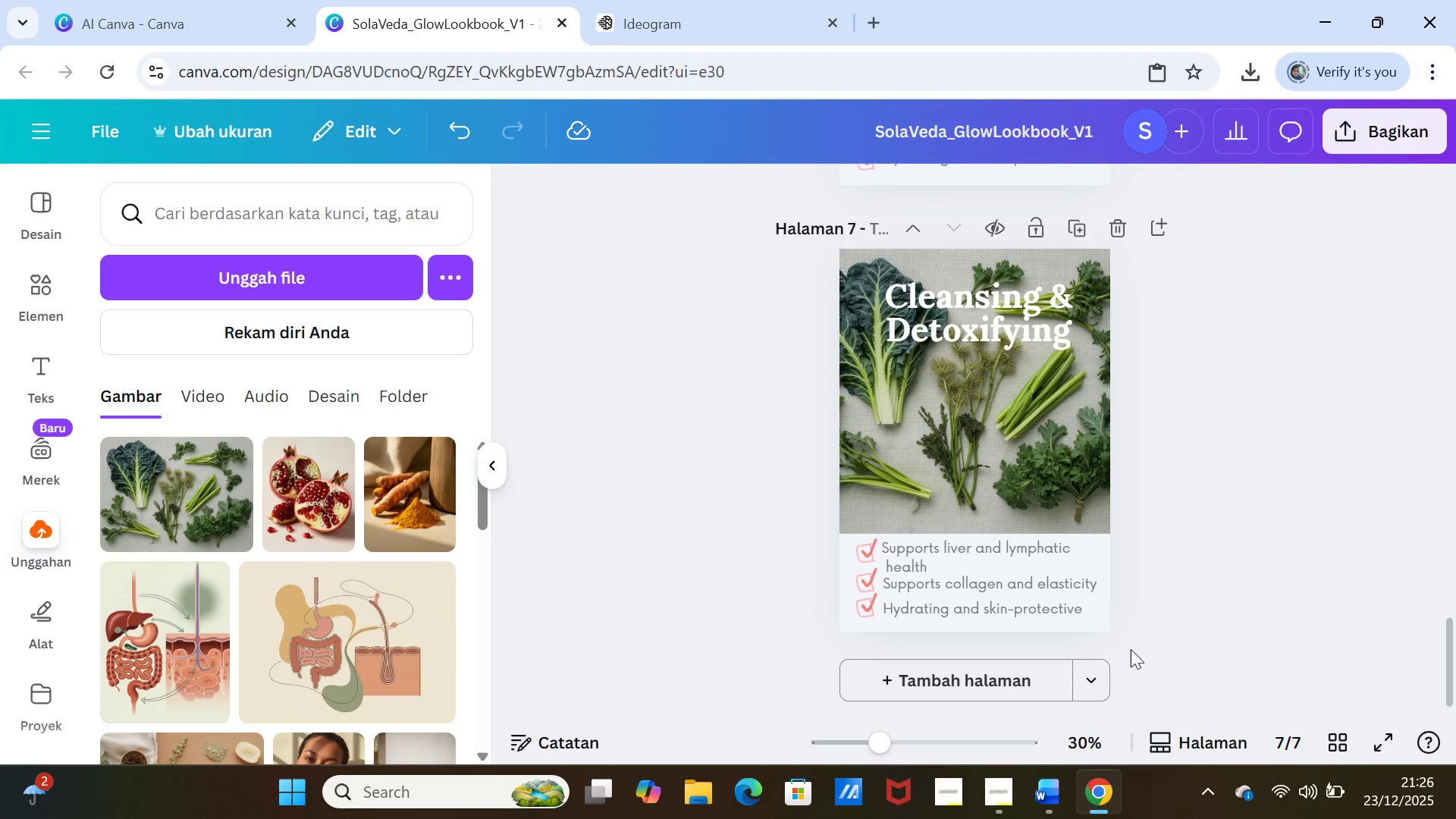 
scroll: coordinate [1185, 672], scroll_direction: up, amount: 2.0
 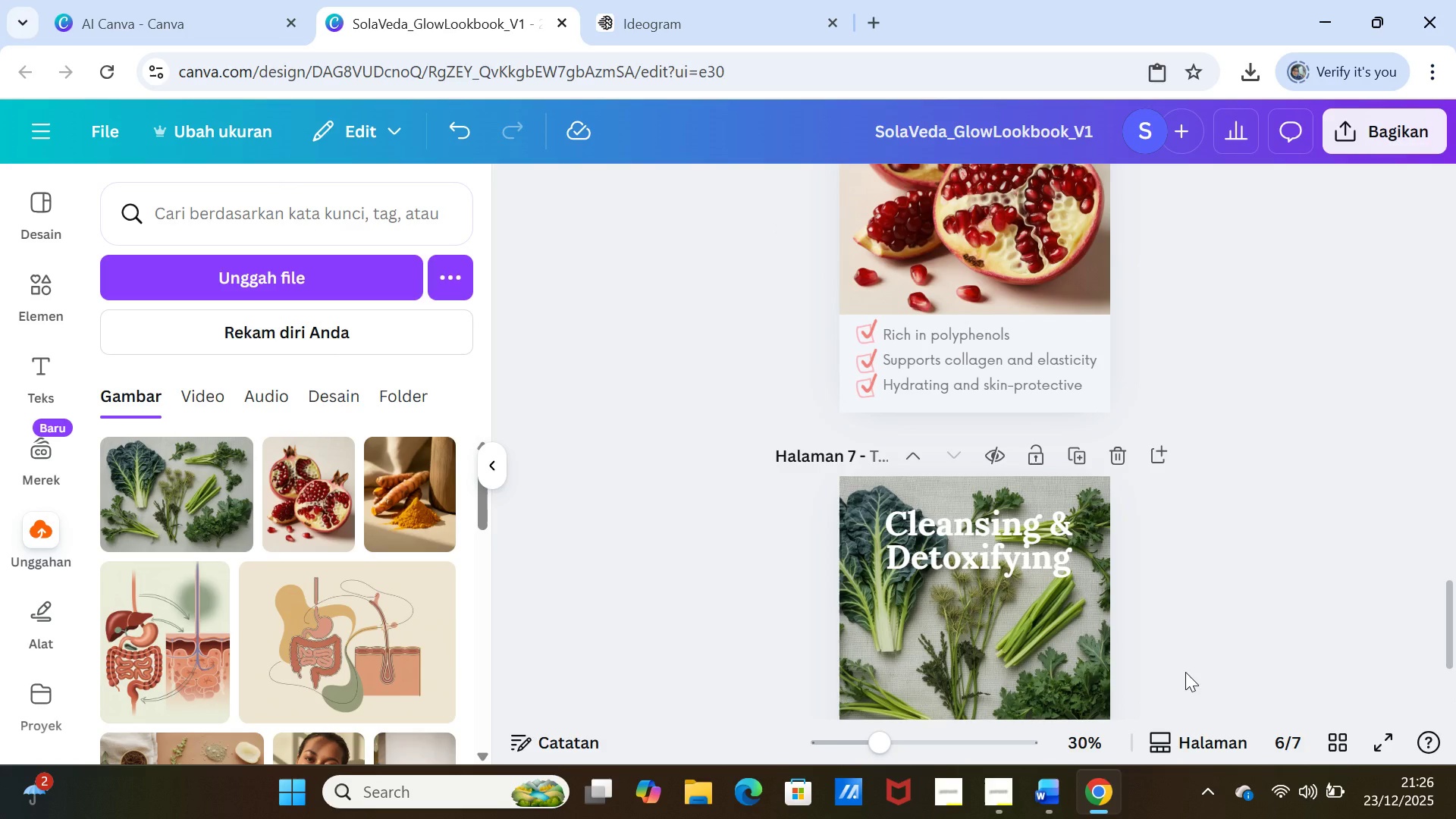 
scroll: coordinate [1185, 672], scroll_direction: down, amount: 3.0
 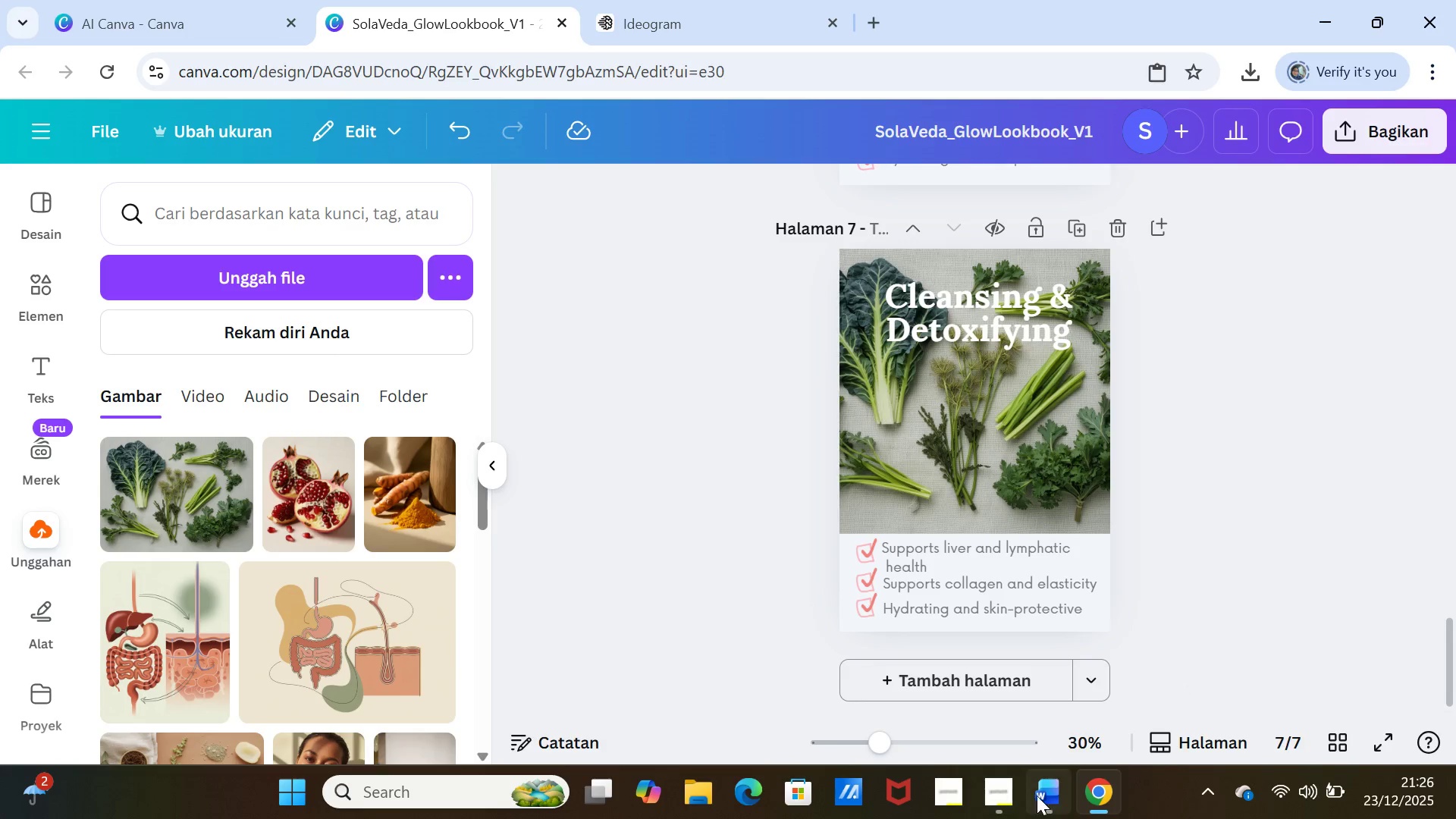 
left_click([1040, 795])
 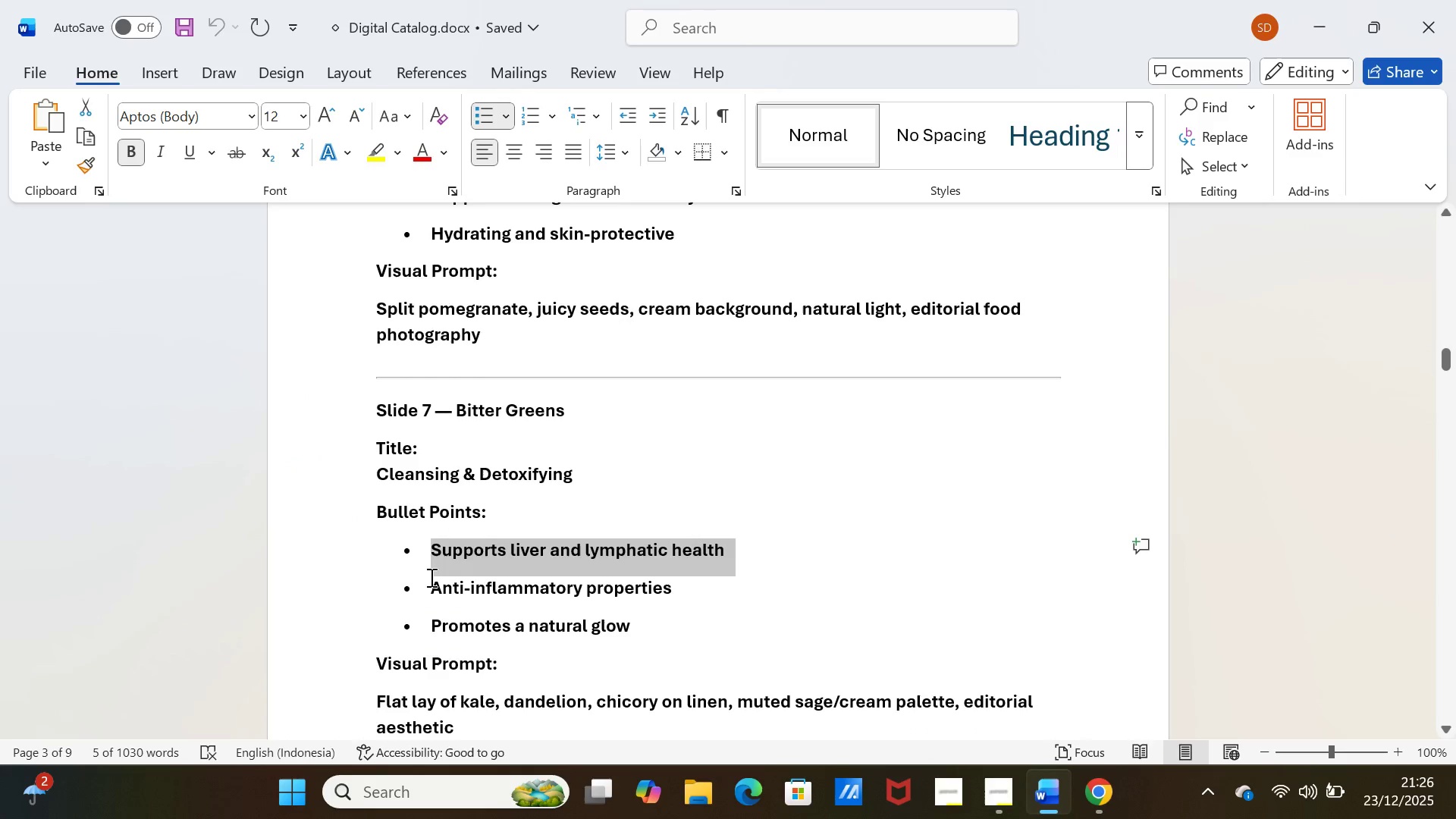 
left_click_drag(start_coordinate=[428, 579], to_coordinate=[657, 585])
 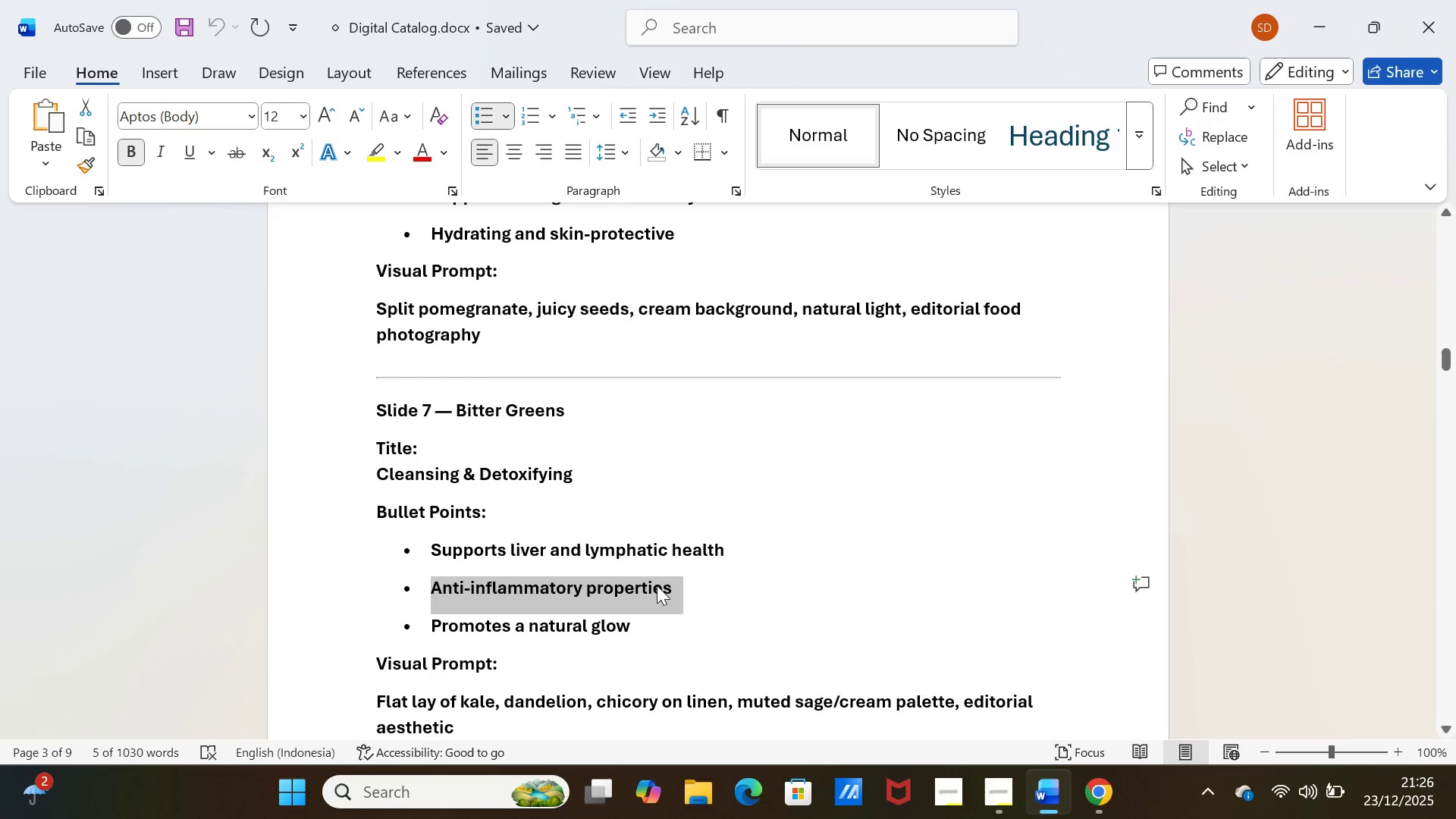 
key(Control+C)
 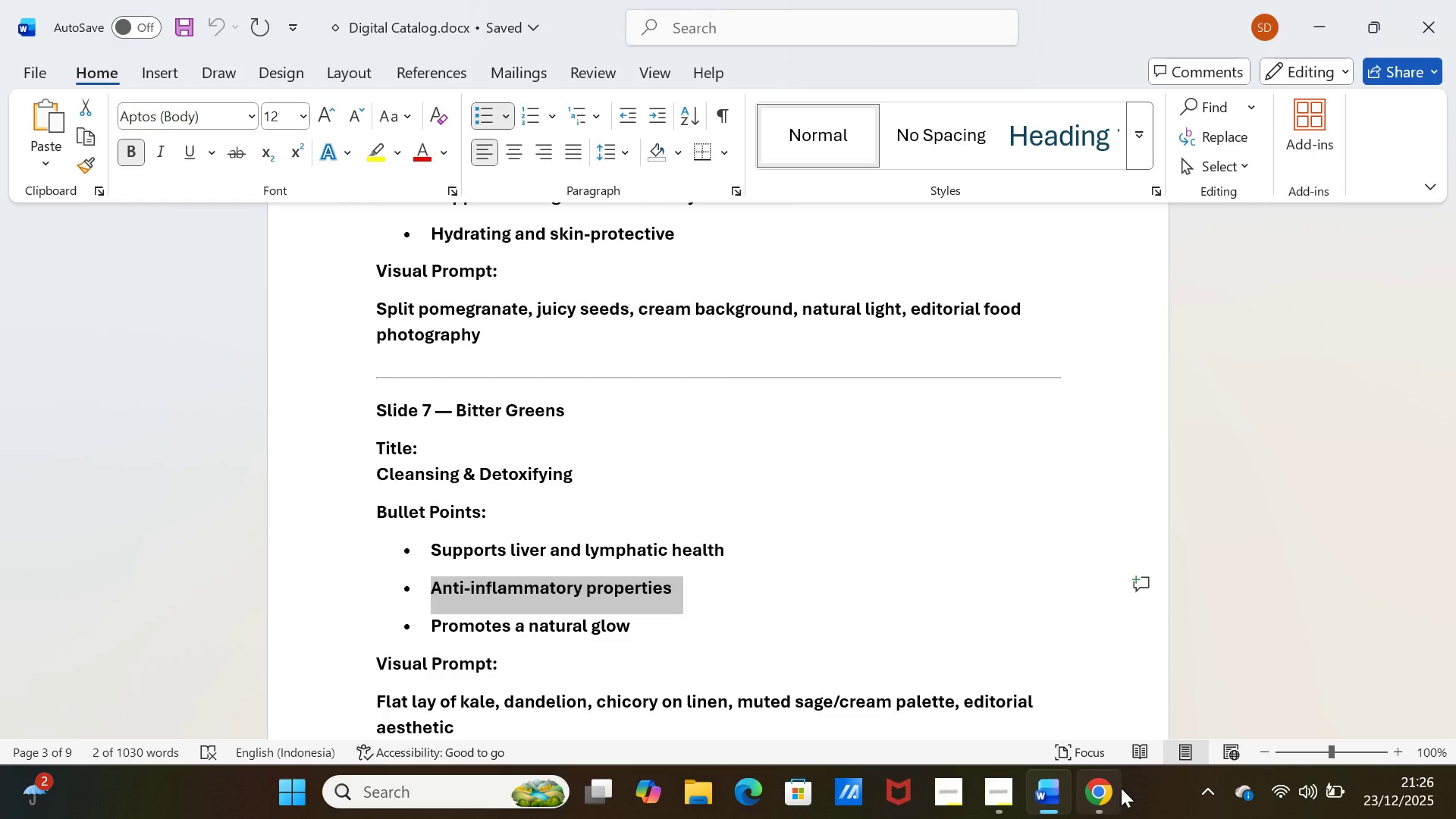 
left_click([1102, 786])
 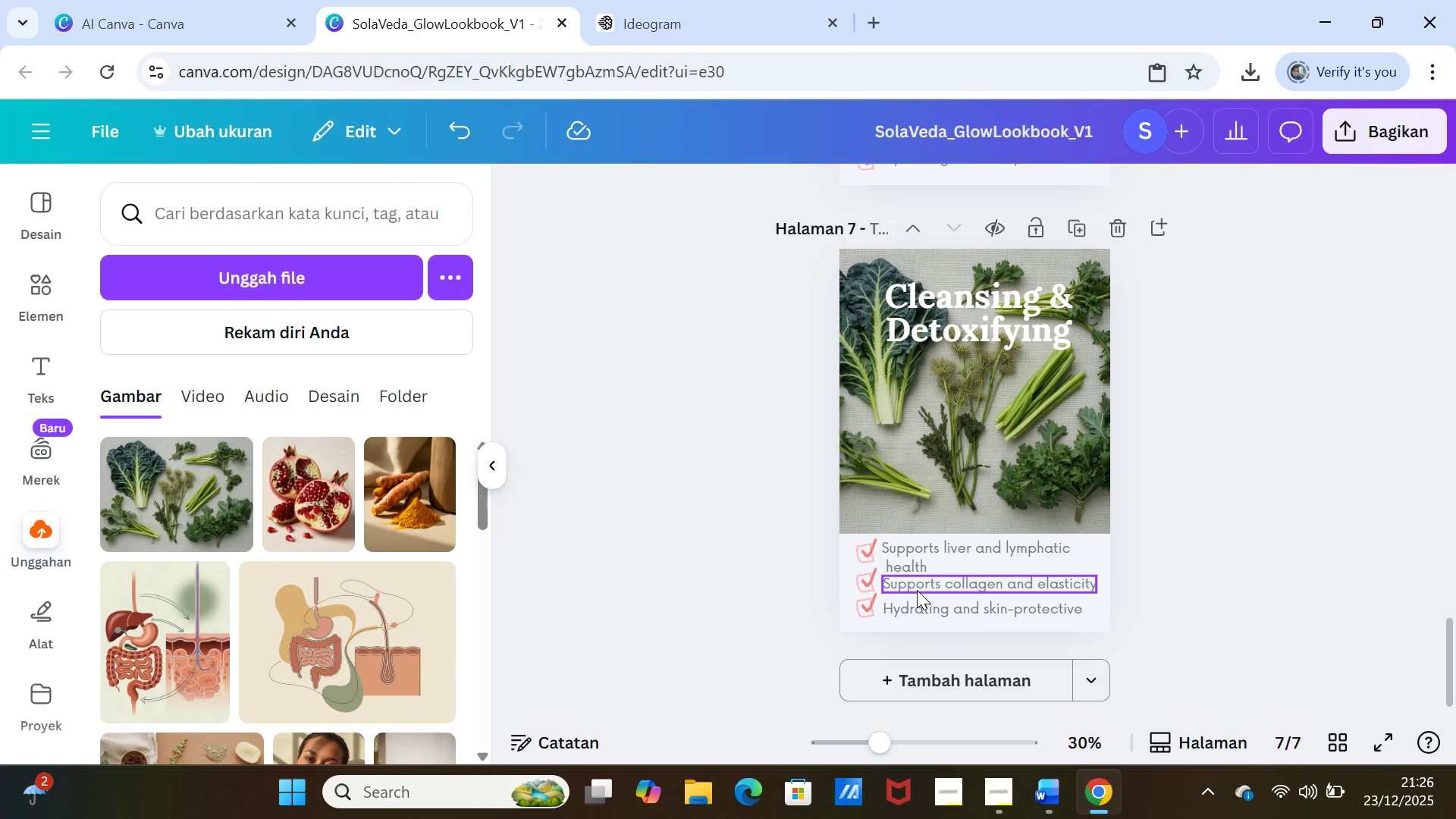 
double_click([917, 590])
 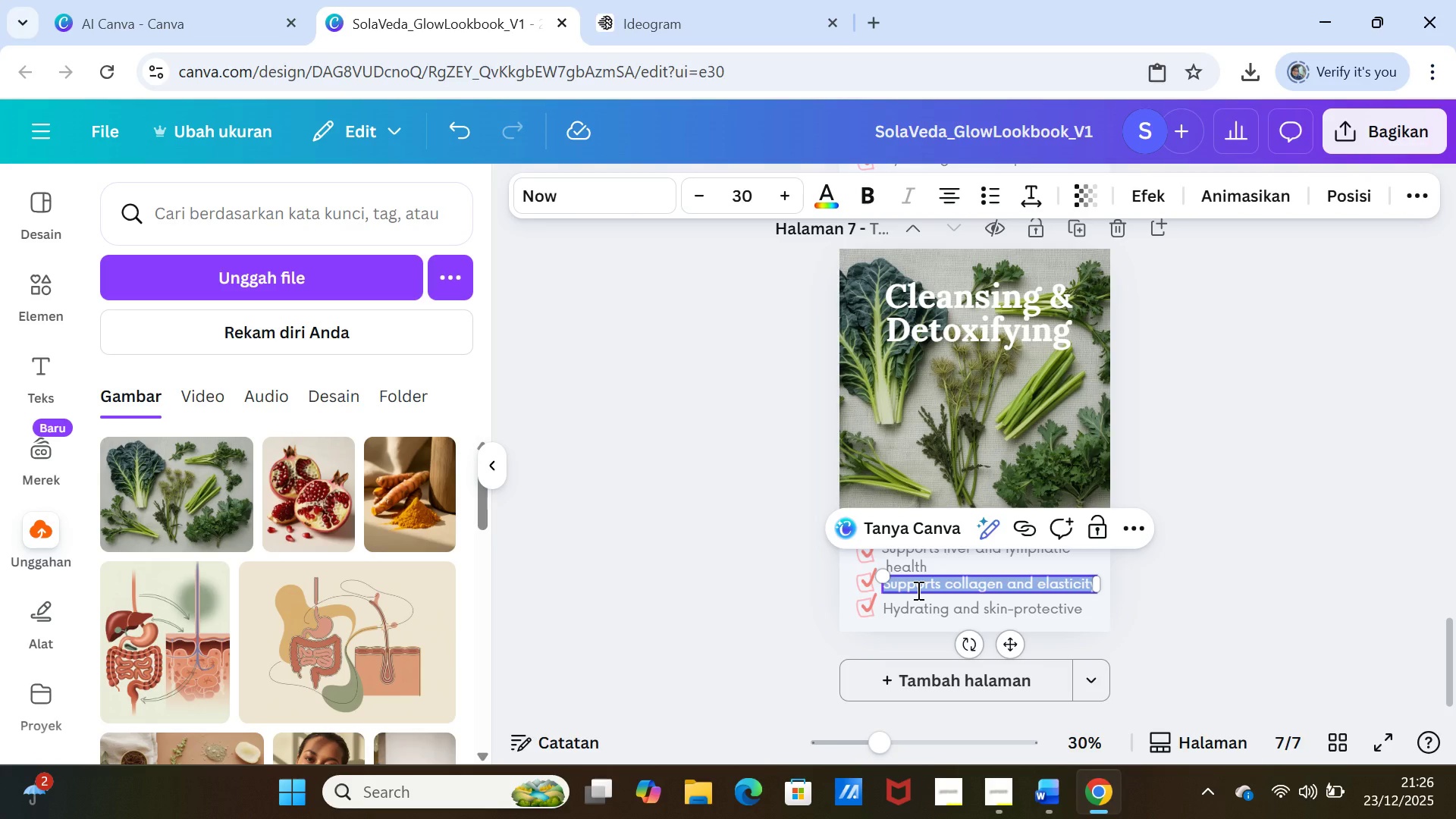 
key(Control+V)
 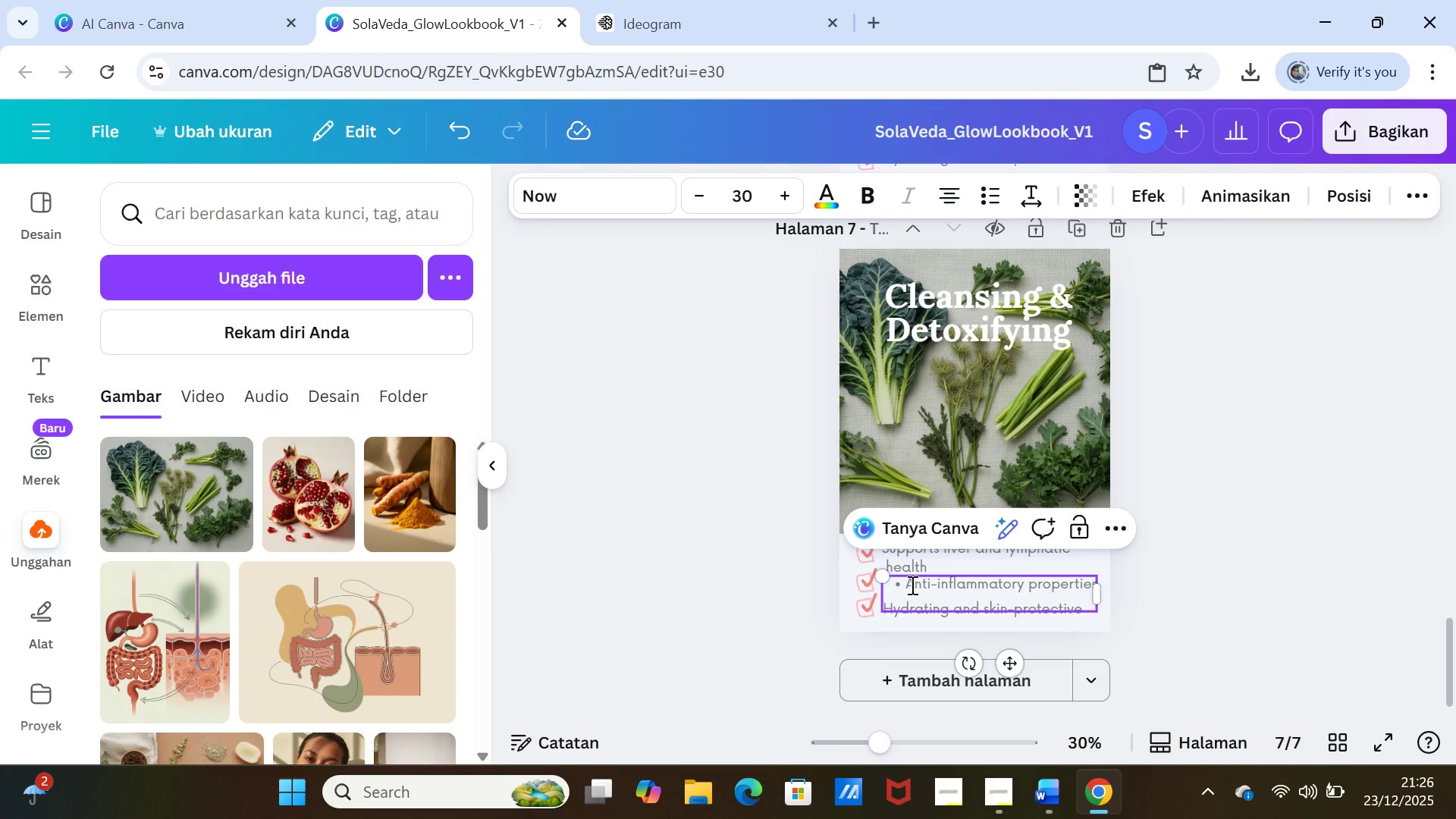 
left_click([908, 584])
 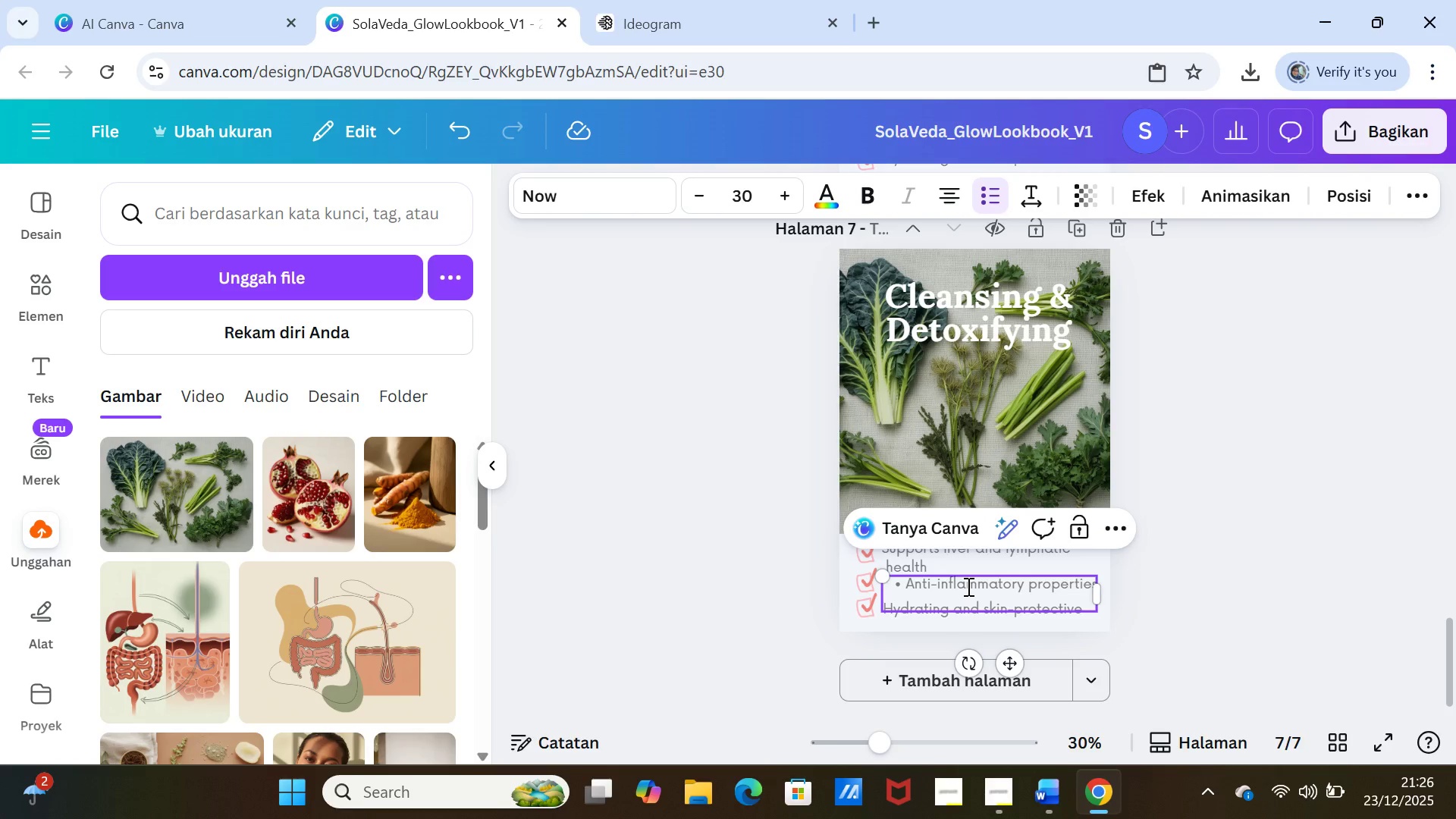 
key(Backspace)
 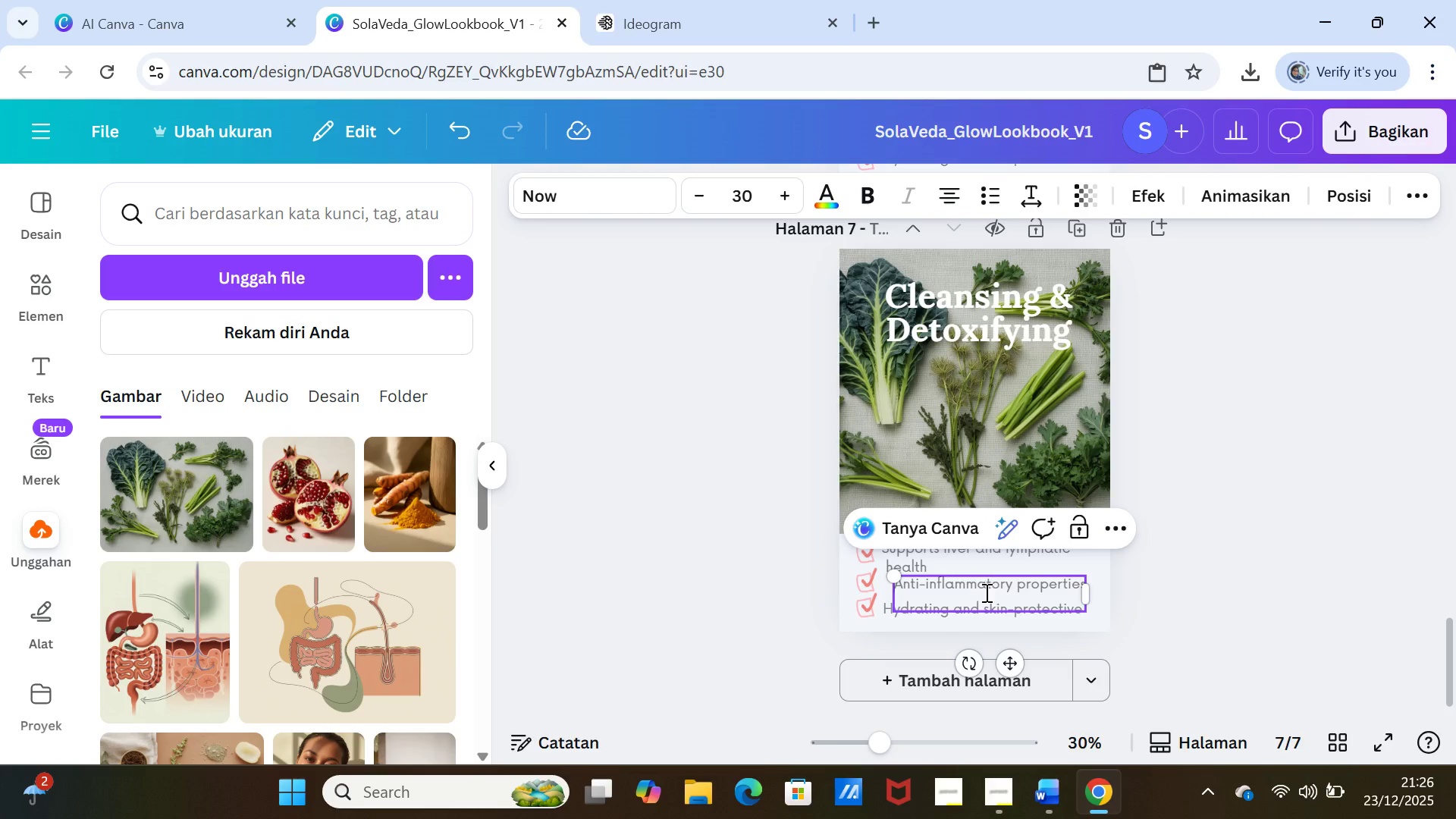 
left_click([996, 596])
 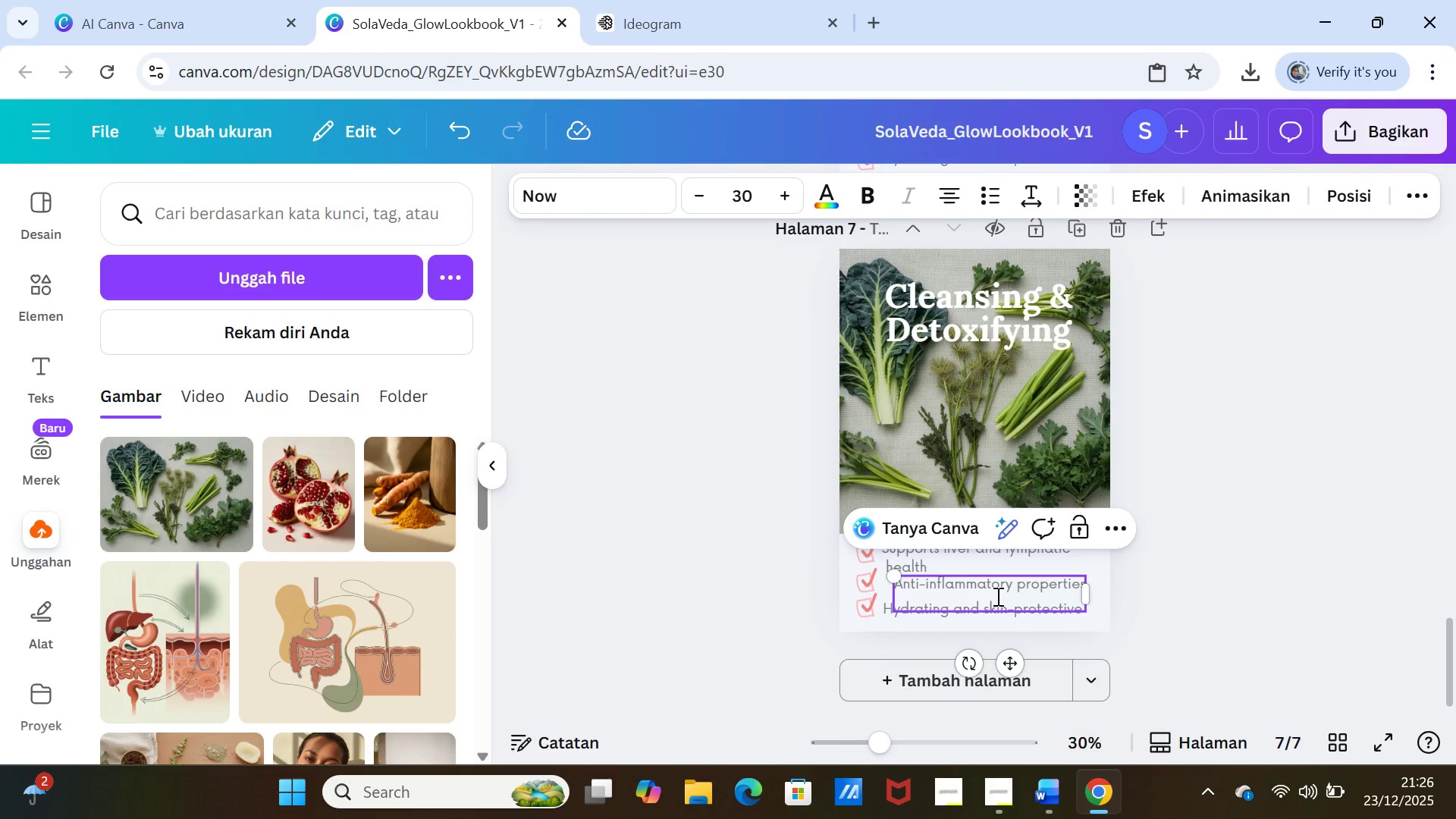 
key(Backspace)
 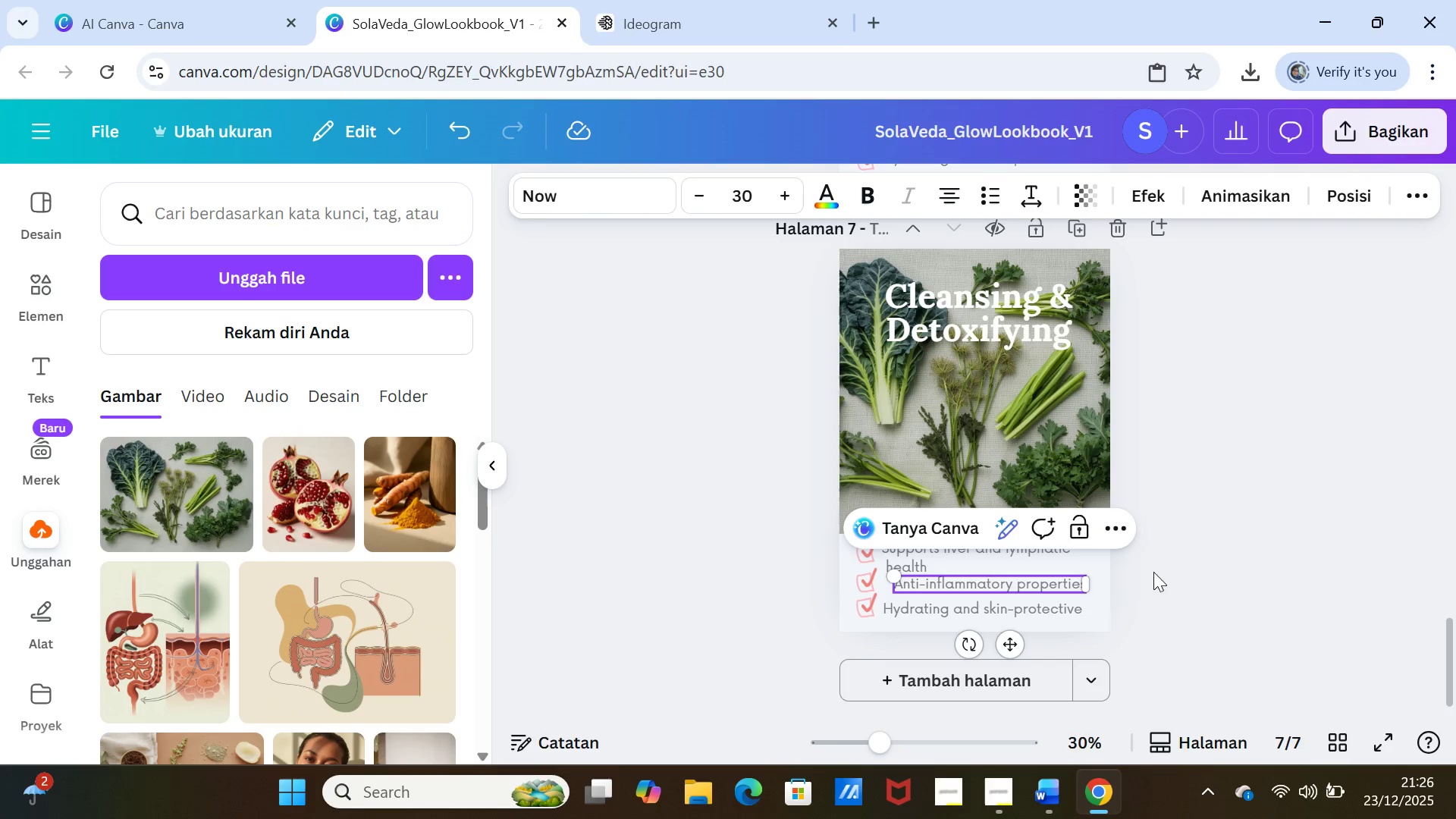 
left_click([1181, 566])
 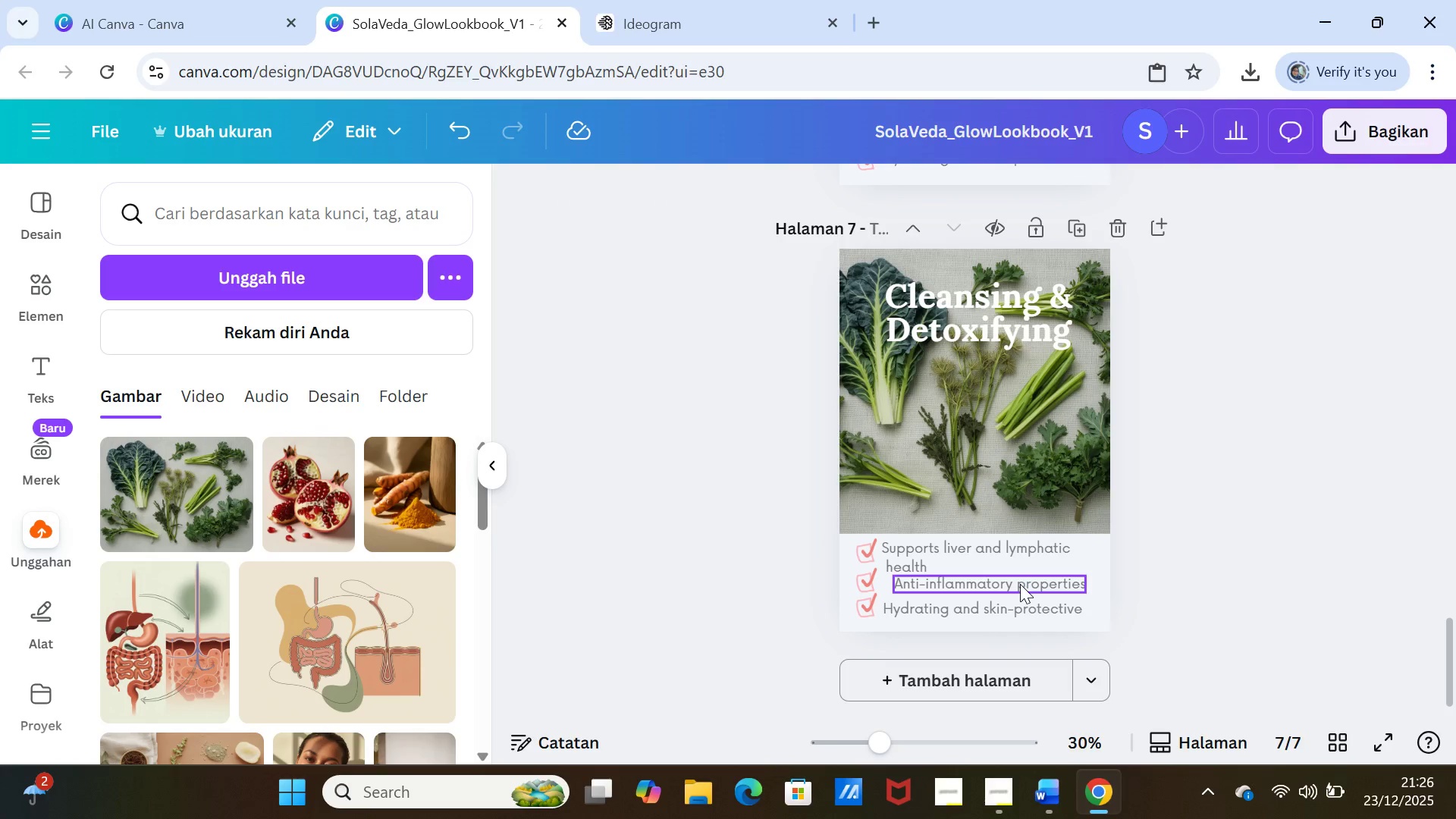 
left_click_drag(start_coordinate=[1020, 584], to_coordinate=[1011, 585])
 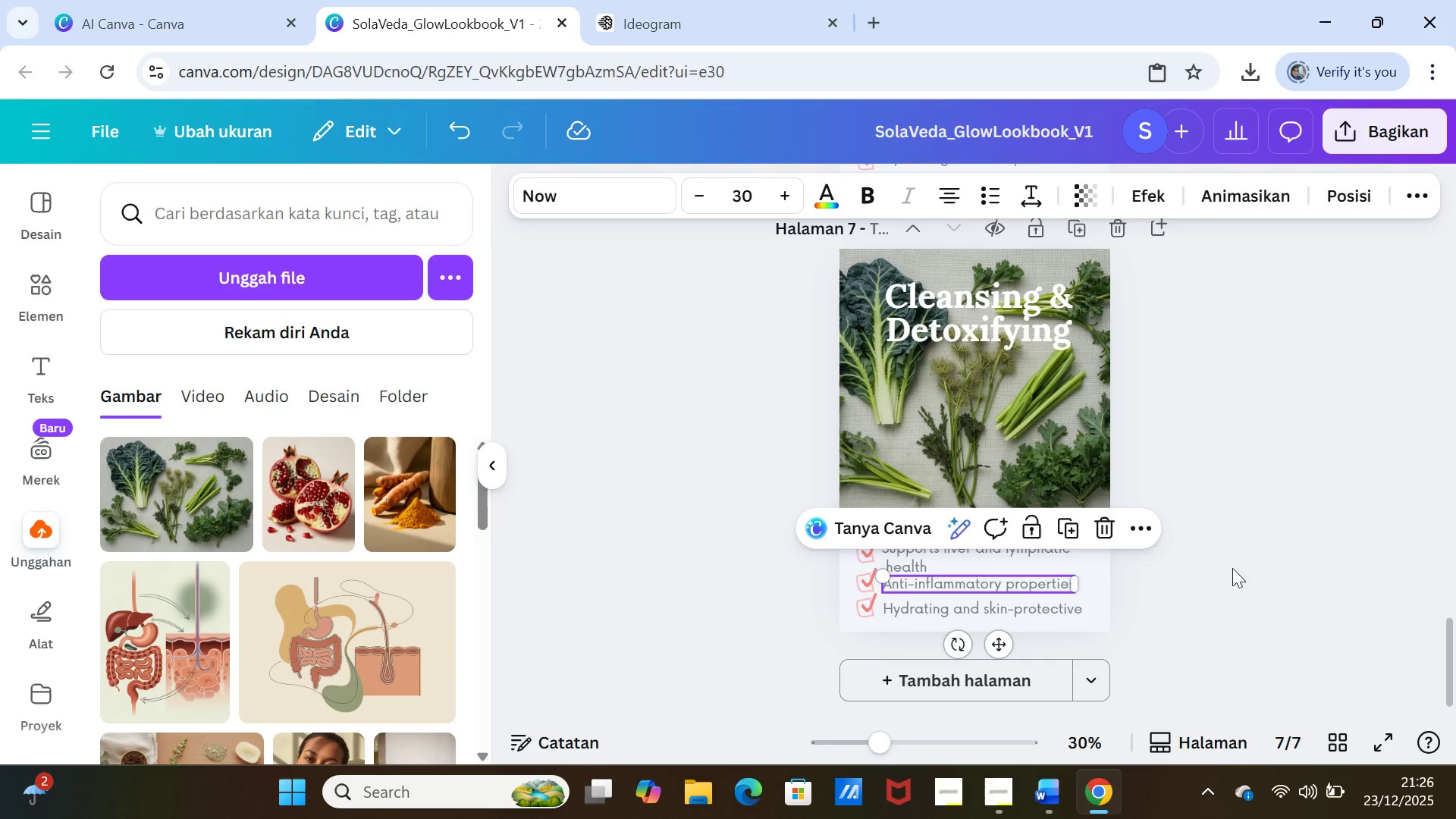 
left_click([1232, 568])
 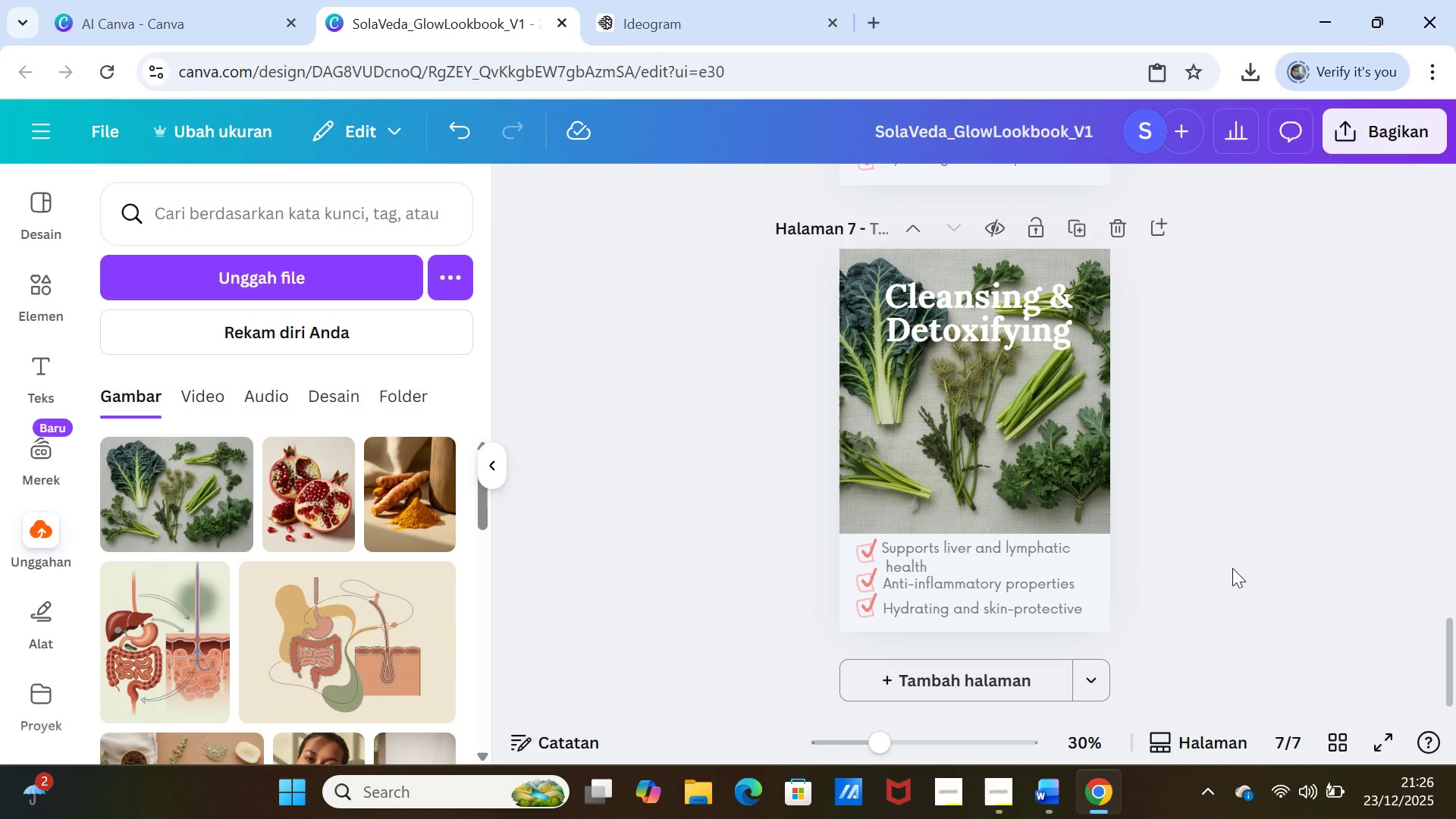 
wait(5.8)
 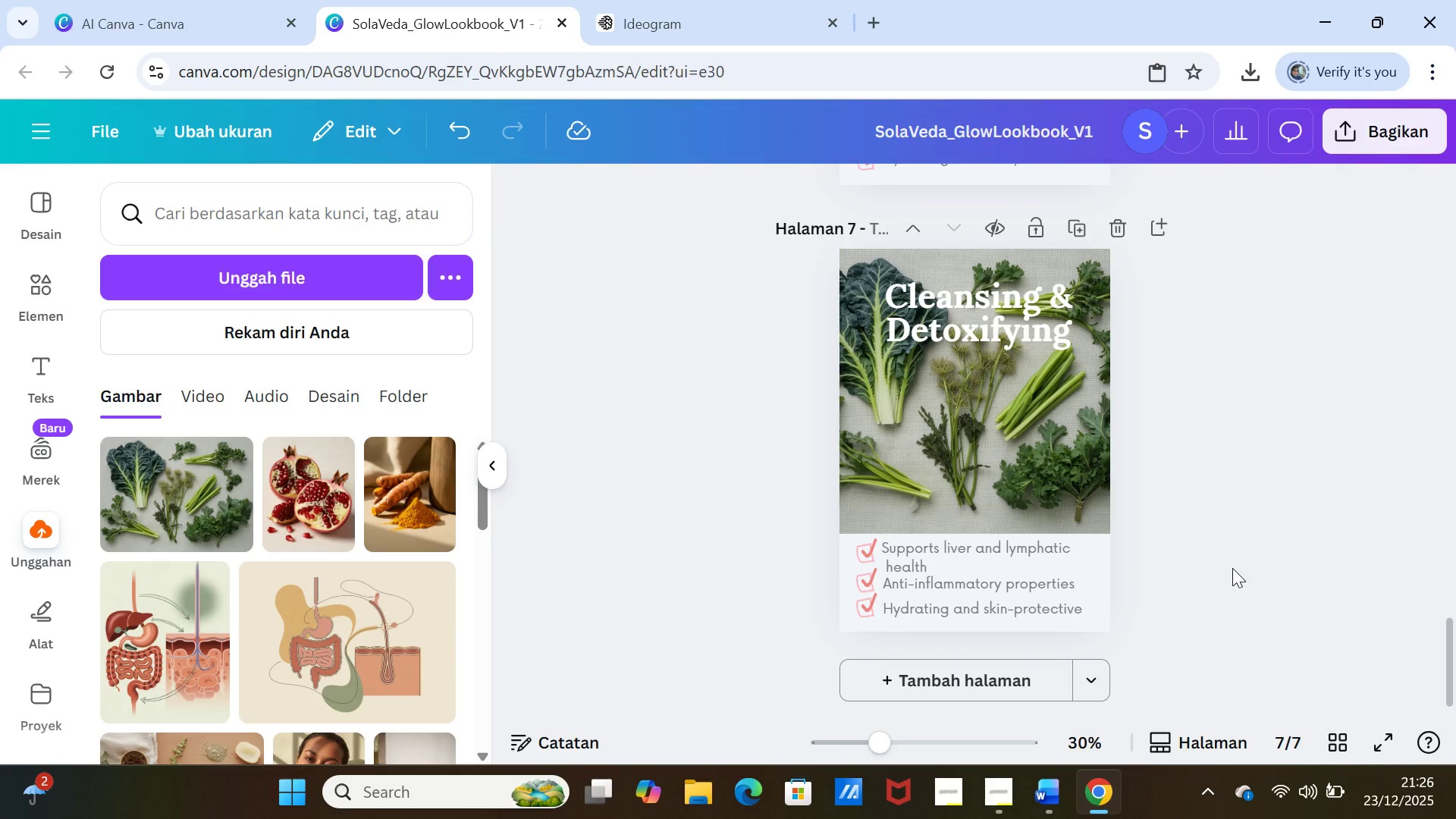 
scroll: coordinate [1232, 568], scroll_direction: up, amount: 3.0
 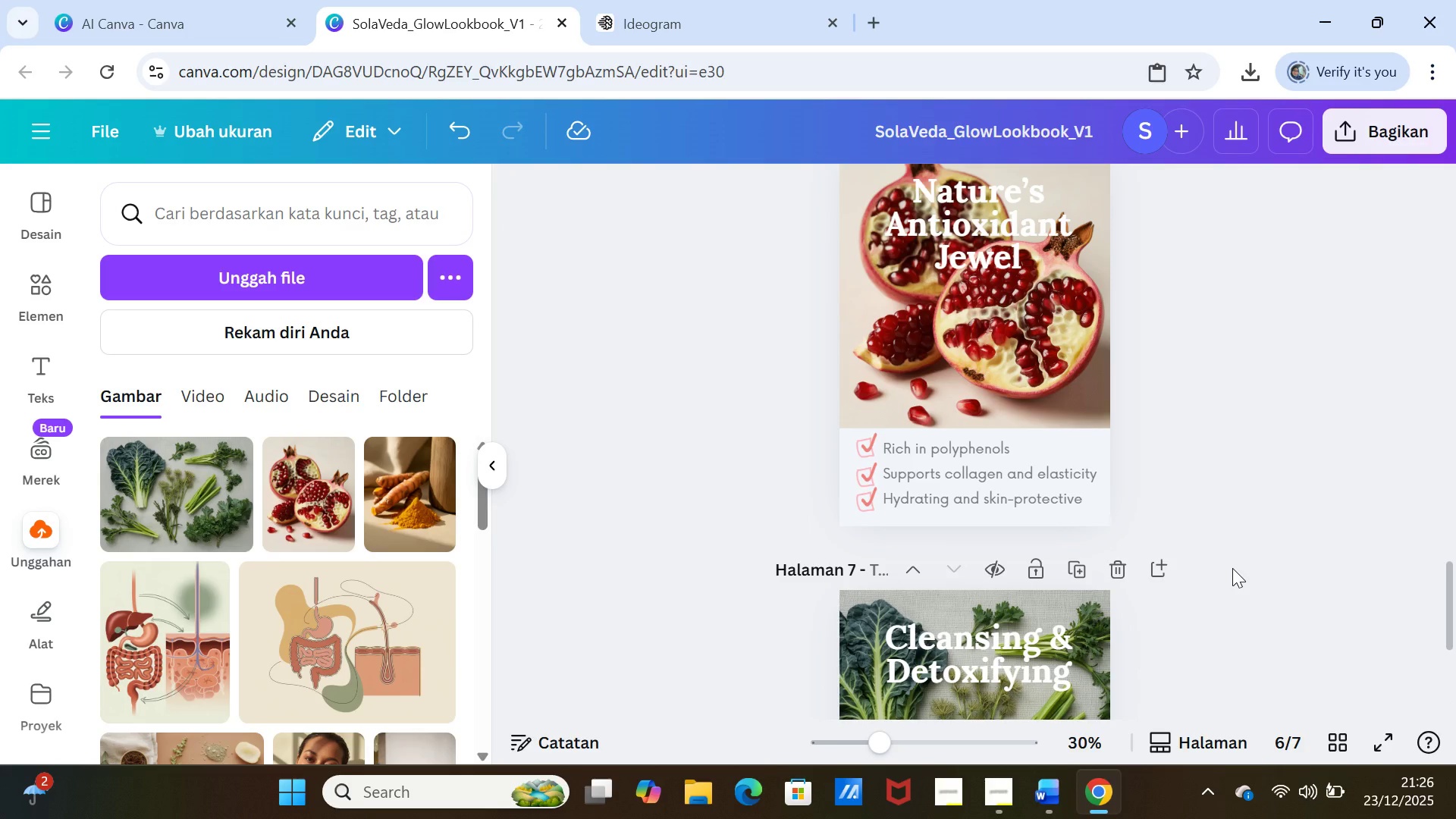 
scroll: coordinate [1232, 568], scroll_direction: down, amount: 2.0
 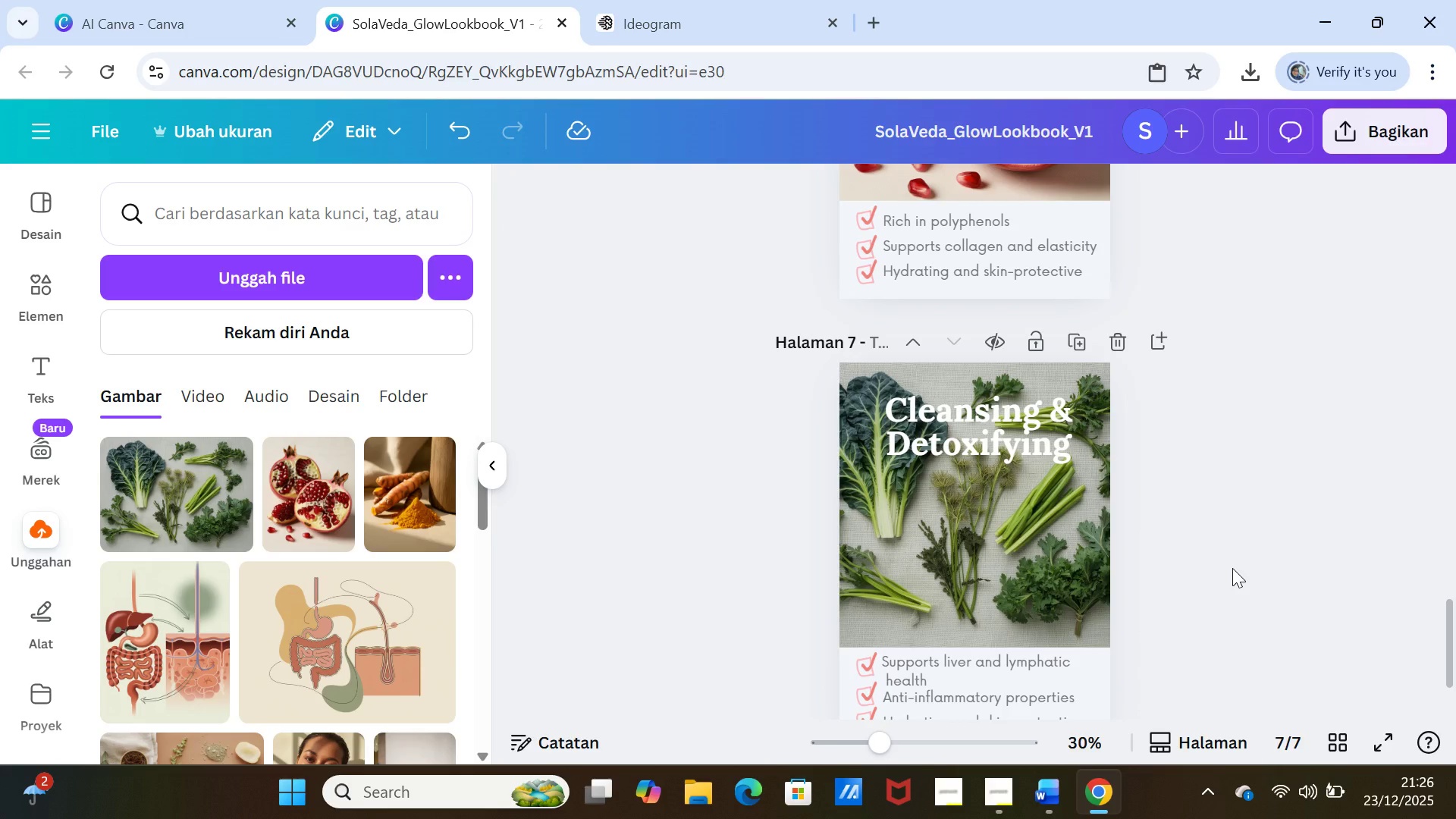 
scroll: coordinate [1232, 568], scroll_direction: up, amount: 6.0
 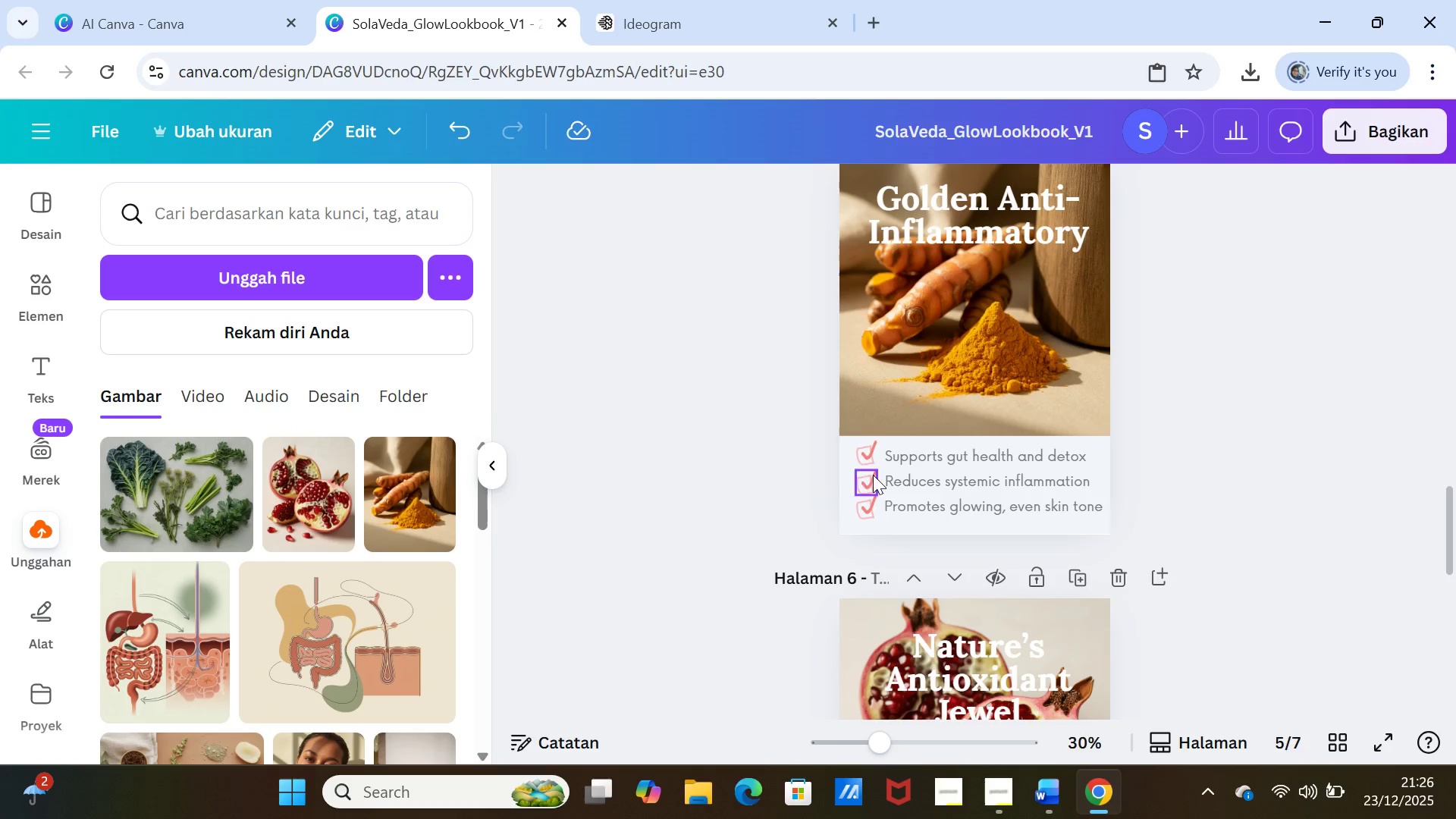 
left_click([868, 456])
 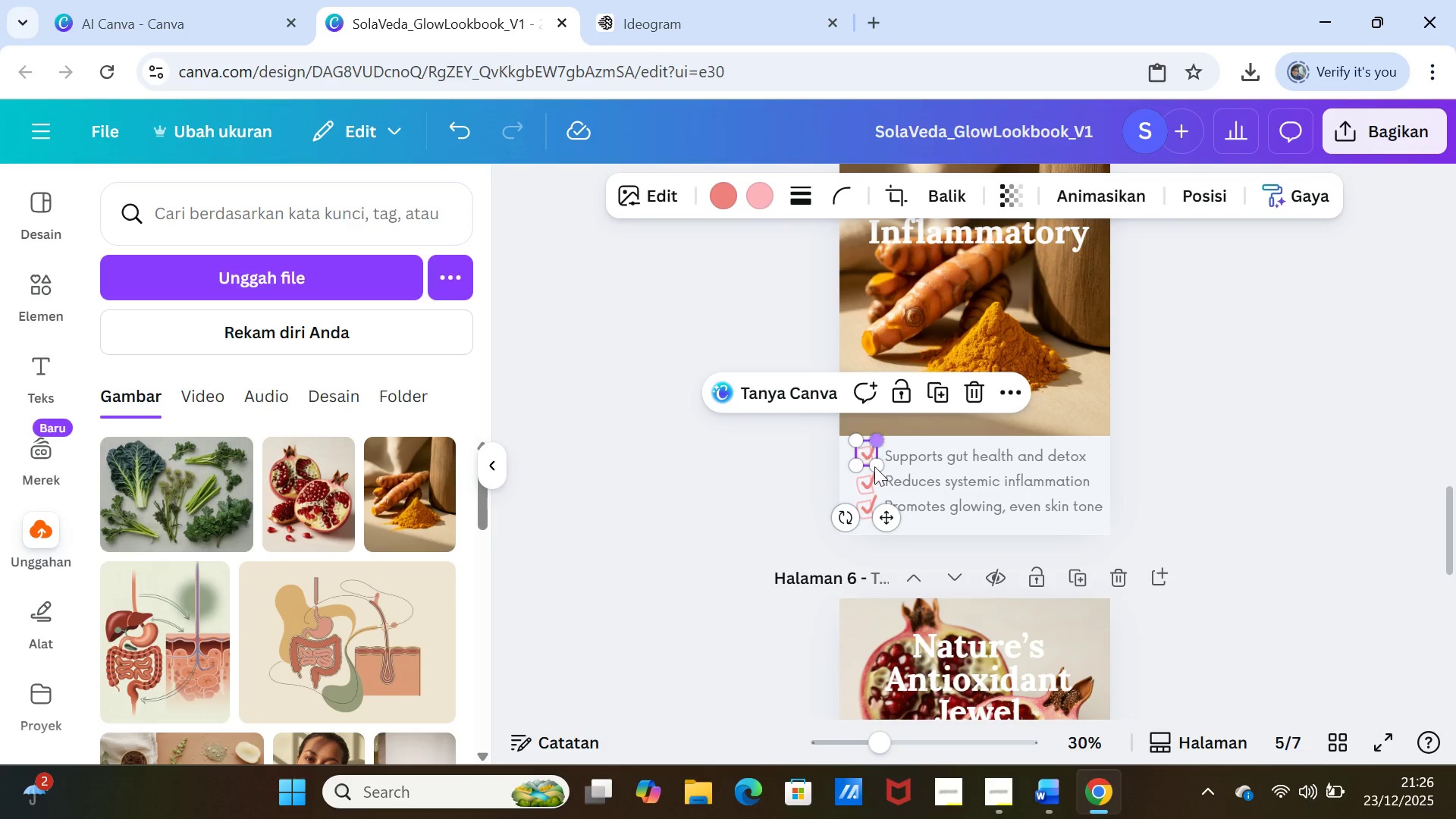 
left_click([874, 499])
 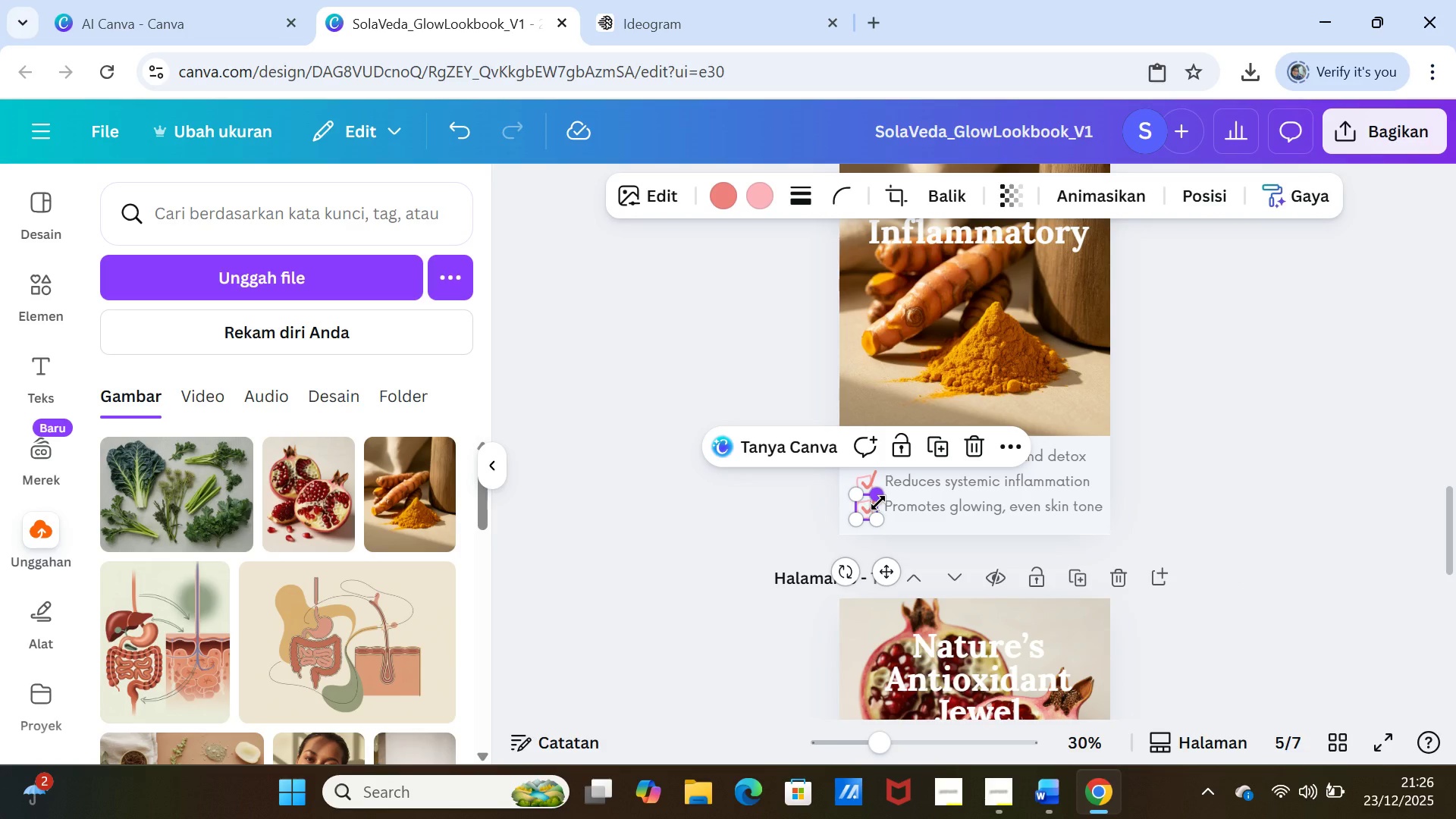 
key(Delete)
 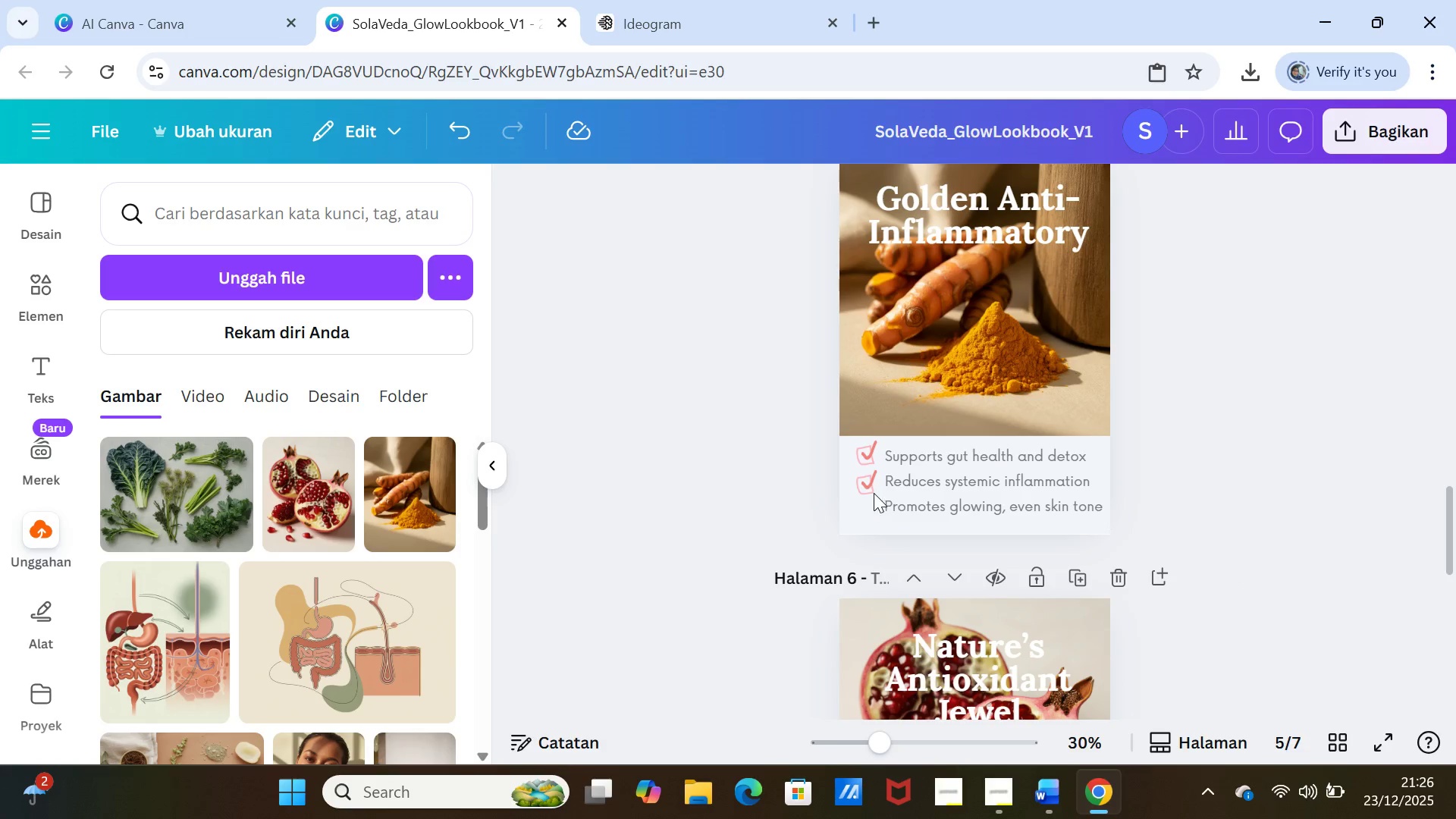 
left_click([868, 480])
 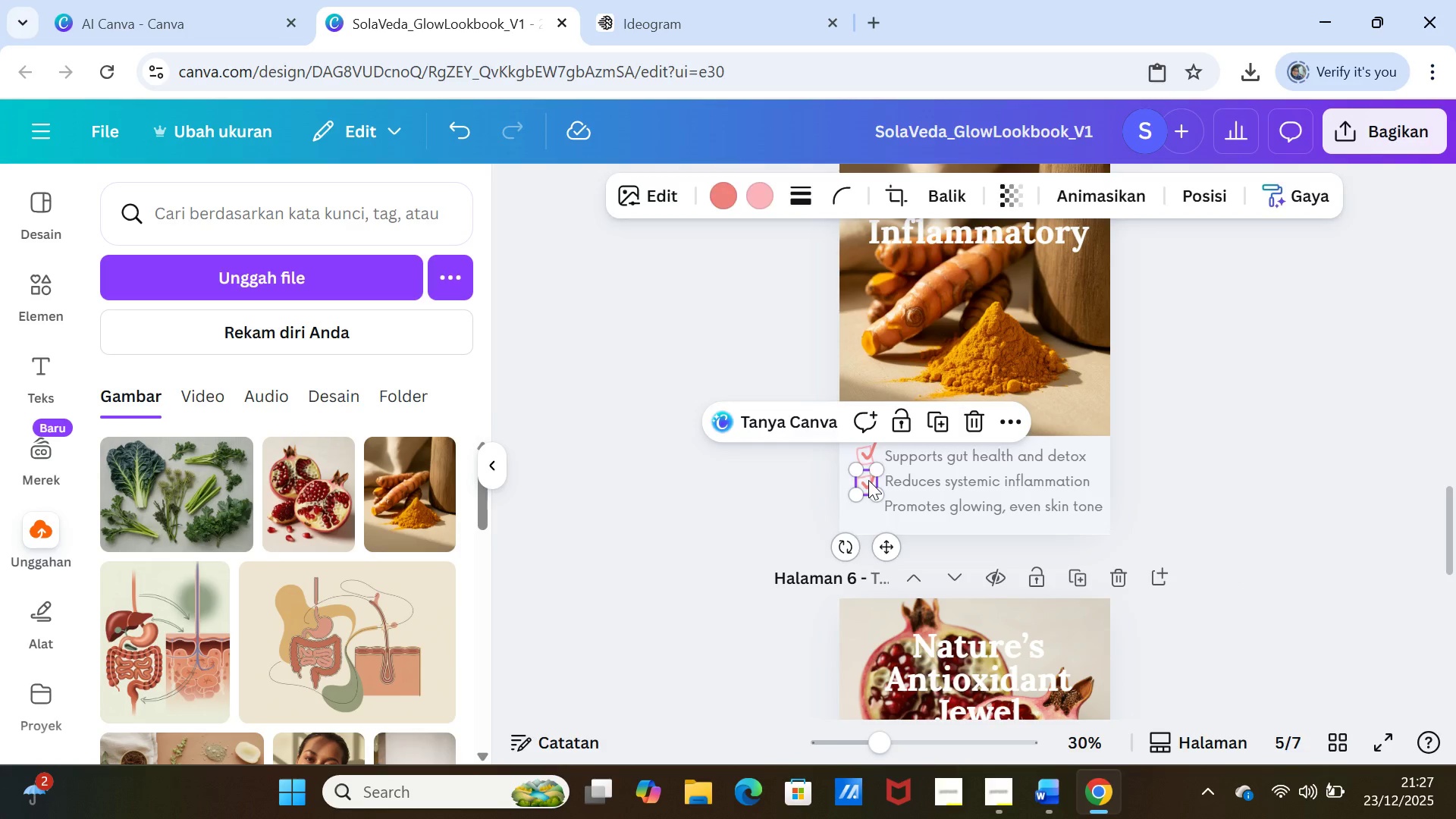 
key(Delete)
 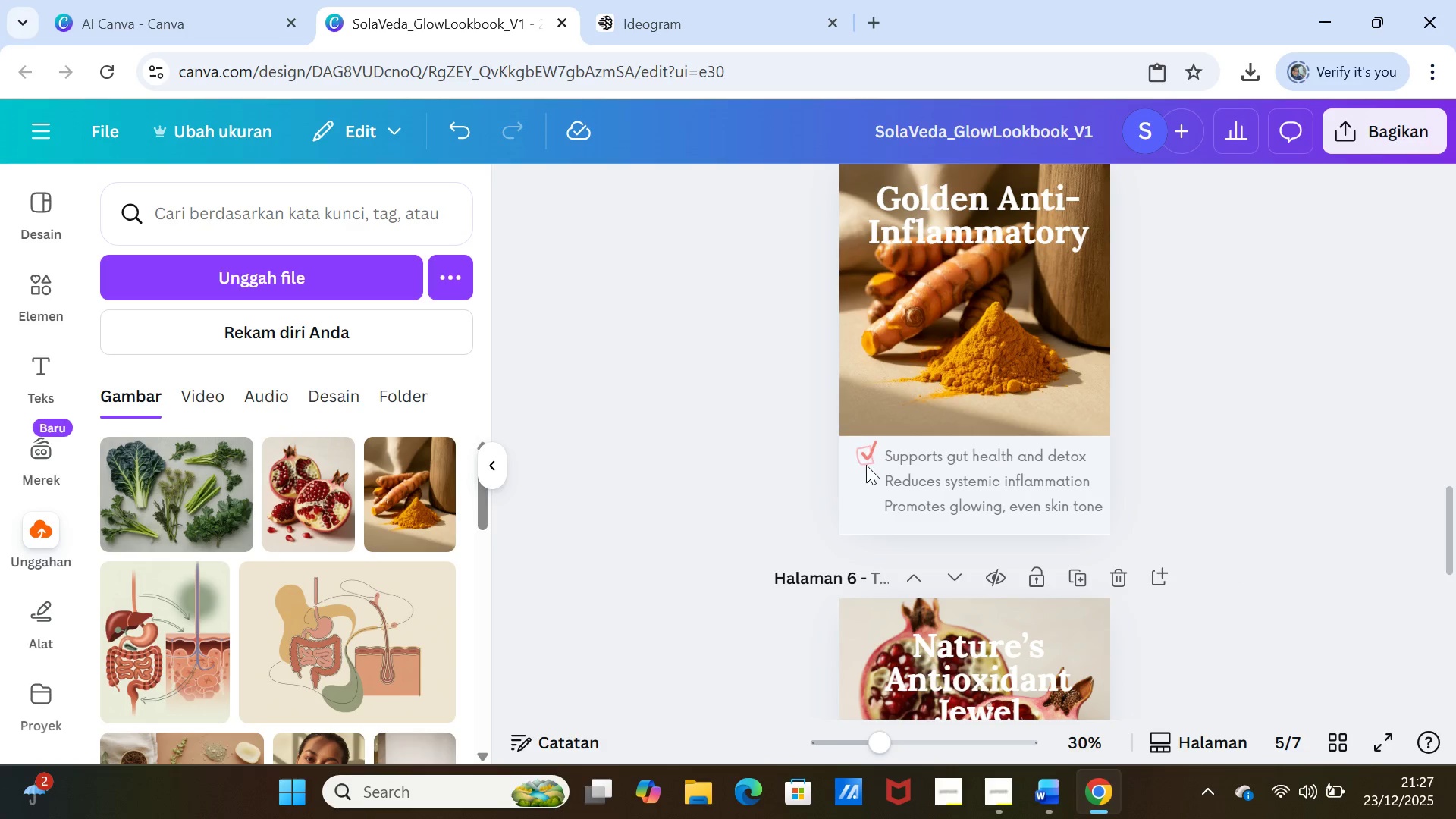 
left_click([864, 456])
 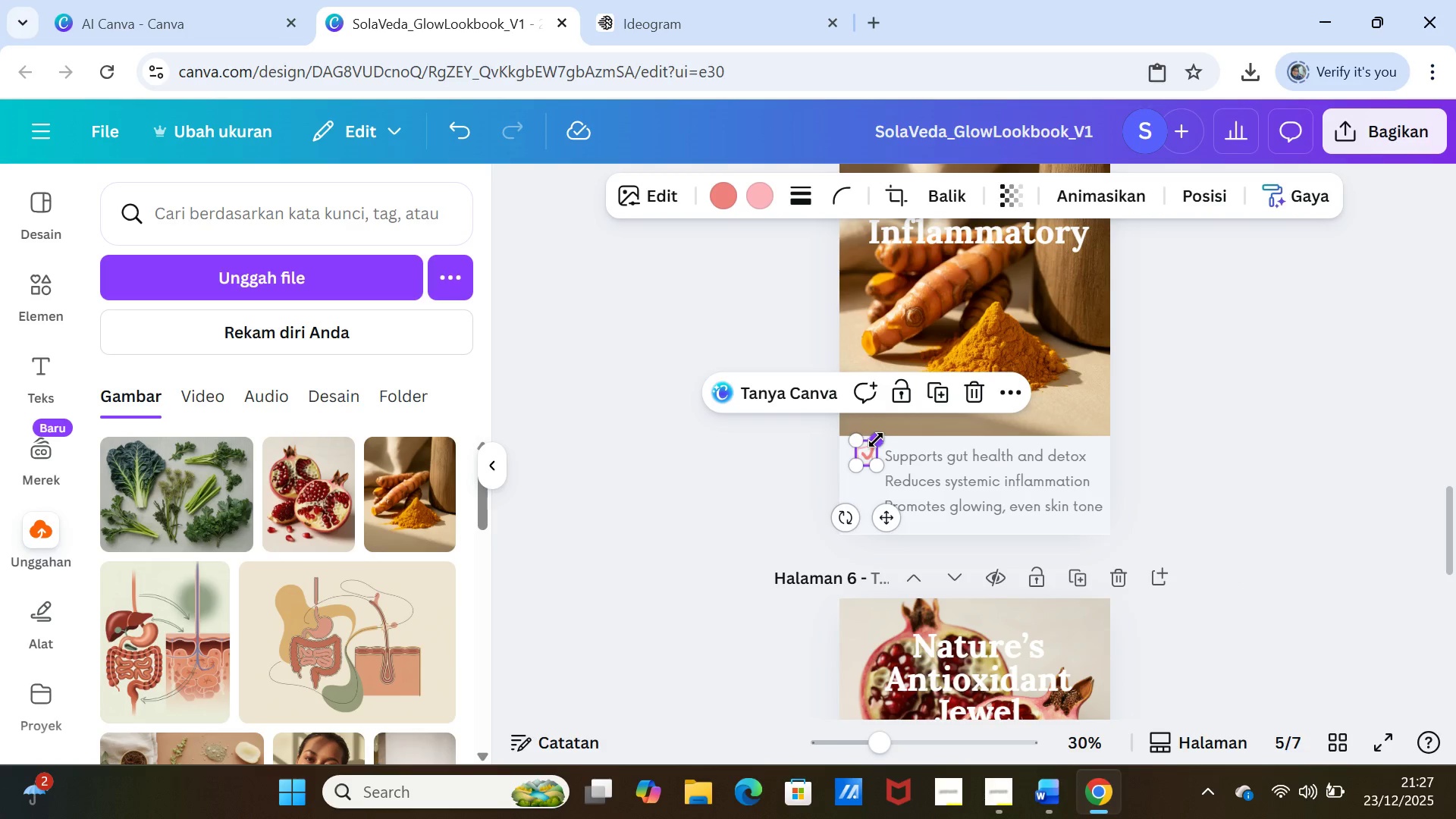 
left_click_drag(start_coordinate=[876, 440], to_coordinate=[874, 444])
 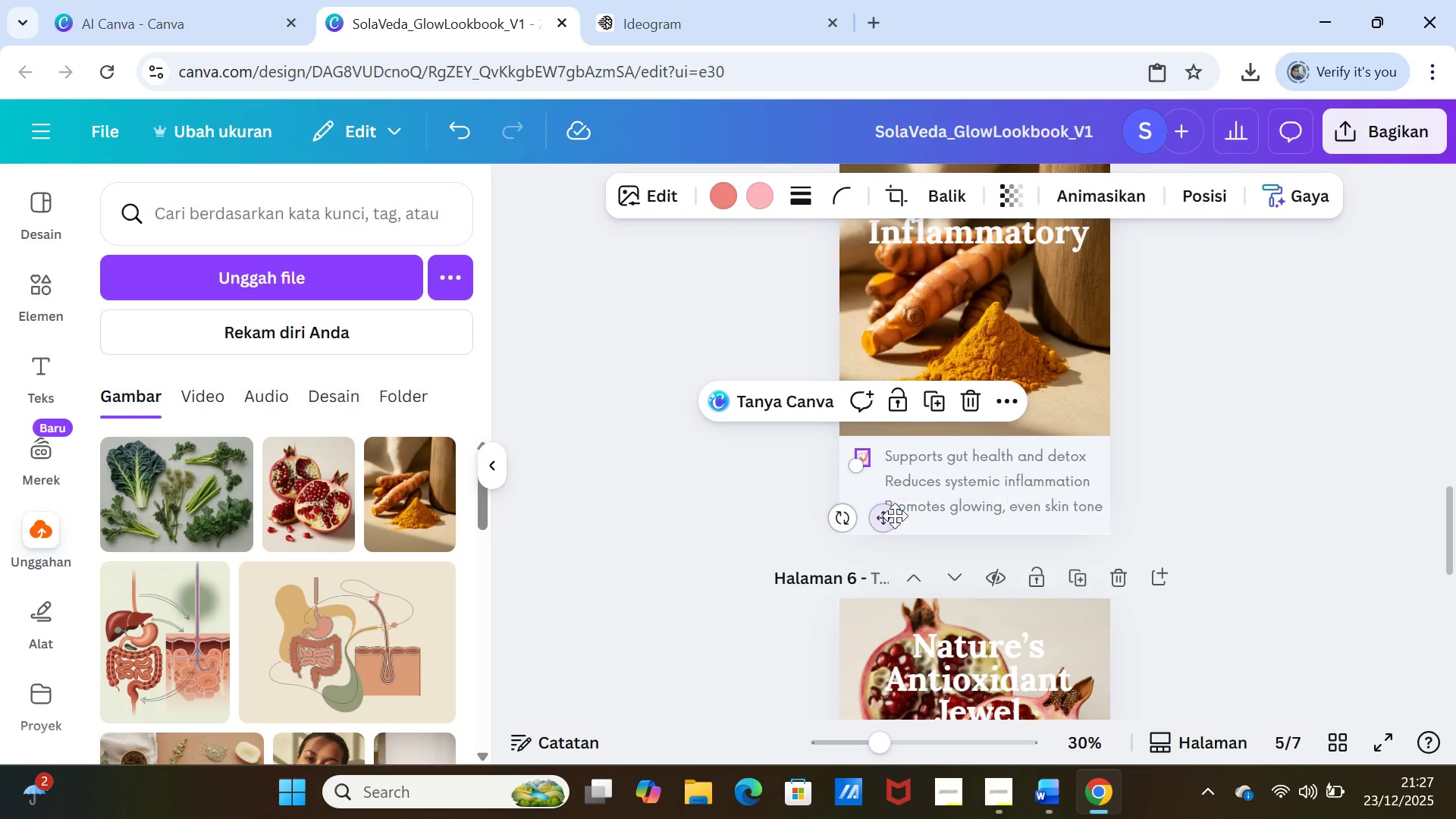 
left_click_drag(start_coordinate=[888, 518], to_coordinate=[899, 514])
 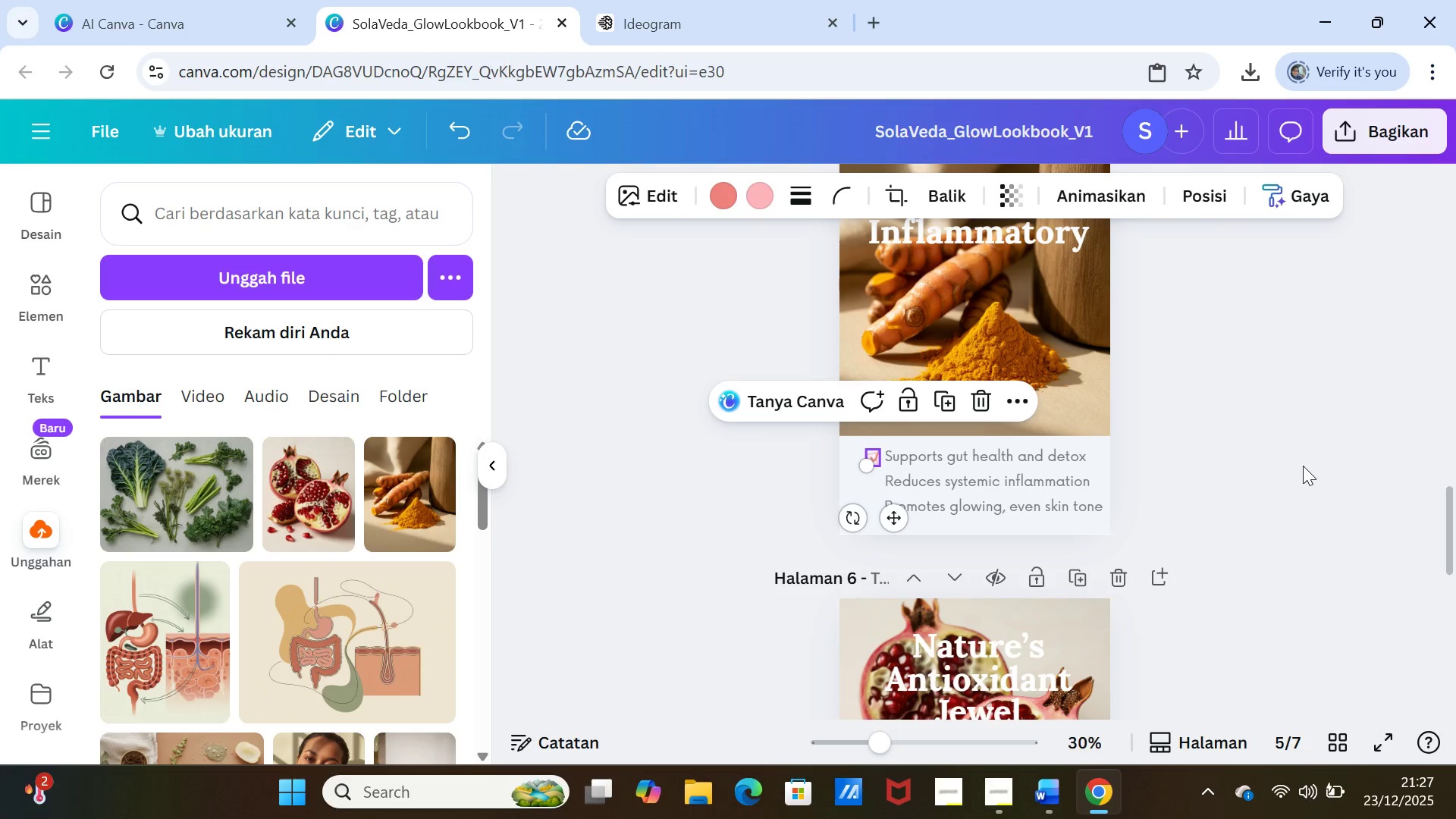 
left_click([1303, 466])
 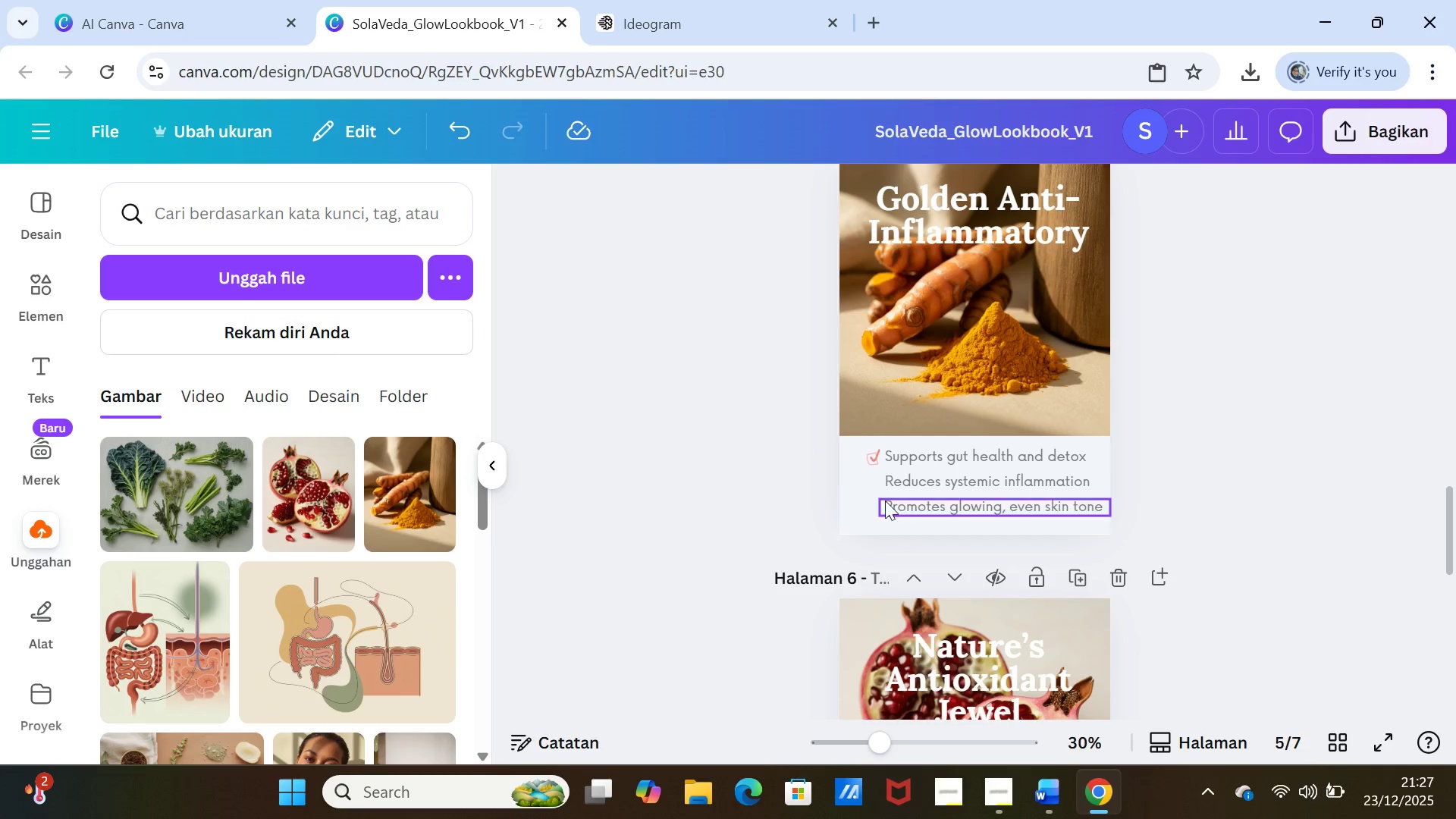 
left_click([872, 457])
 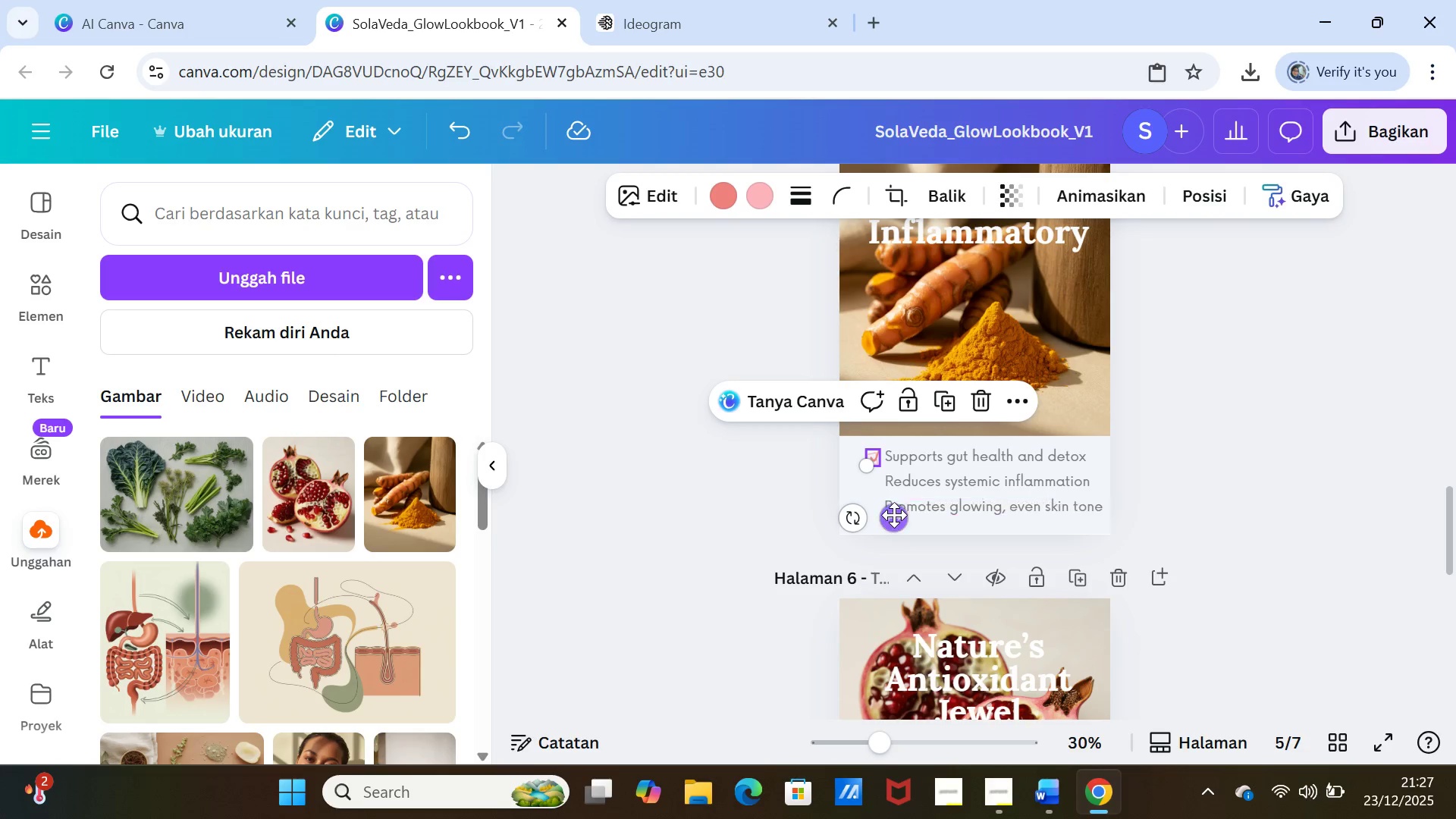 
left_click_drag(start_coordinate=[894, 515], to_coordinate=[893, 510])
 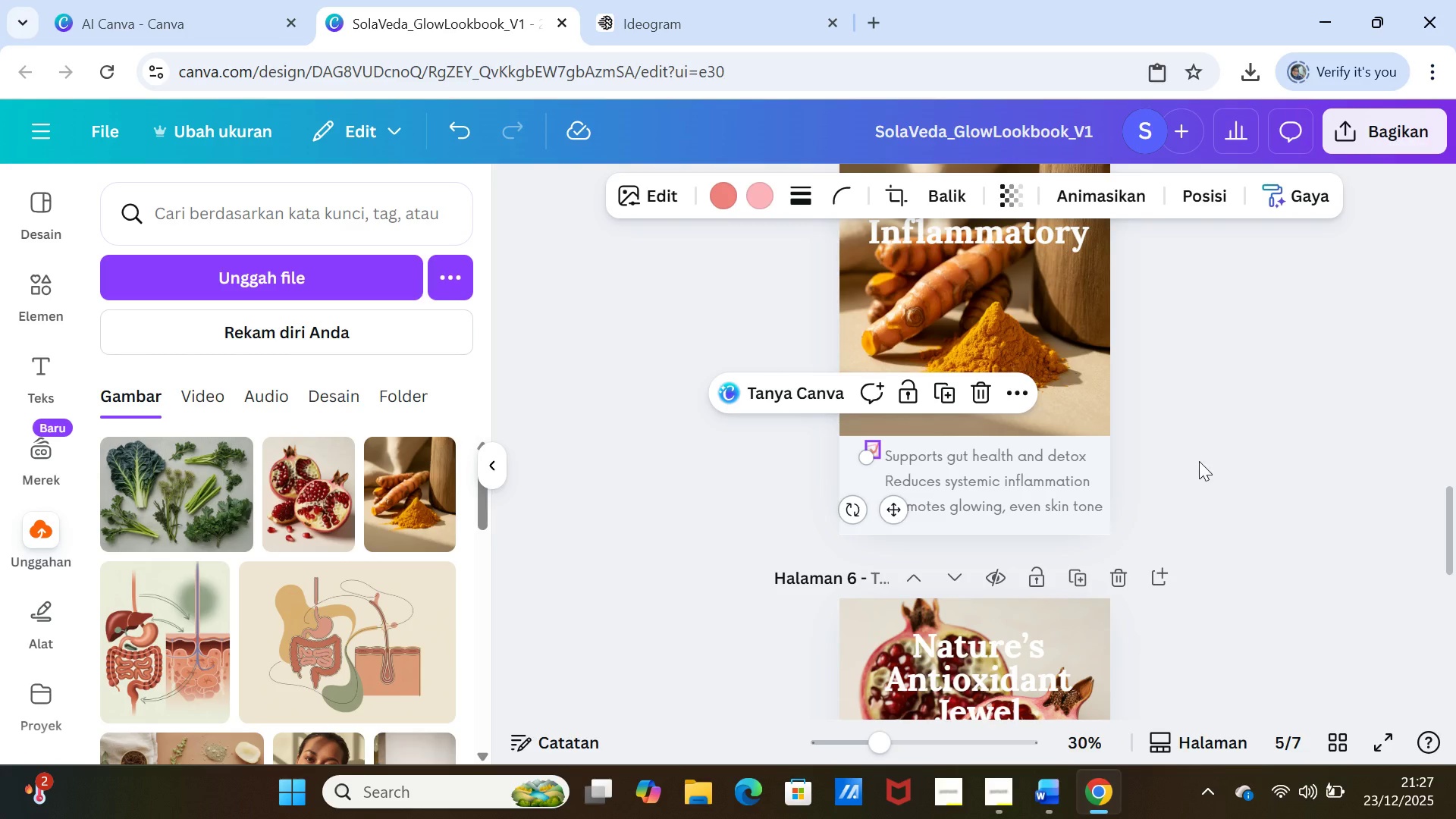 
left_click([1199, 461])
 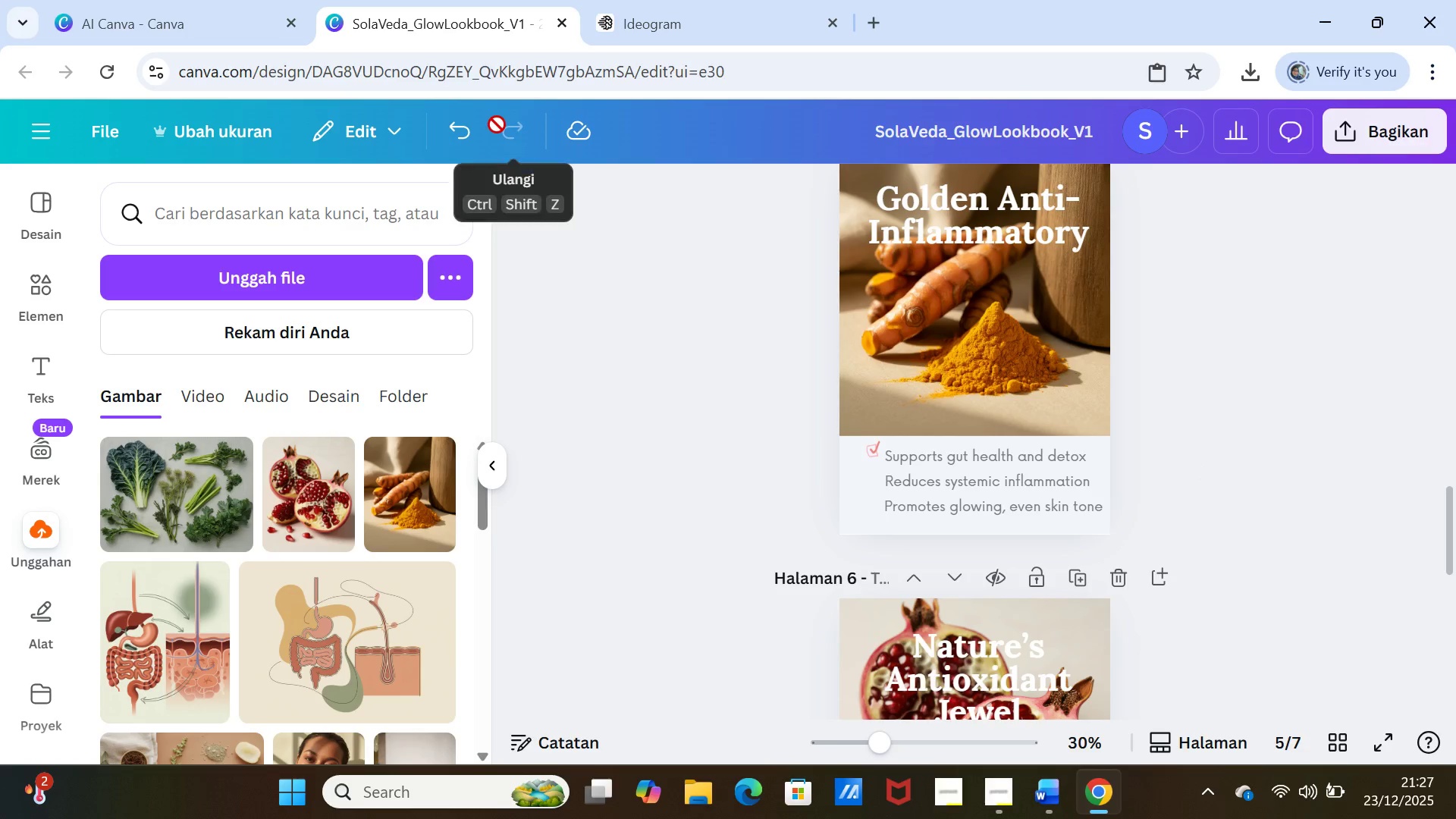 
left_click([475, 129])
 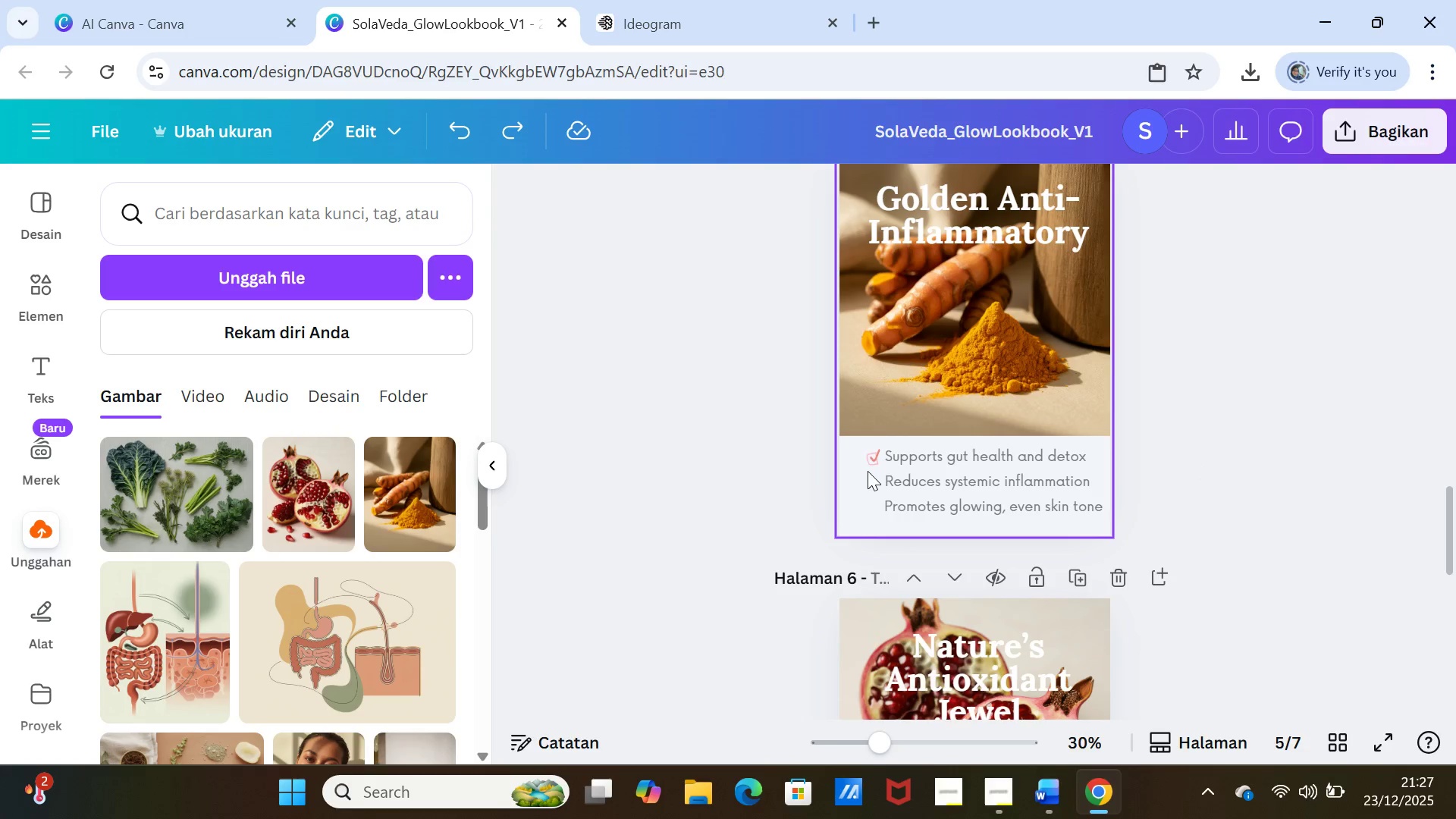 
left_click([870, 460])
 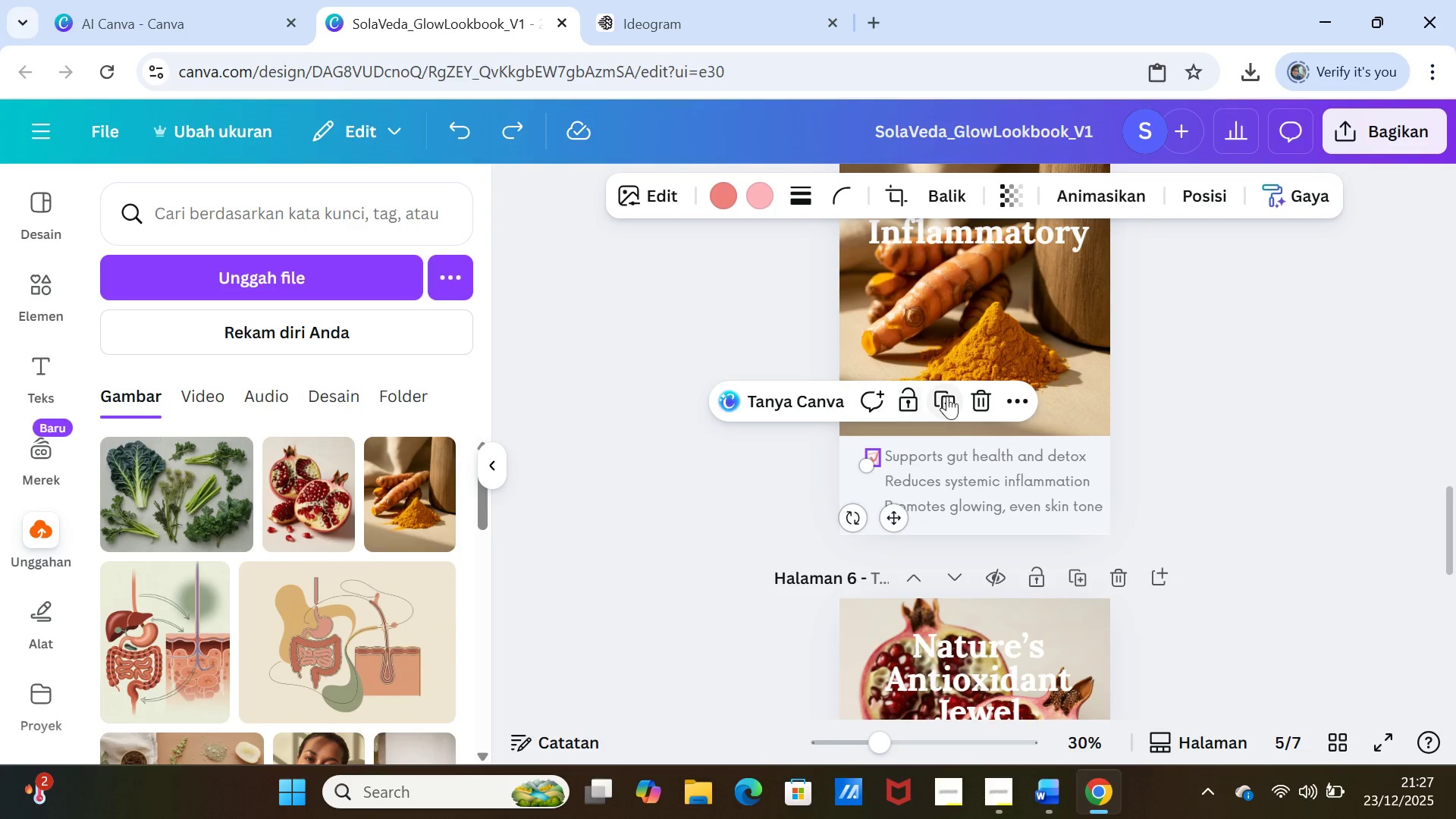 
left_click([948, 395])
 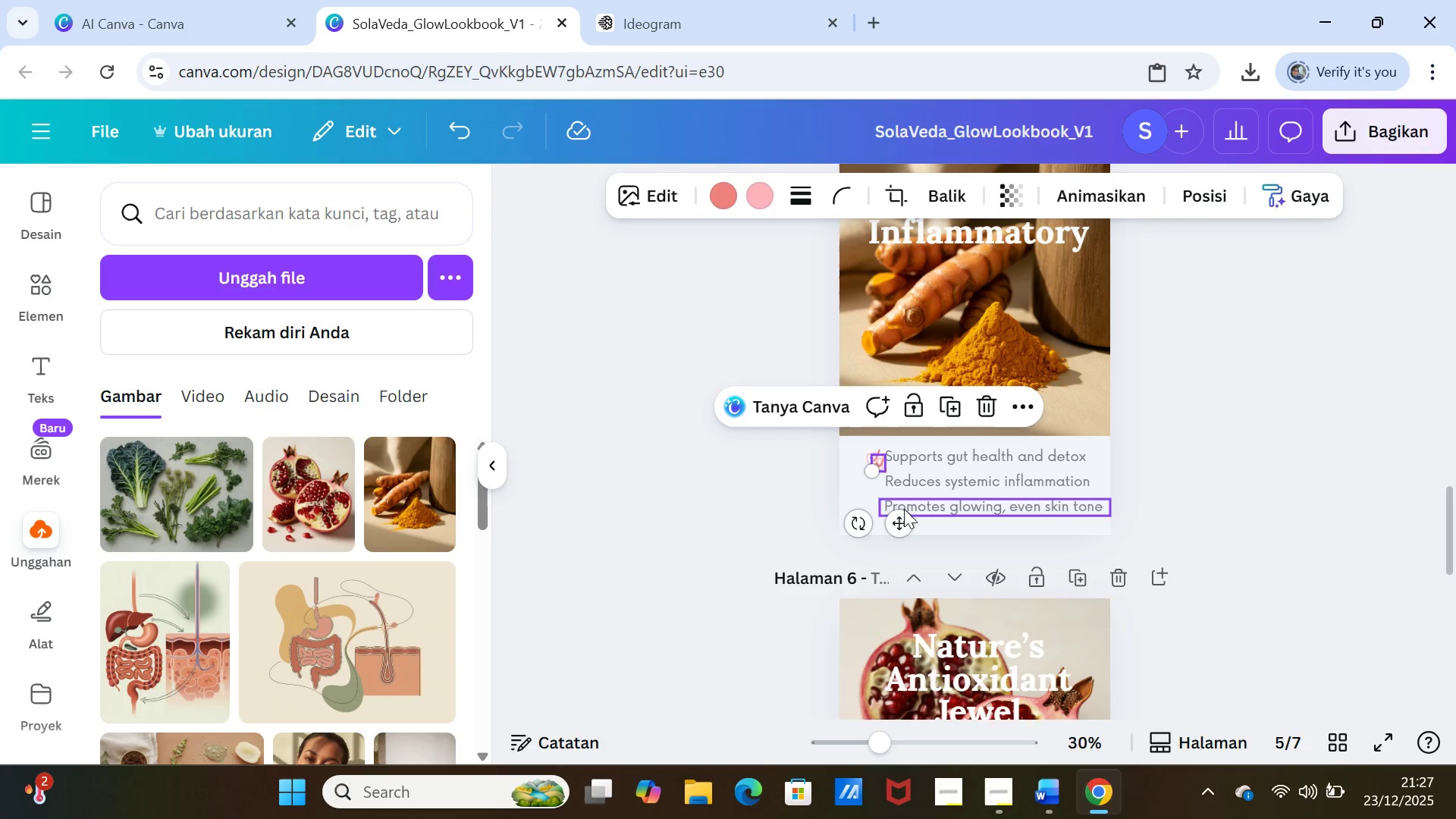 
left_click_drag(start_coordinate=[900, 516], to_coordinate=[893, 535])
 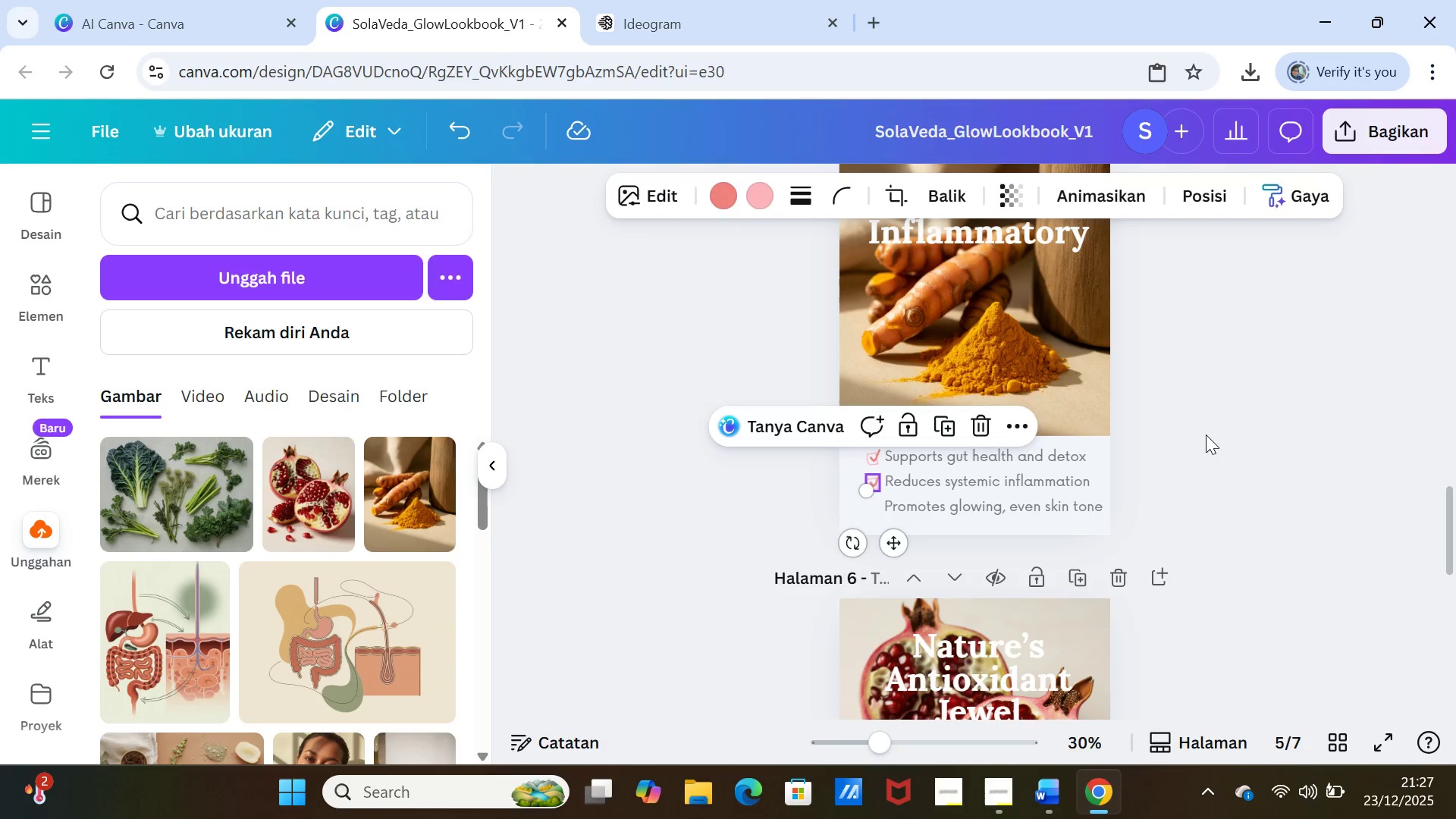 
left_click([1207, 433])
 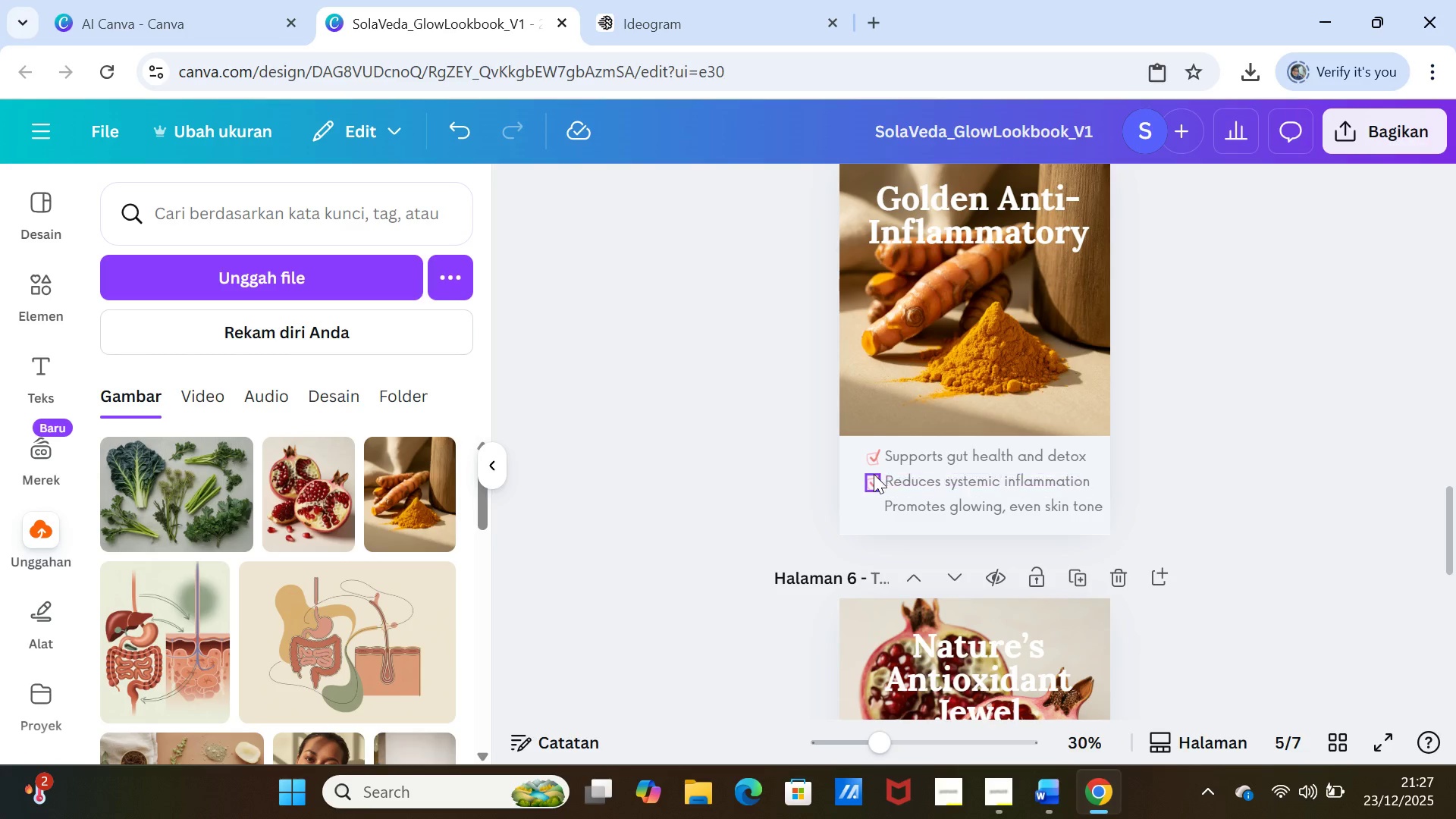 
left_click([874, 482])
 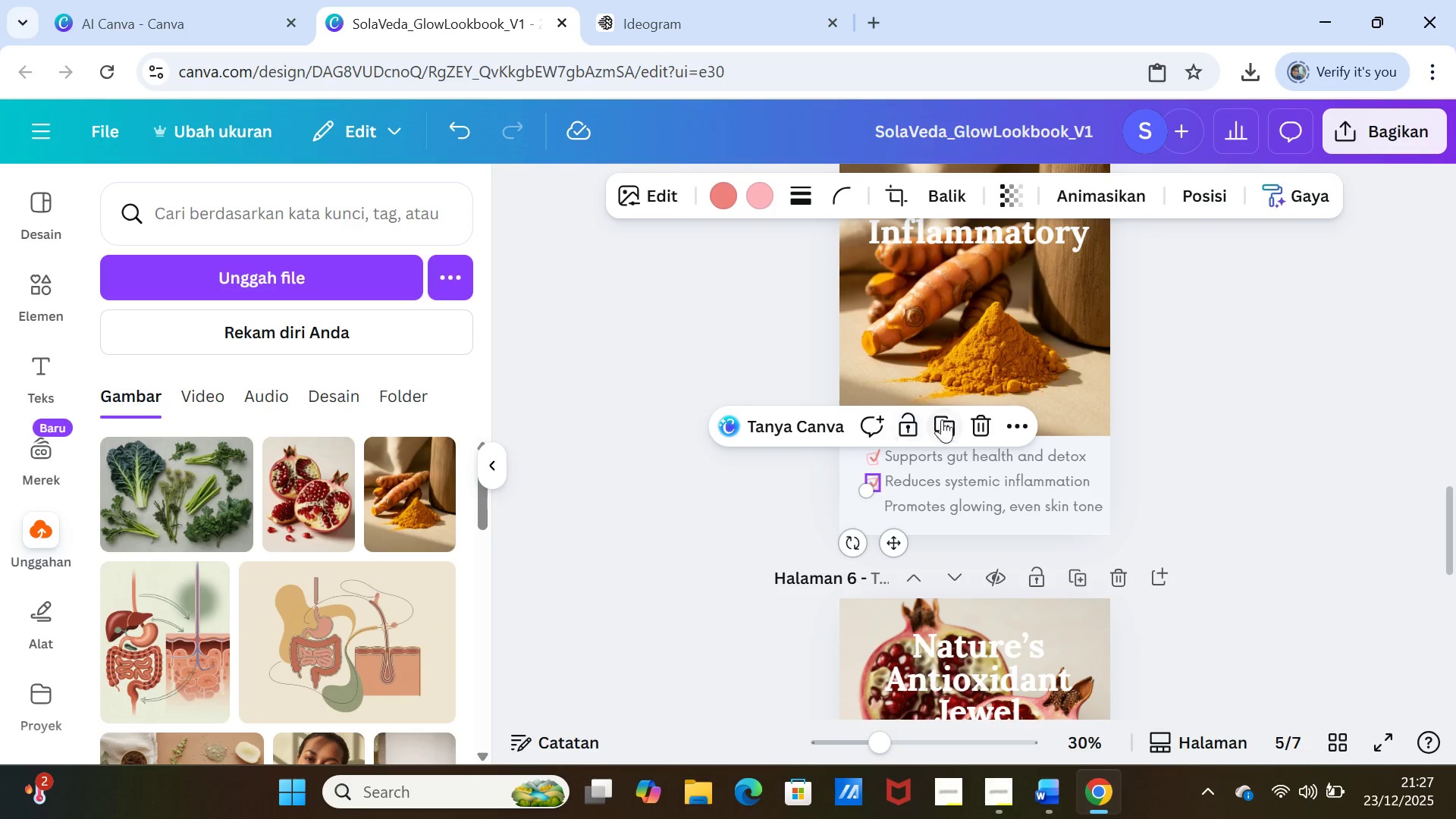 
left_click([944, 415])
 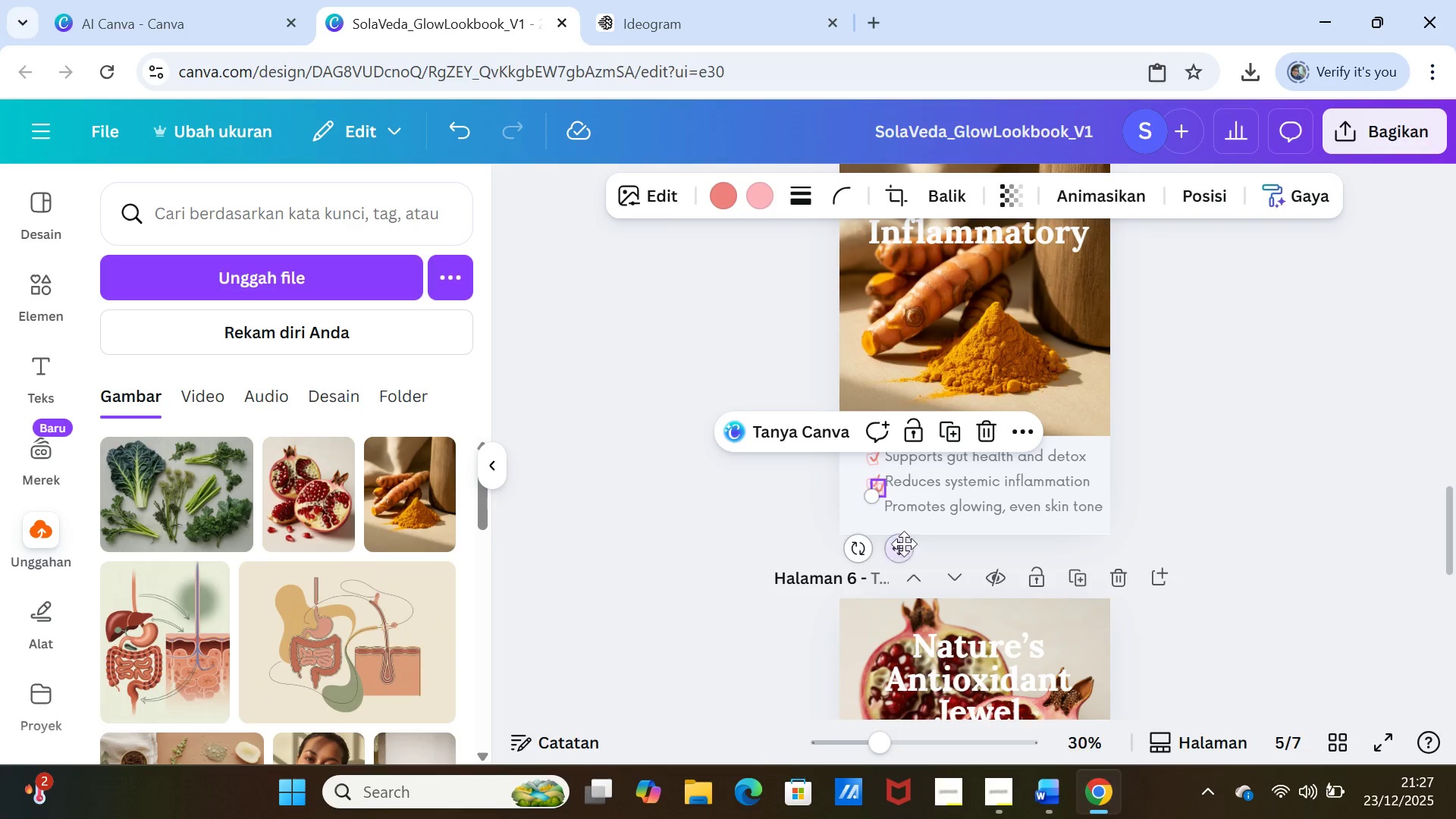 
left_click_drag(start_coordinate=[899, 545], to_coordinate=[892, 557])
 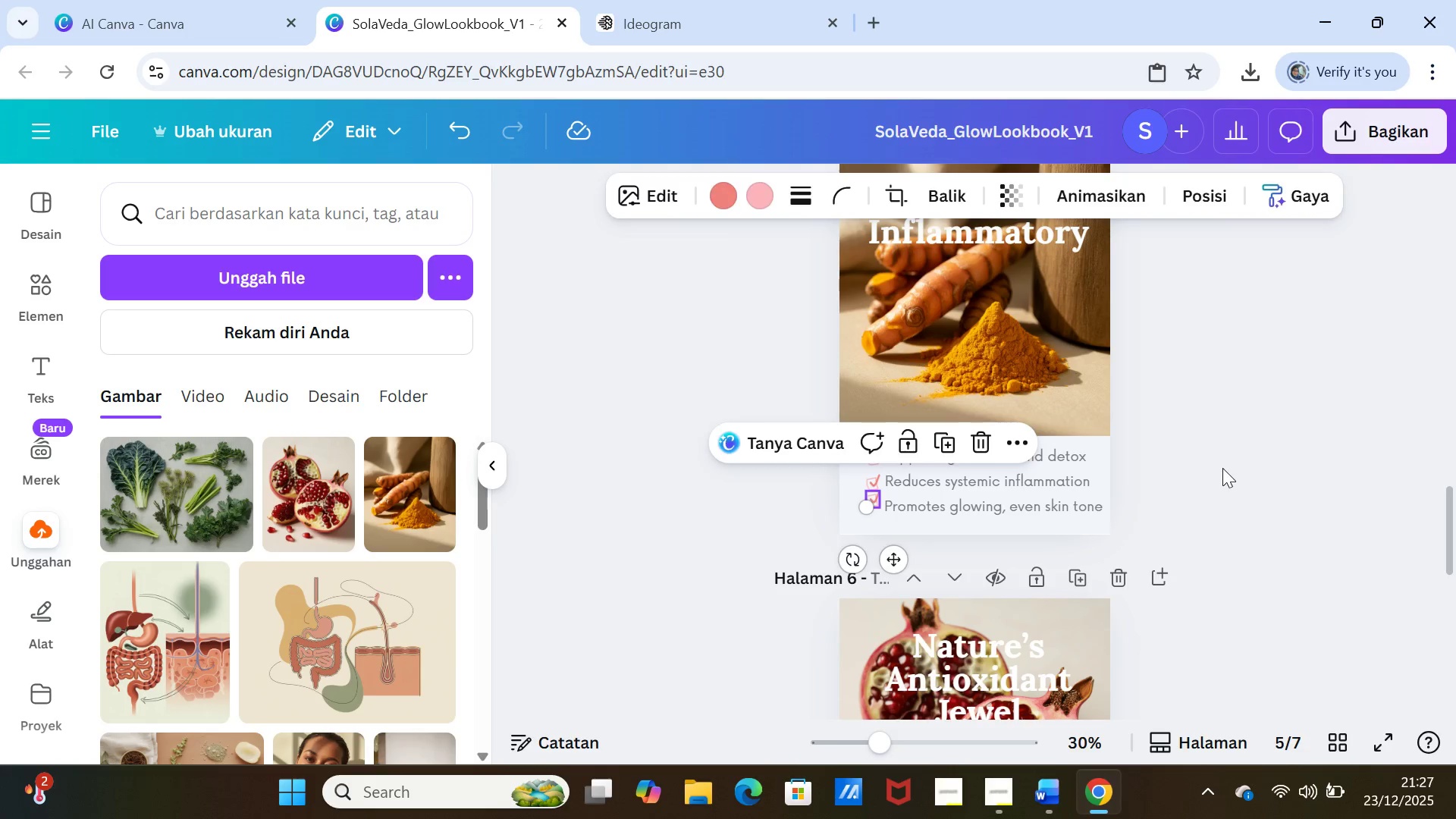 
left_click([1222, 468])
 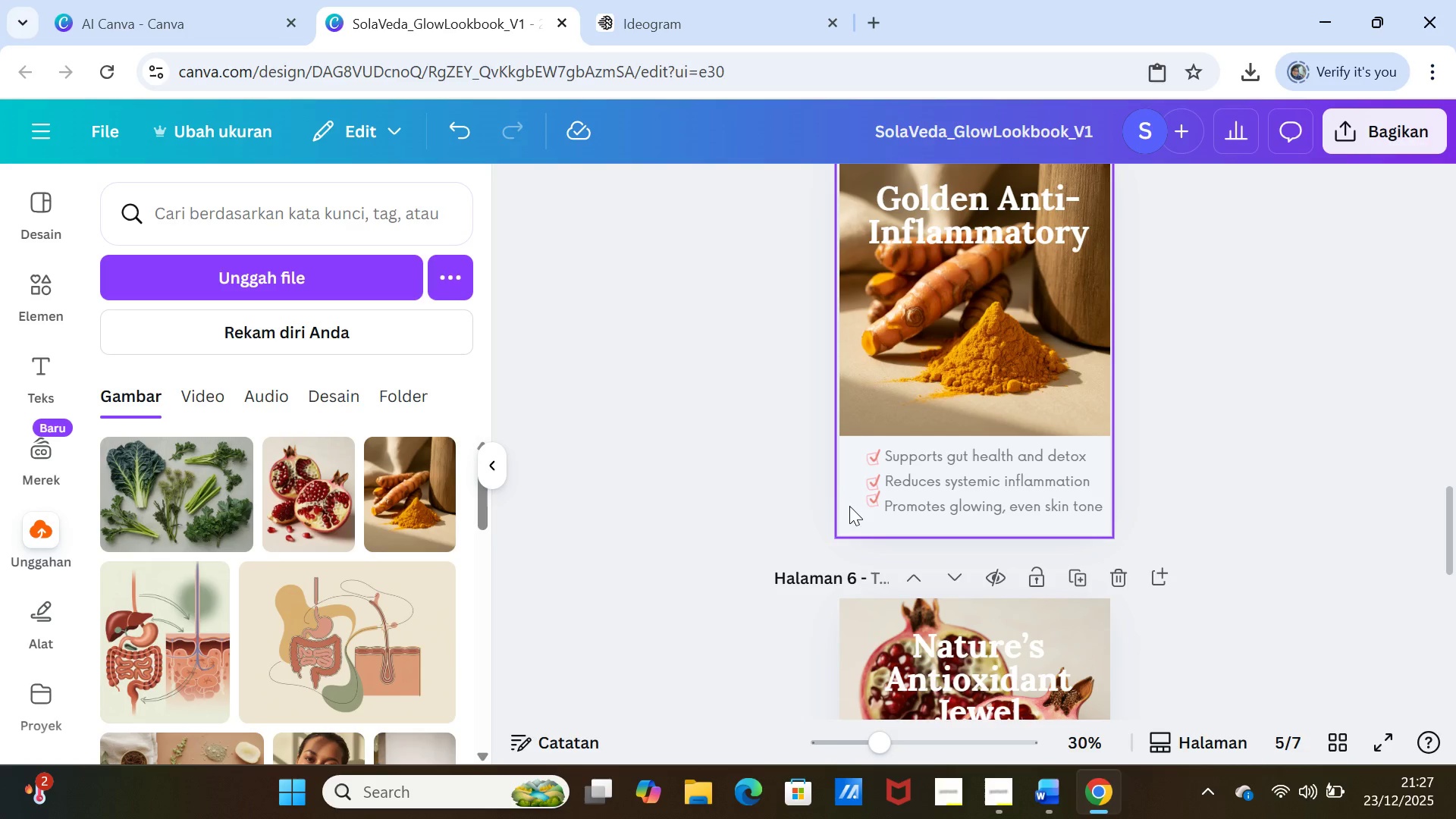 
left_click([866, 492])
 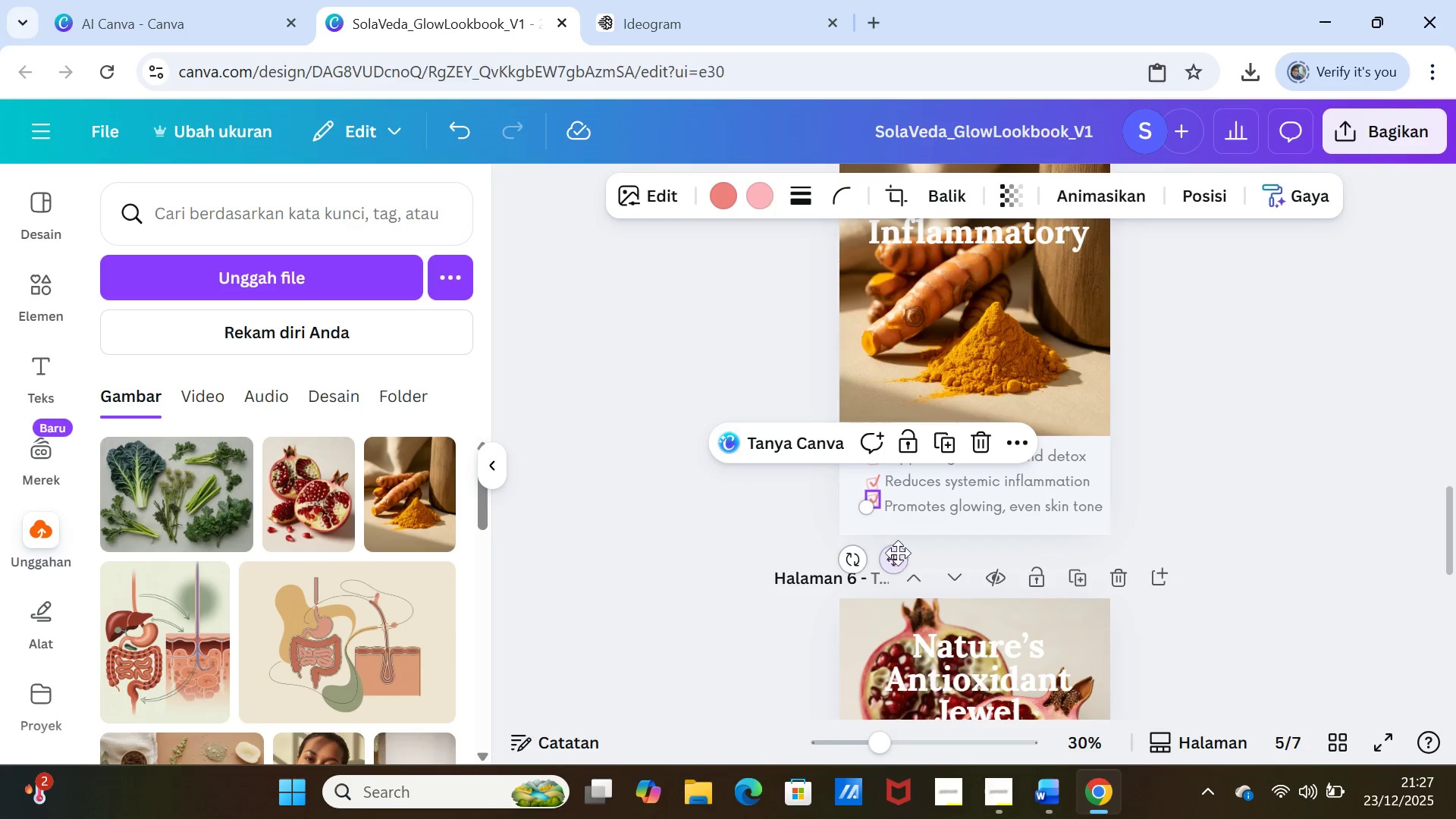 
left_click_drag(start_coordinate=[896, 556], to_coordinate=[896, 565])
 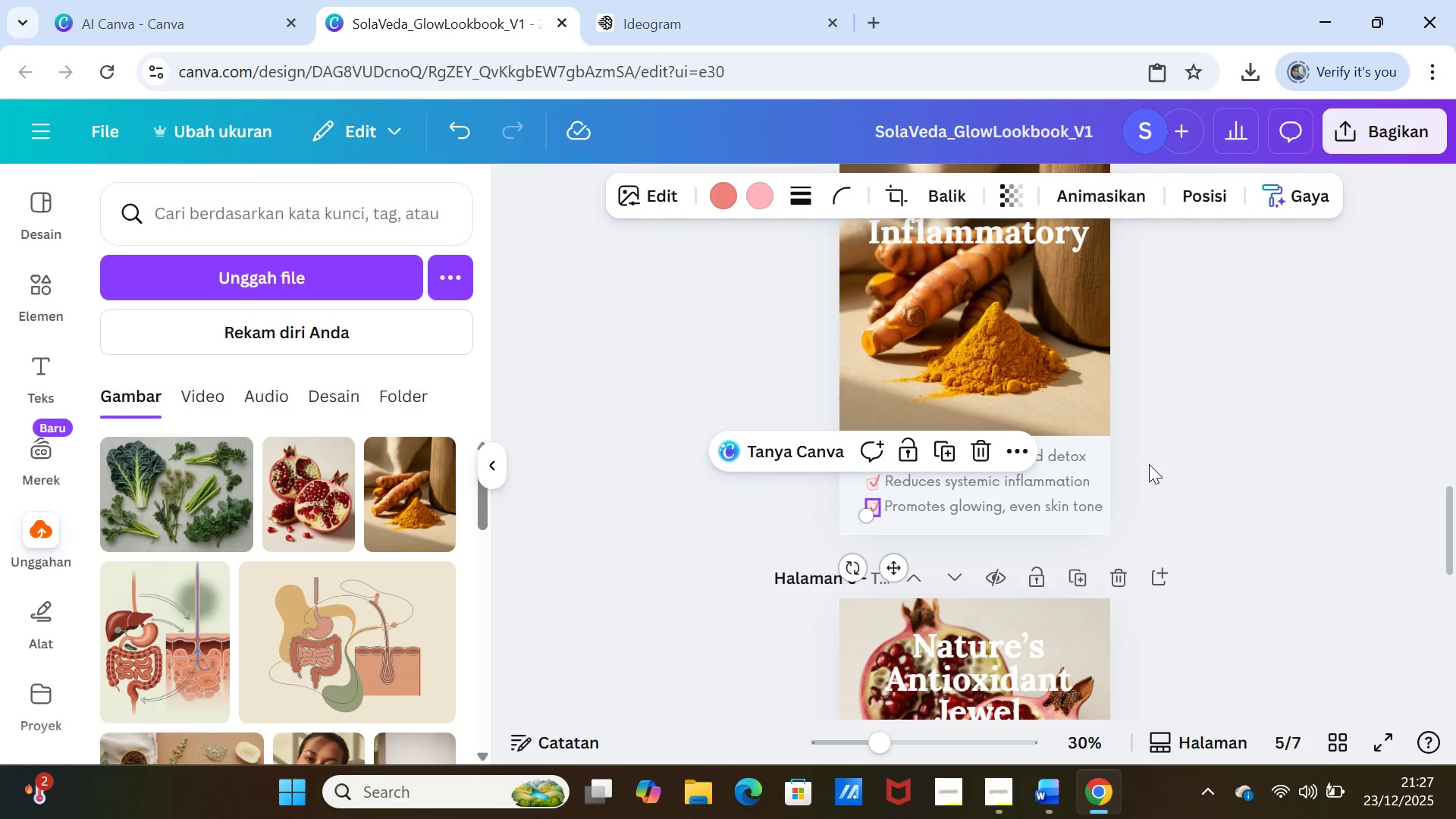 
left_click([1149, 464])
 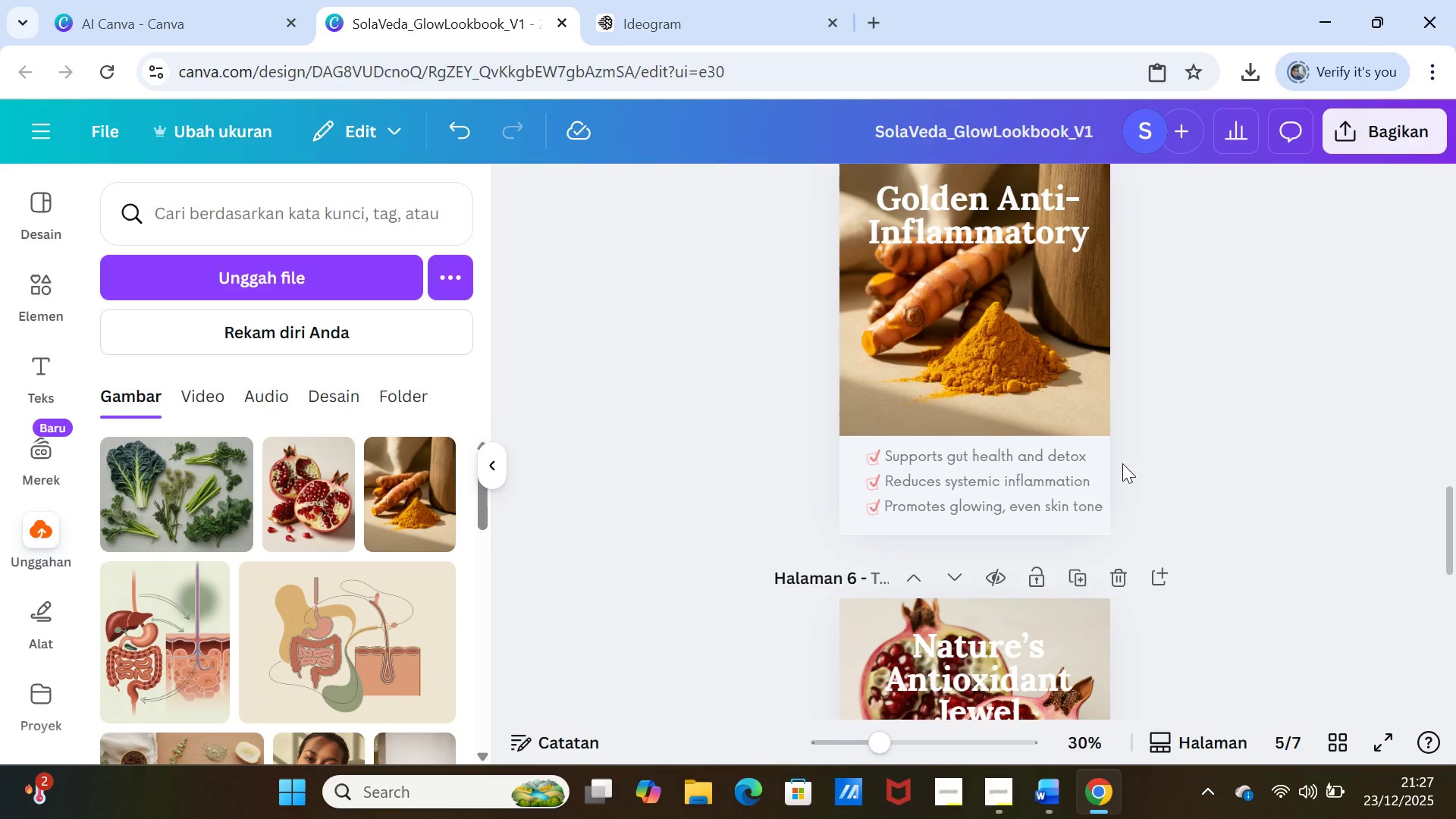 
left_click([864, 450])
 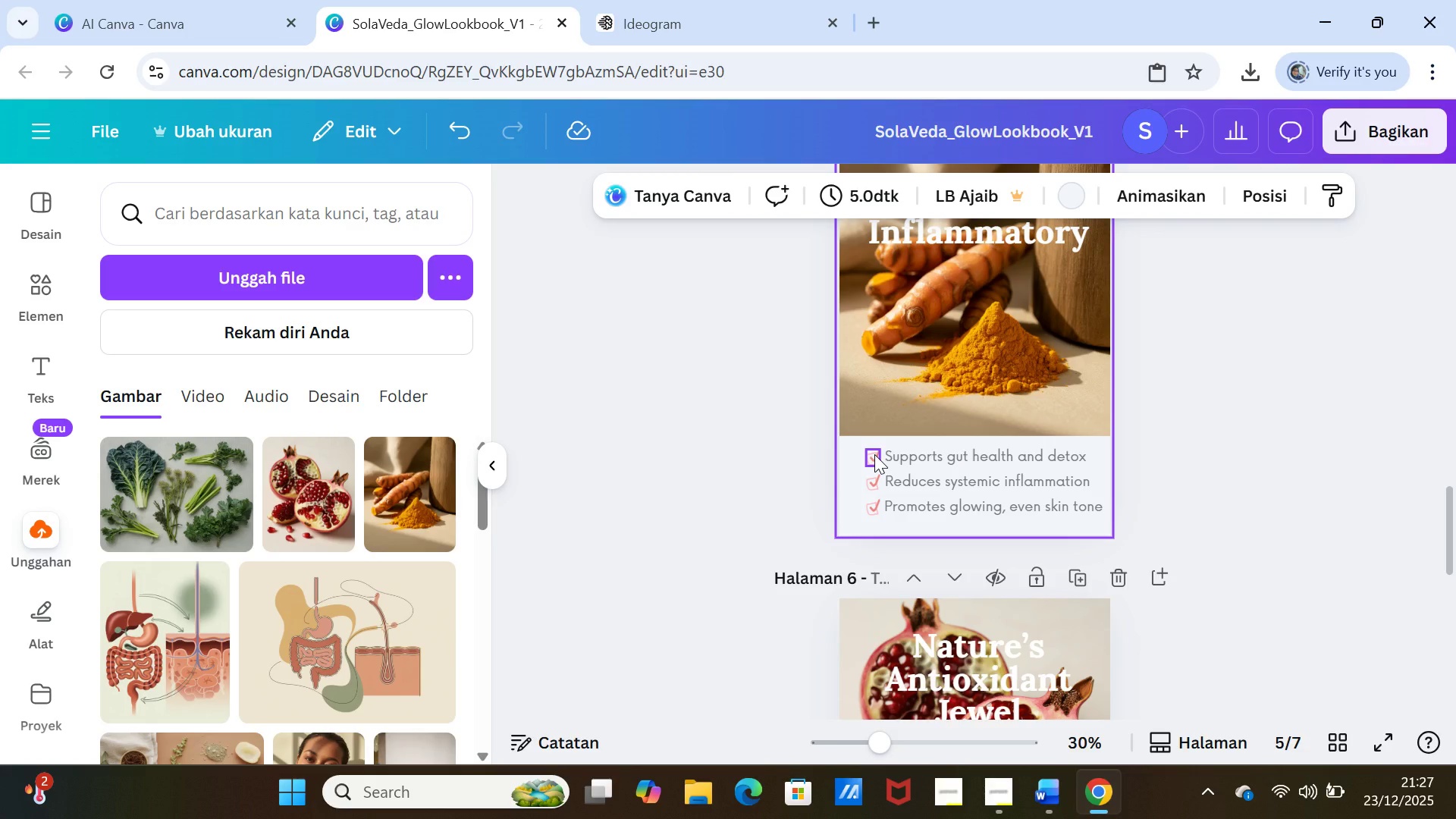 
left_click([874, 454])
 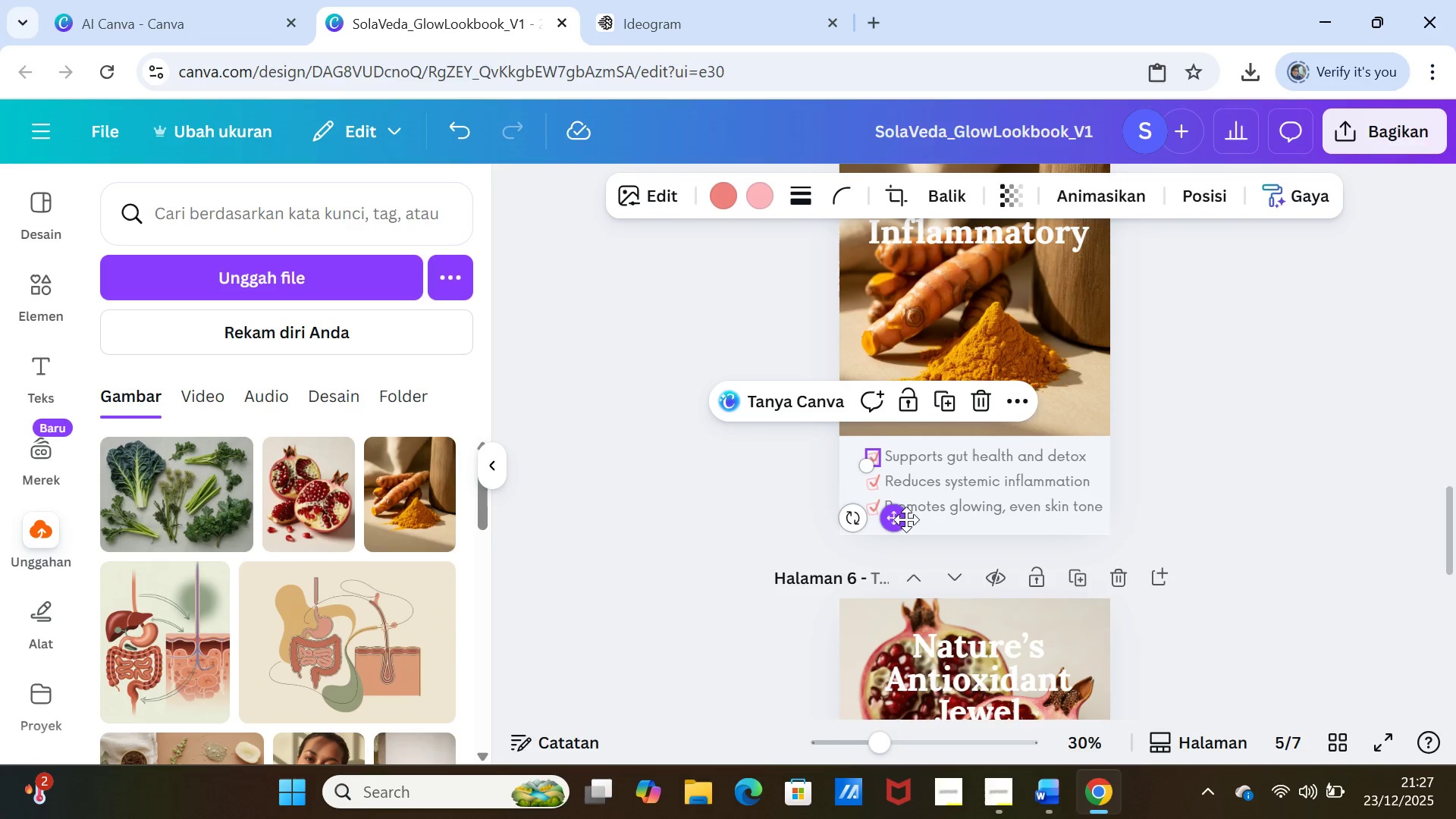 
left_click_drag(start_coordinate=[902, 519], to_coordinate=[896, 519])
 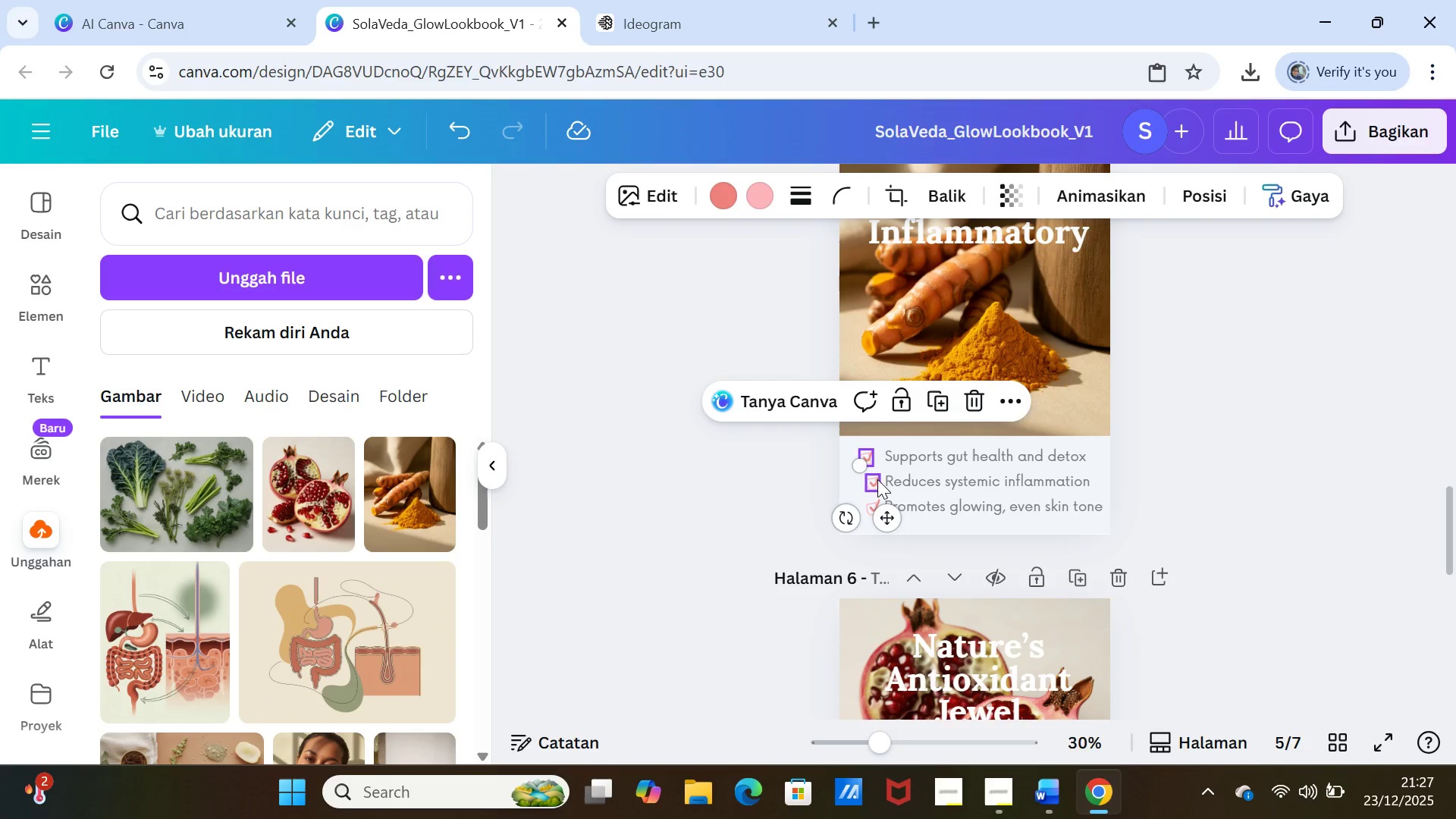 
left_click([877, 479])
 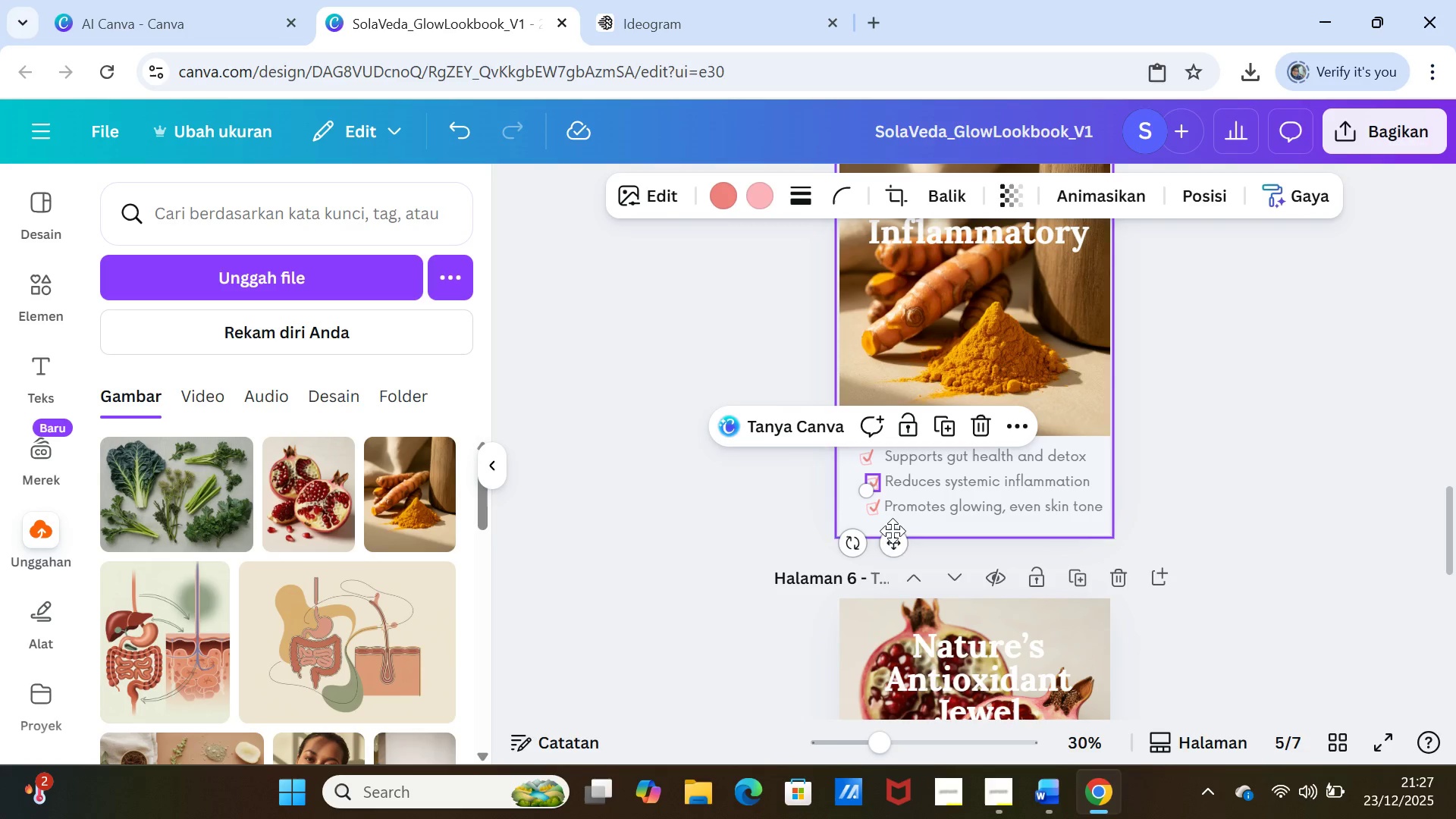 
left_click_drag(start_coordinate=[893, 535], to_coordinate=[886, 535])
 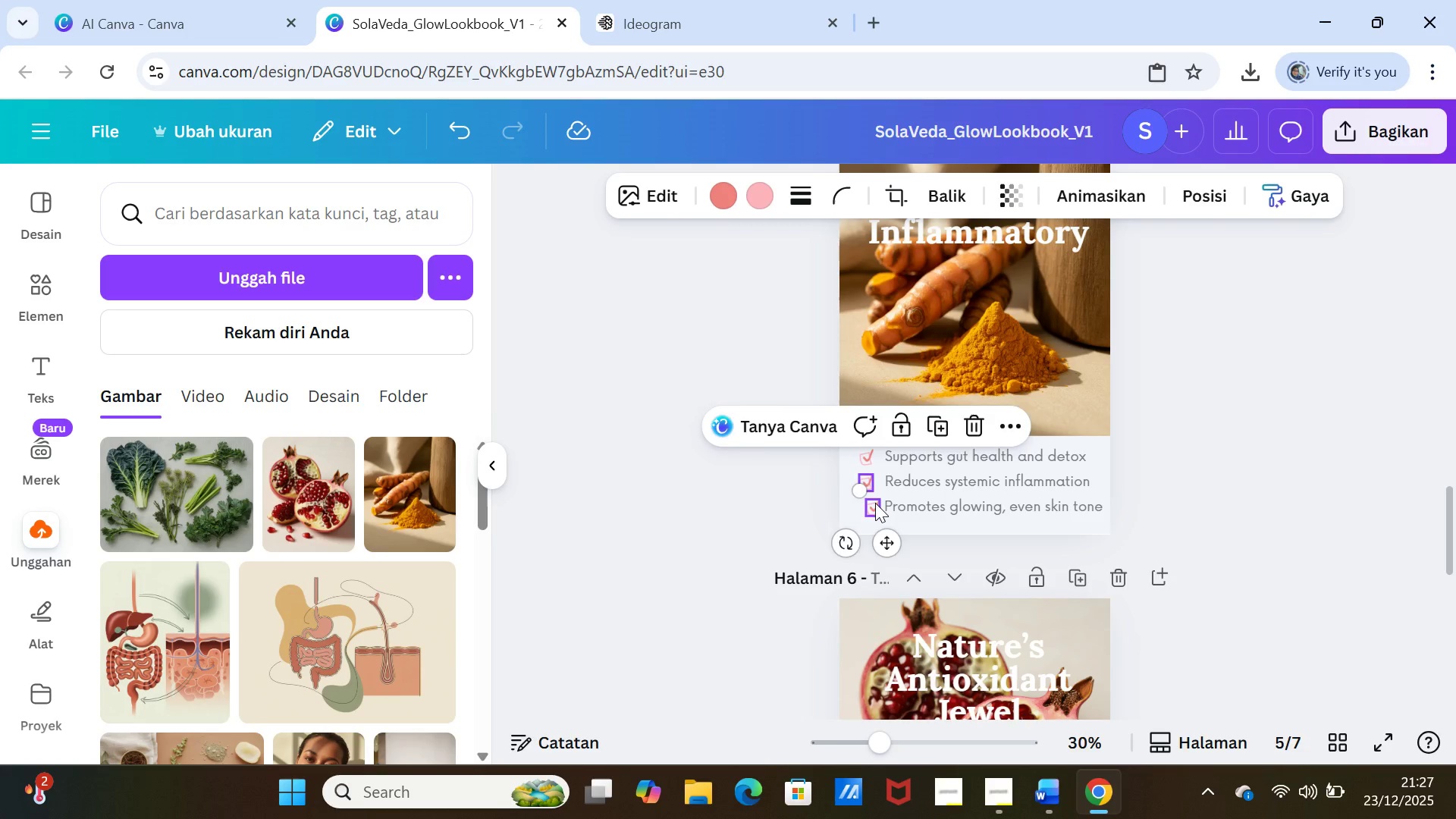 
left_click([875, 503])
 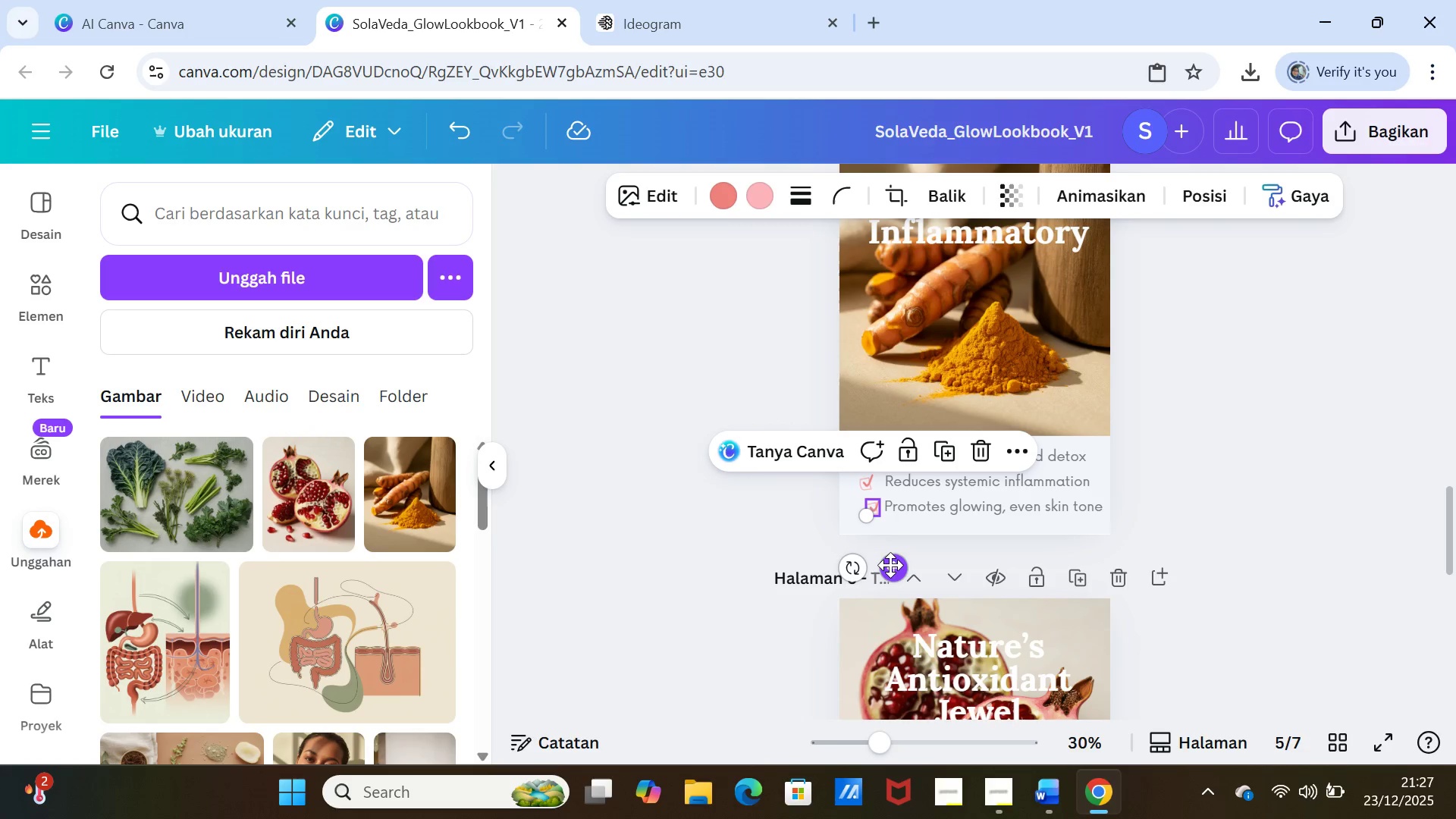 
left_click_drag(start_coordinate=[891, 566], to_coordinate=[884, 566])
 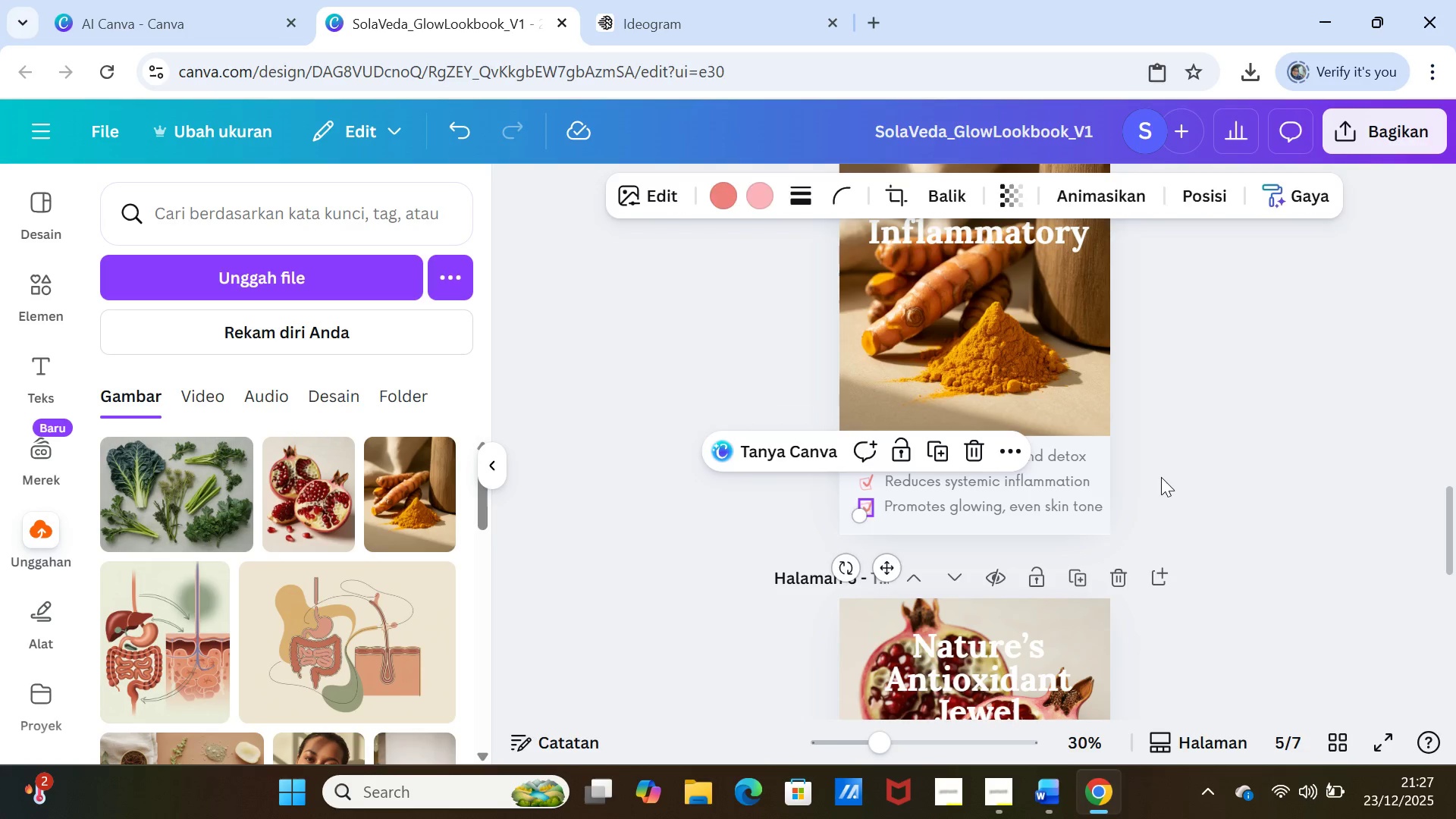 
left_click([1163, 476])
 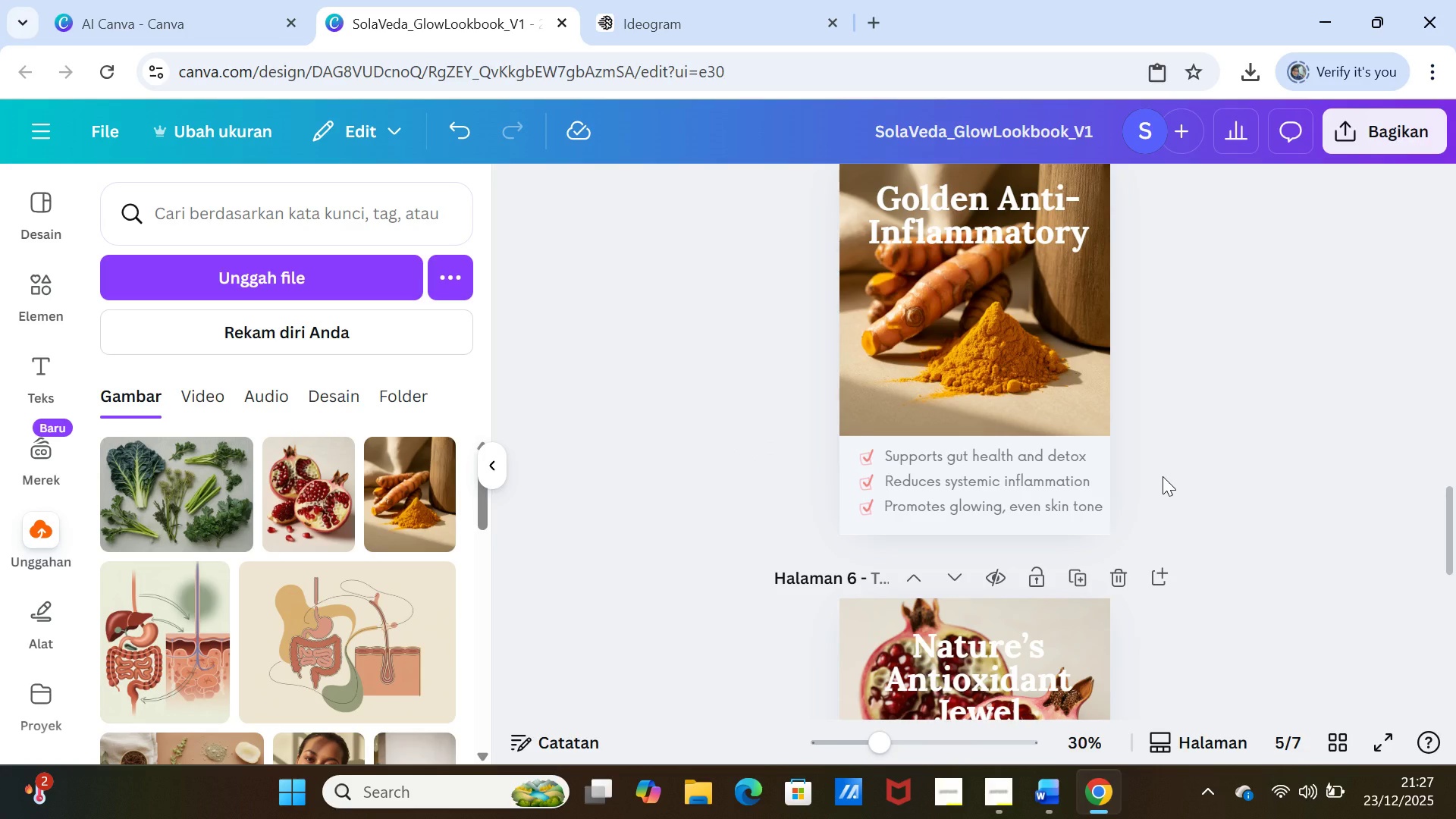 
scroll: coordinate [1163, 476], scroll_direction: down, amount: 4.0
 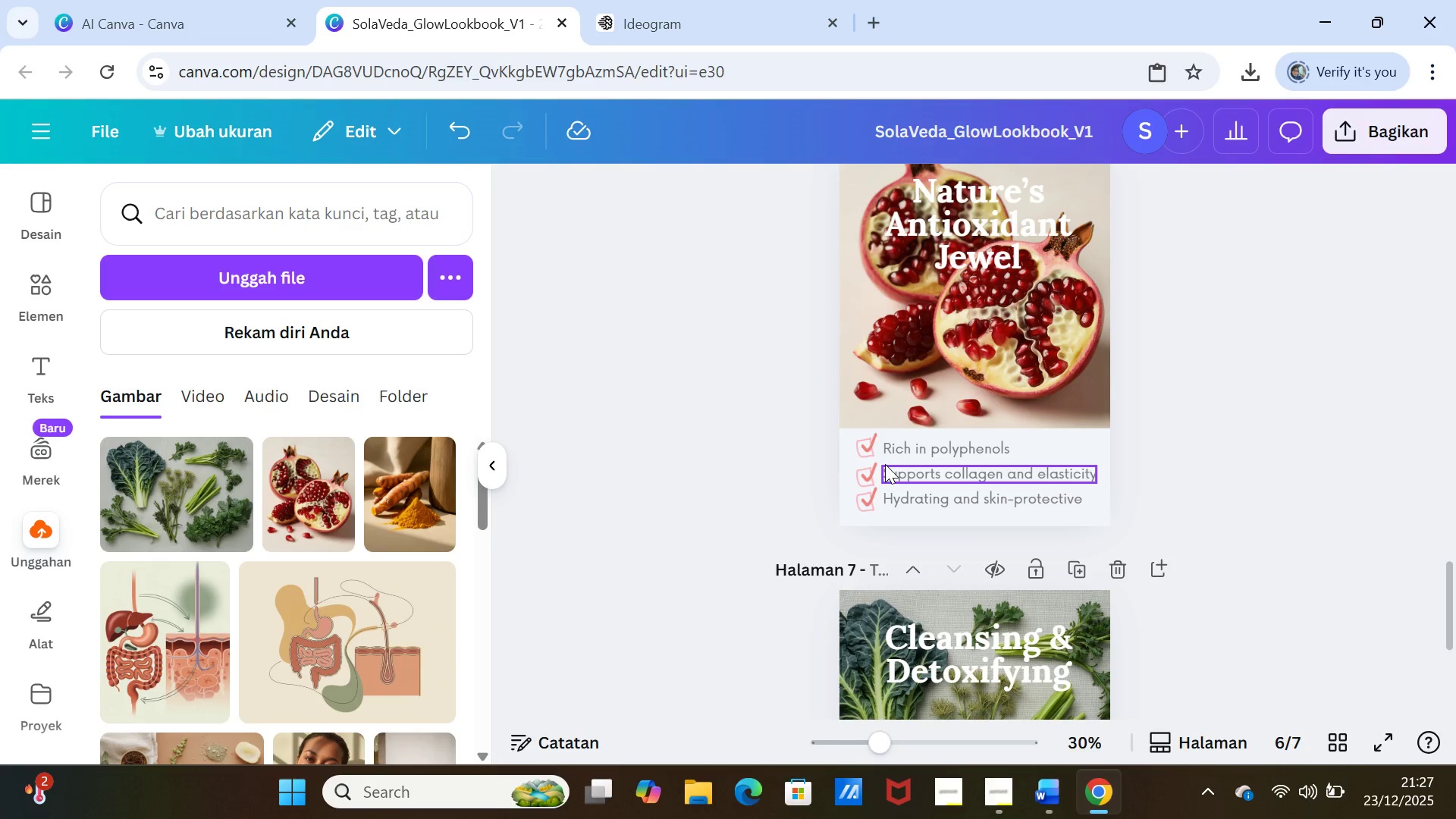 
scroll: coordinate [1186, 469], scroll_direction: up, amount: 1.0
 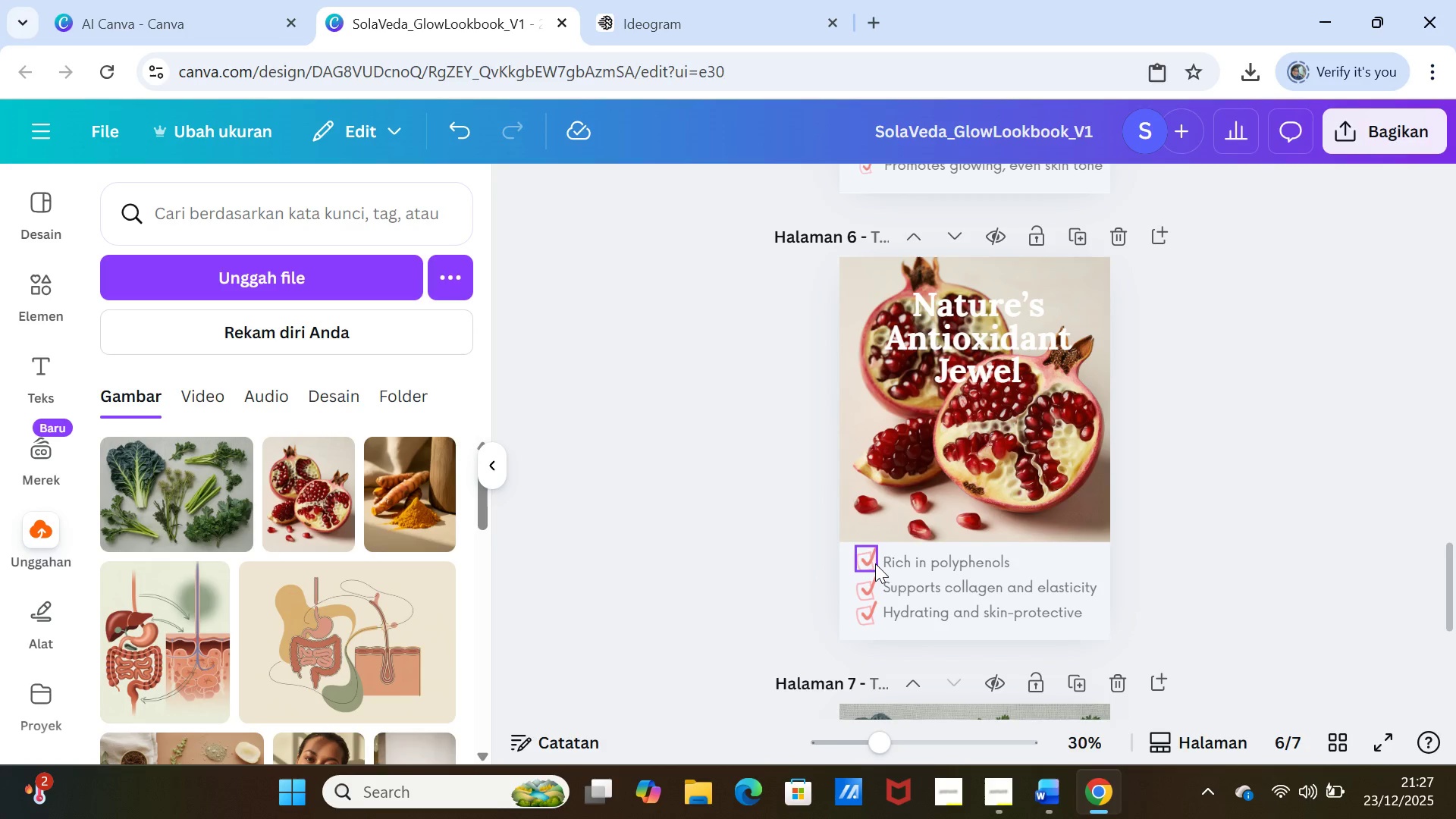 
left_click([875, 563])
 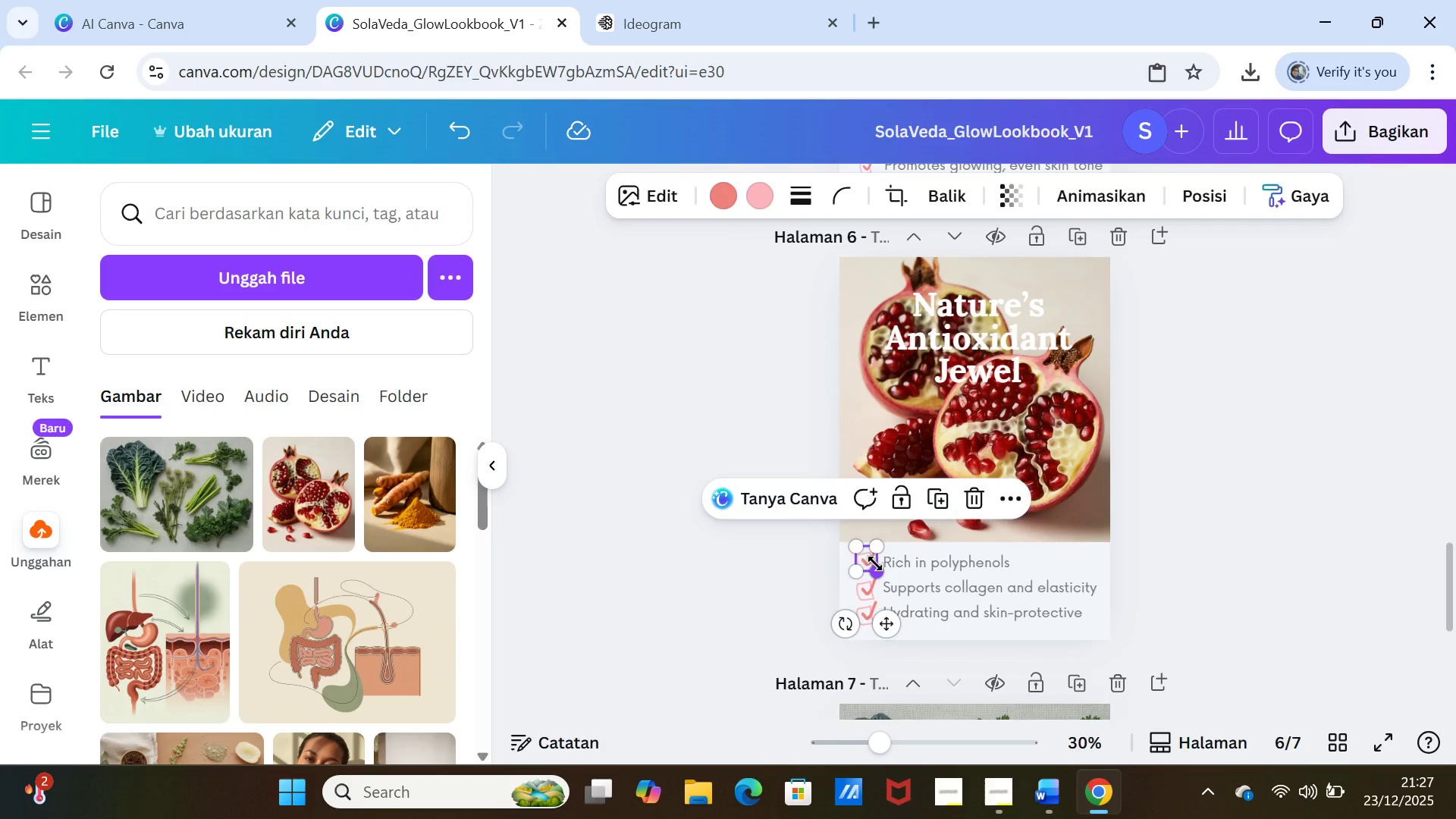 
key(Delete)
 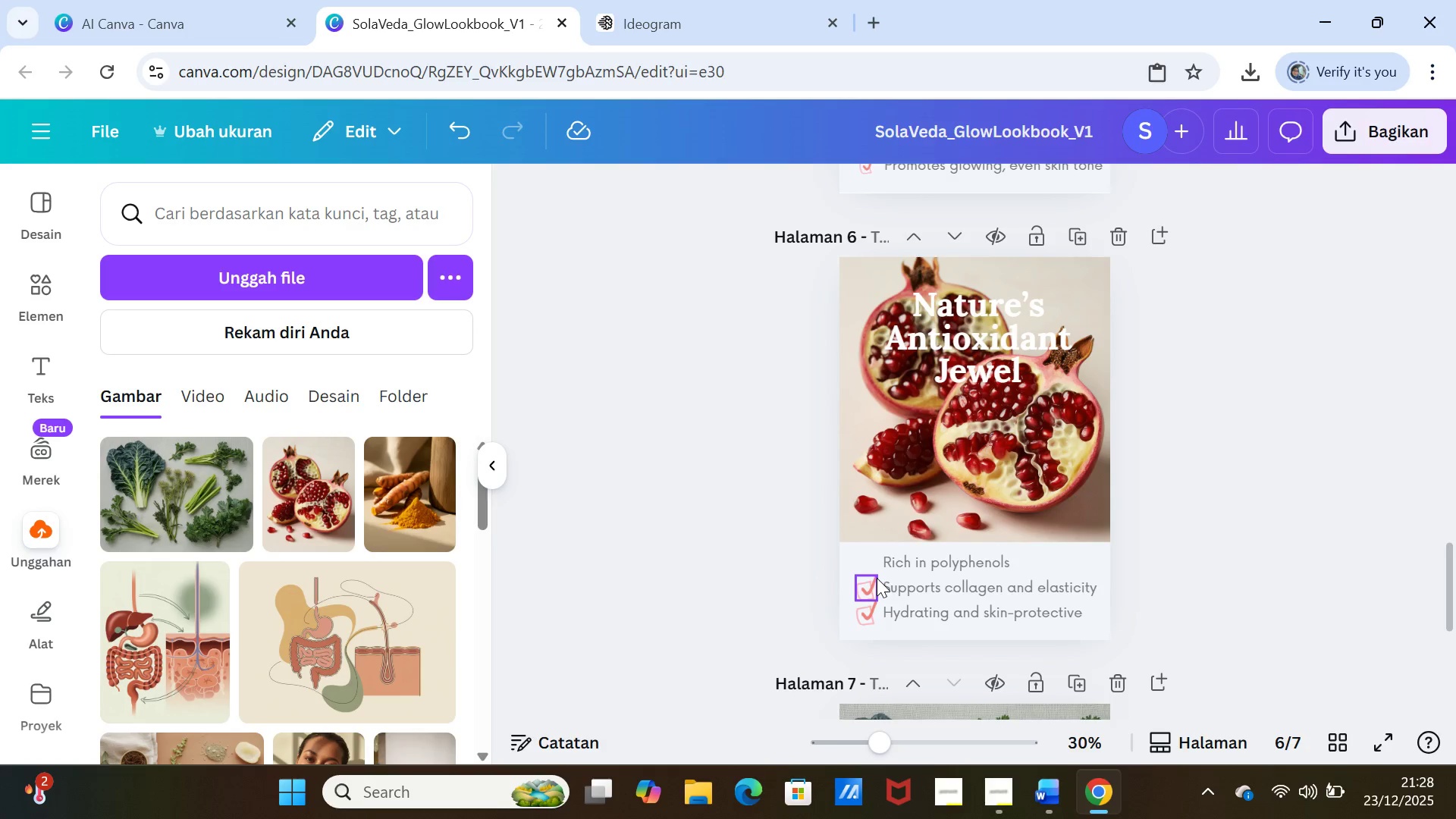 
left_click([877, 582])
 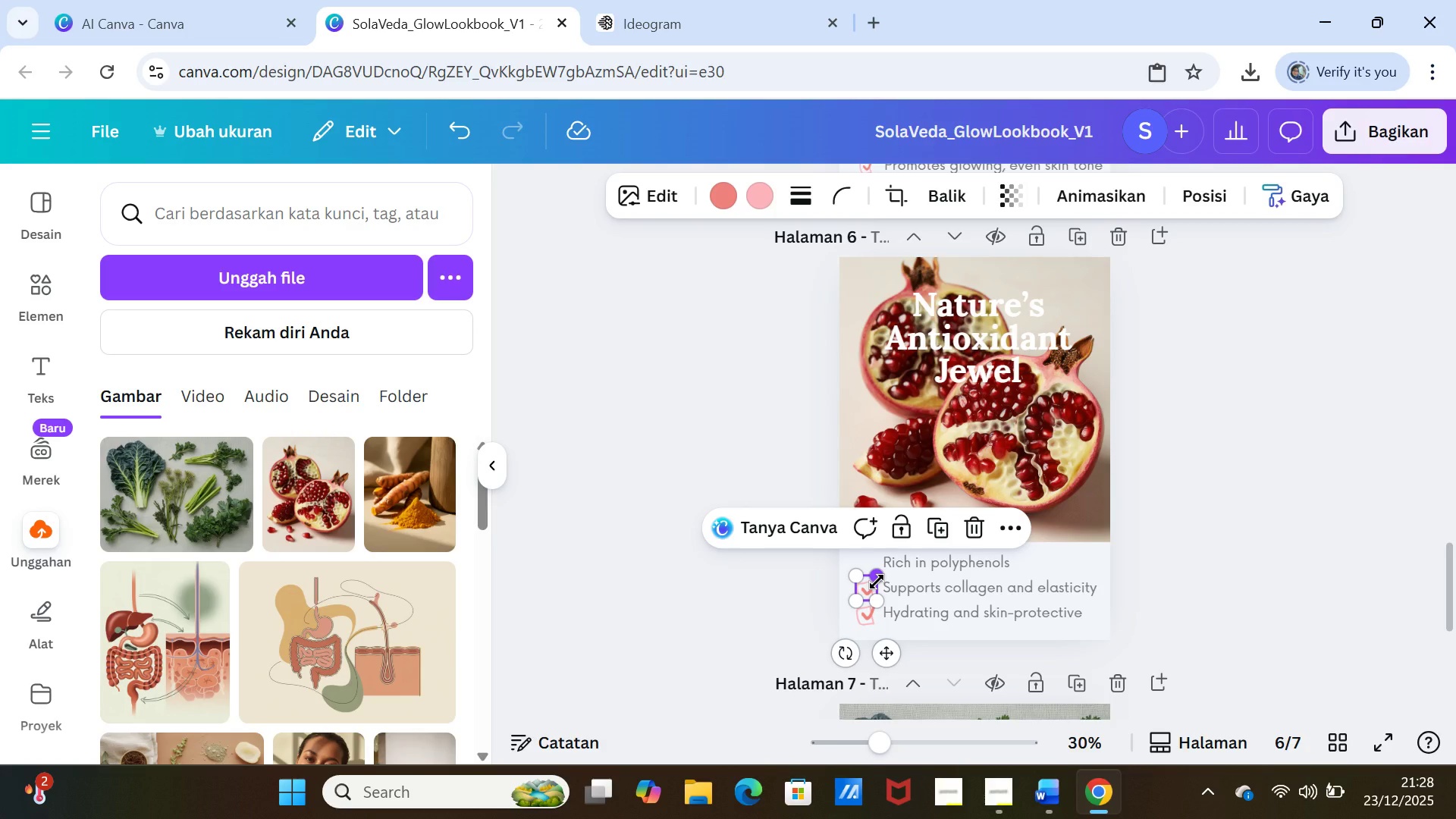 
key(Delete)
 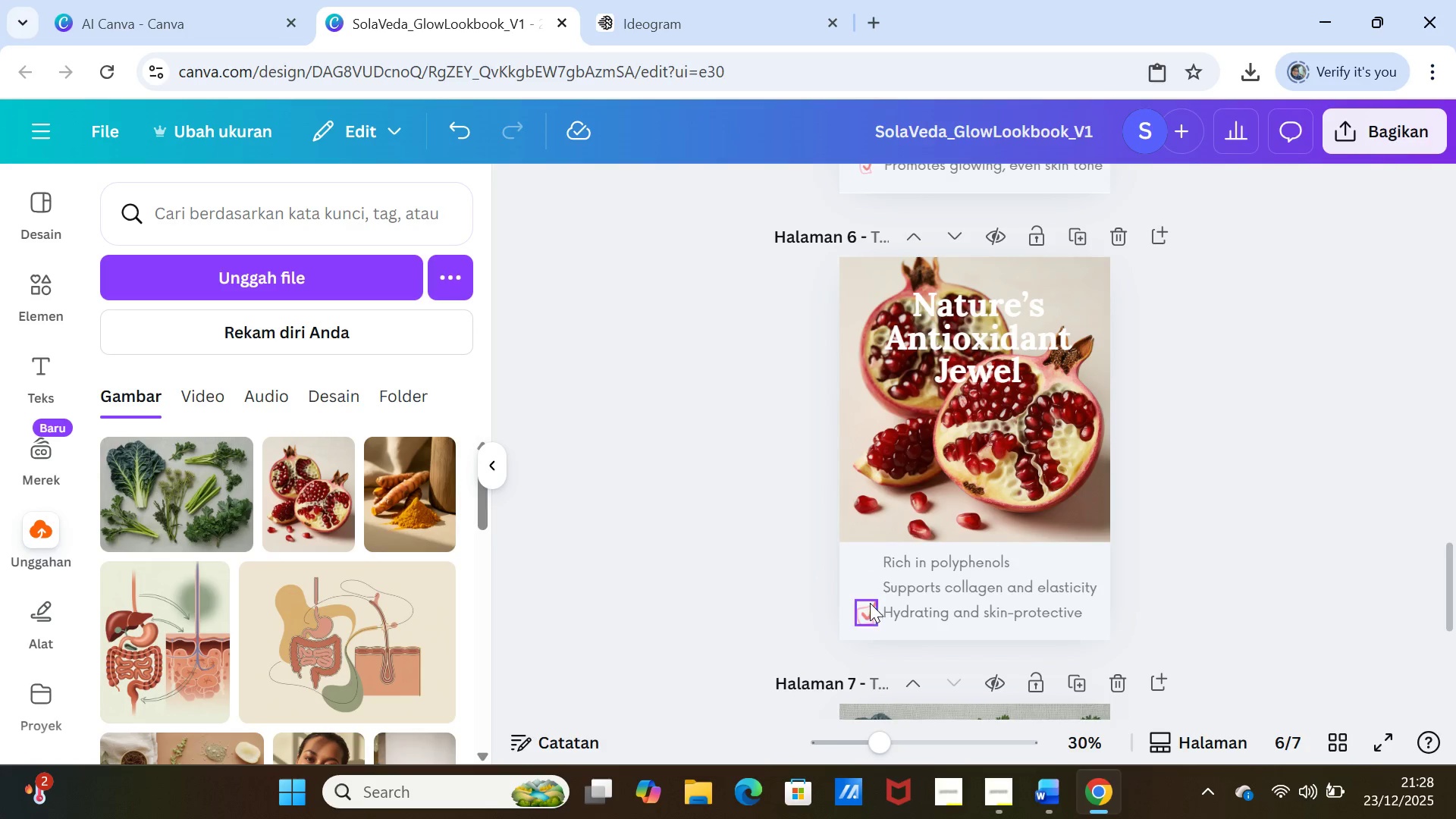 
left_click([858, 606])
 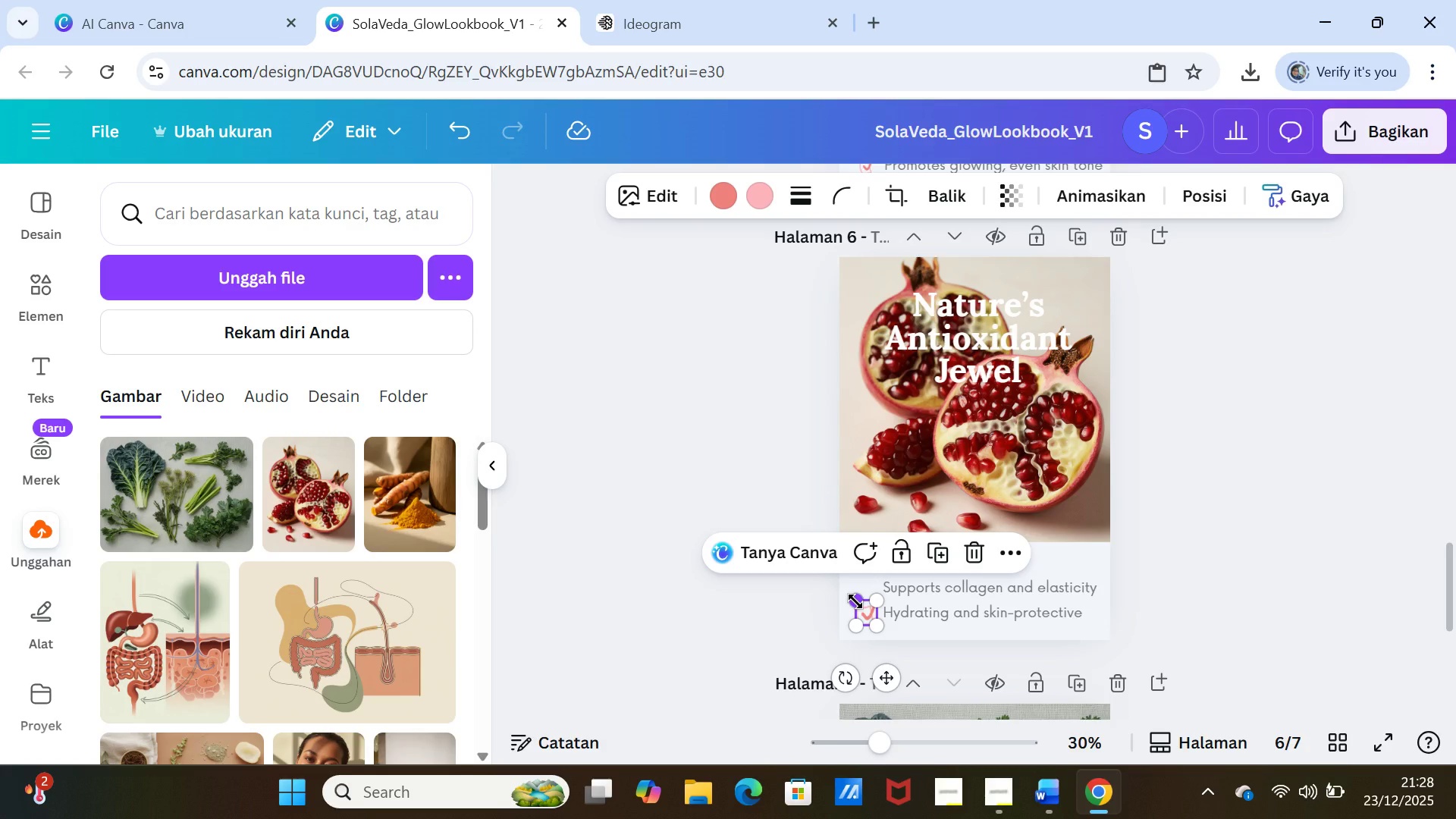 
key(Delete)
 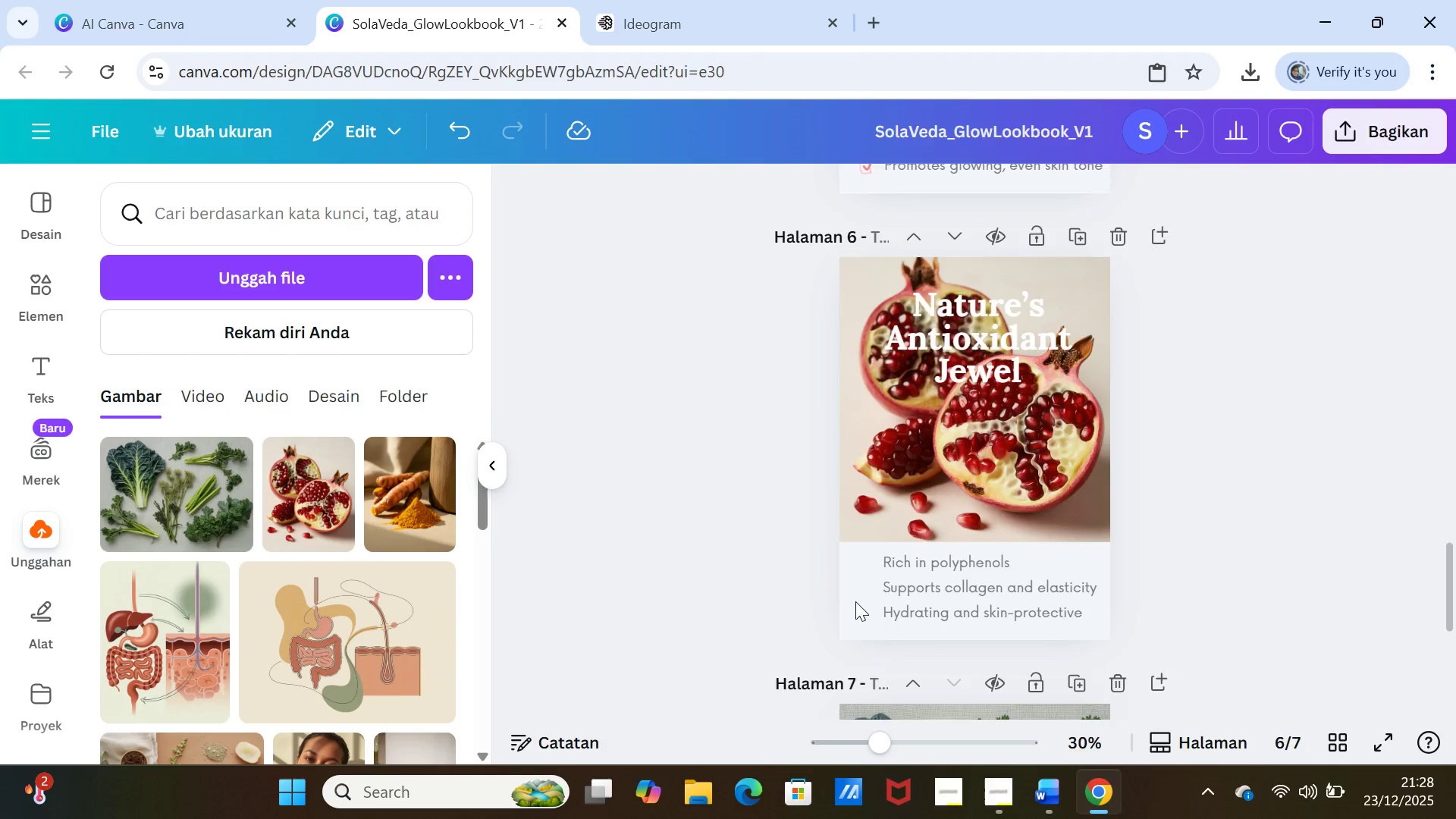 
scroll: coordinate [855, 601], scroll_direction: up, amount: 2.0
 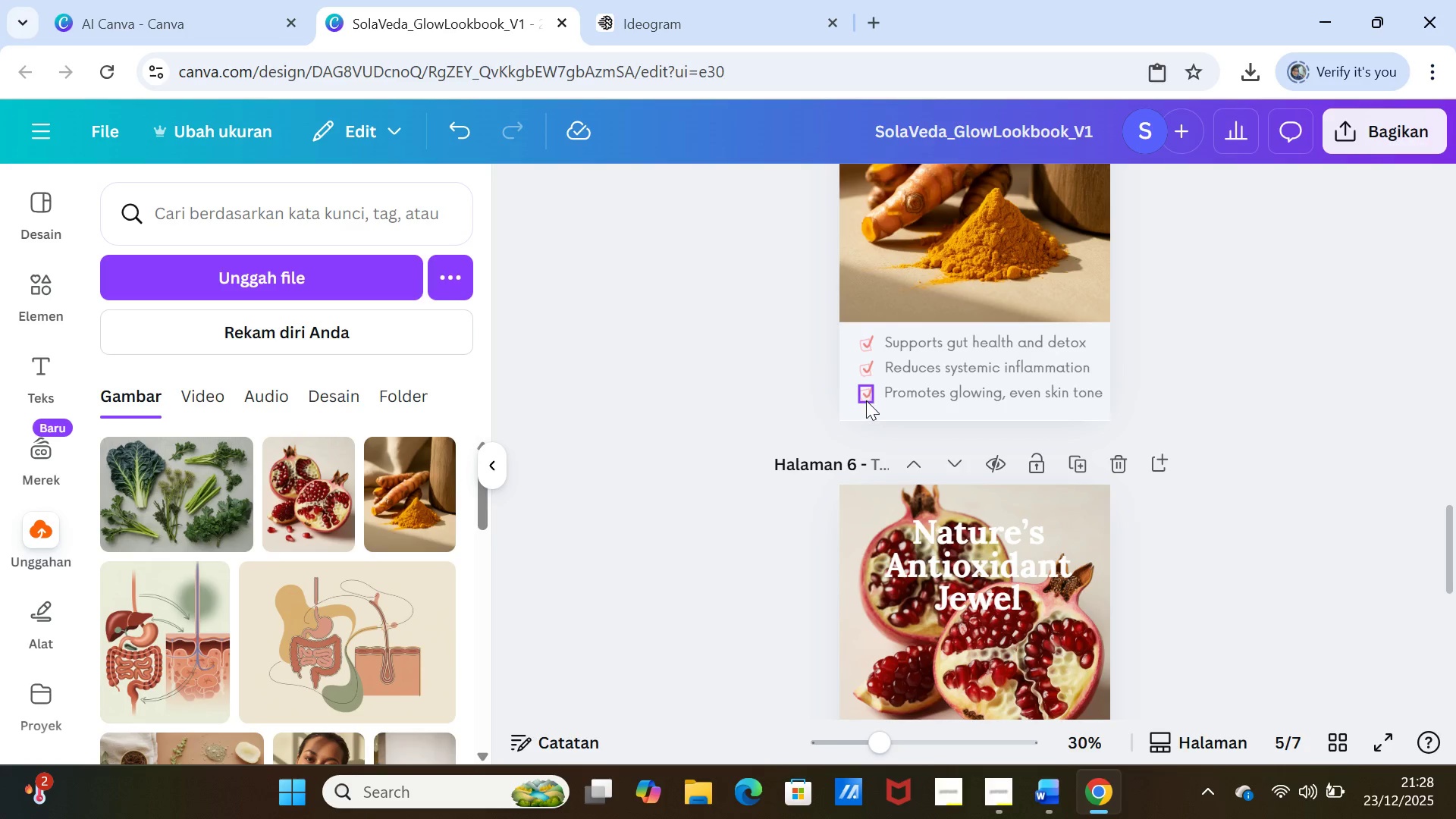 
left_click([866, 396])
 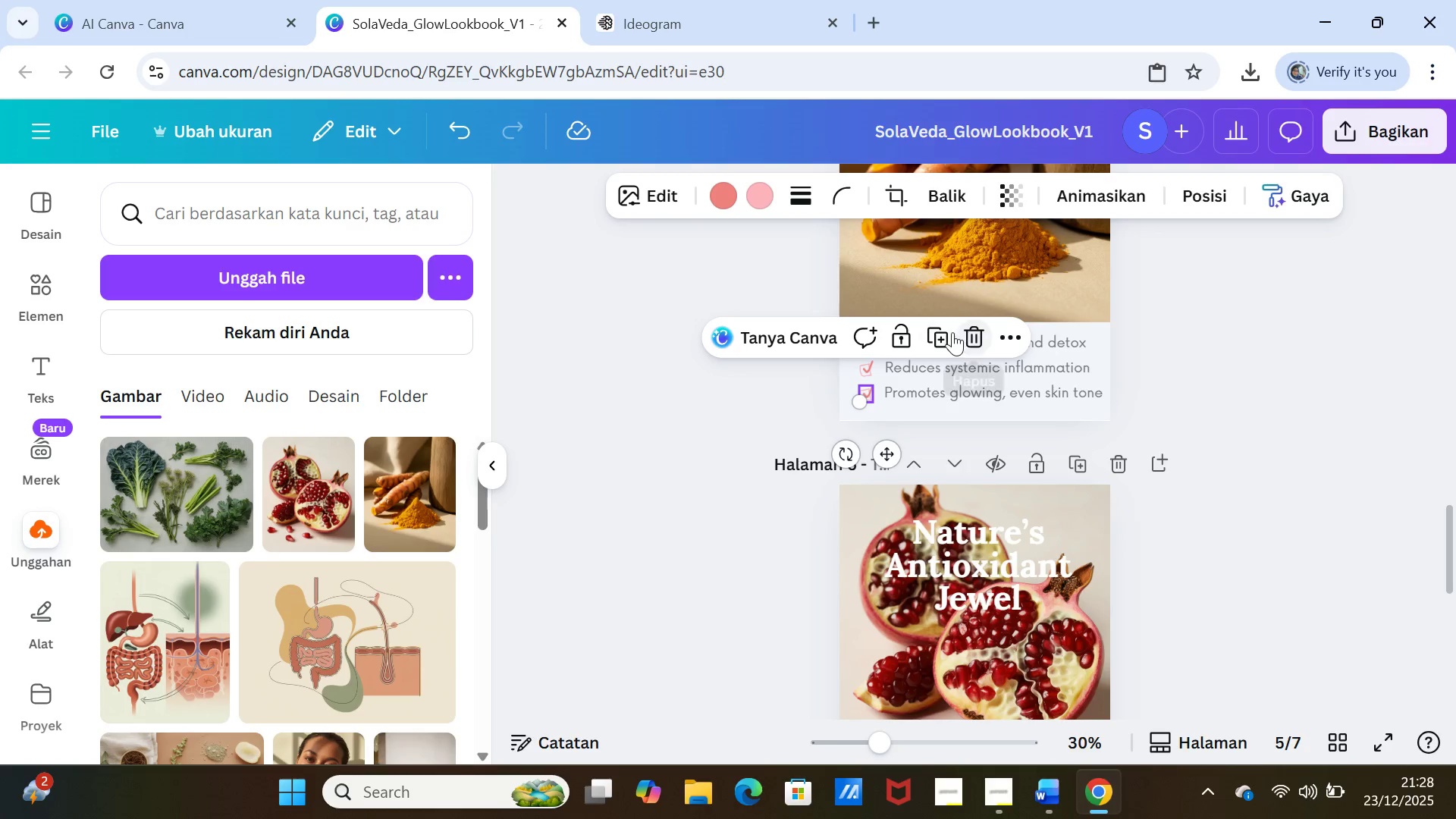 
left_click([943, 332])
 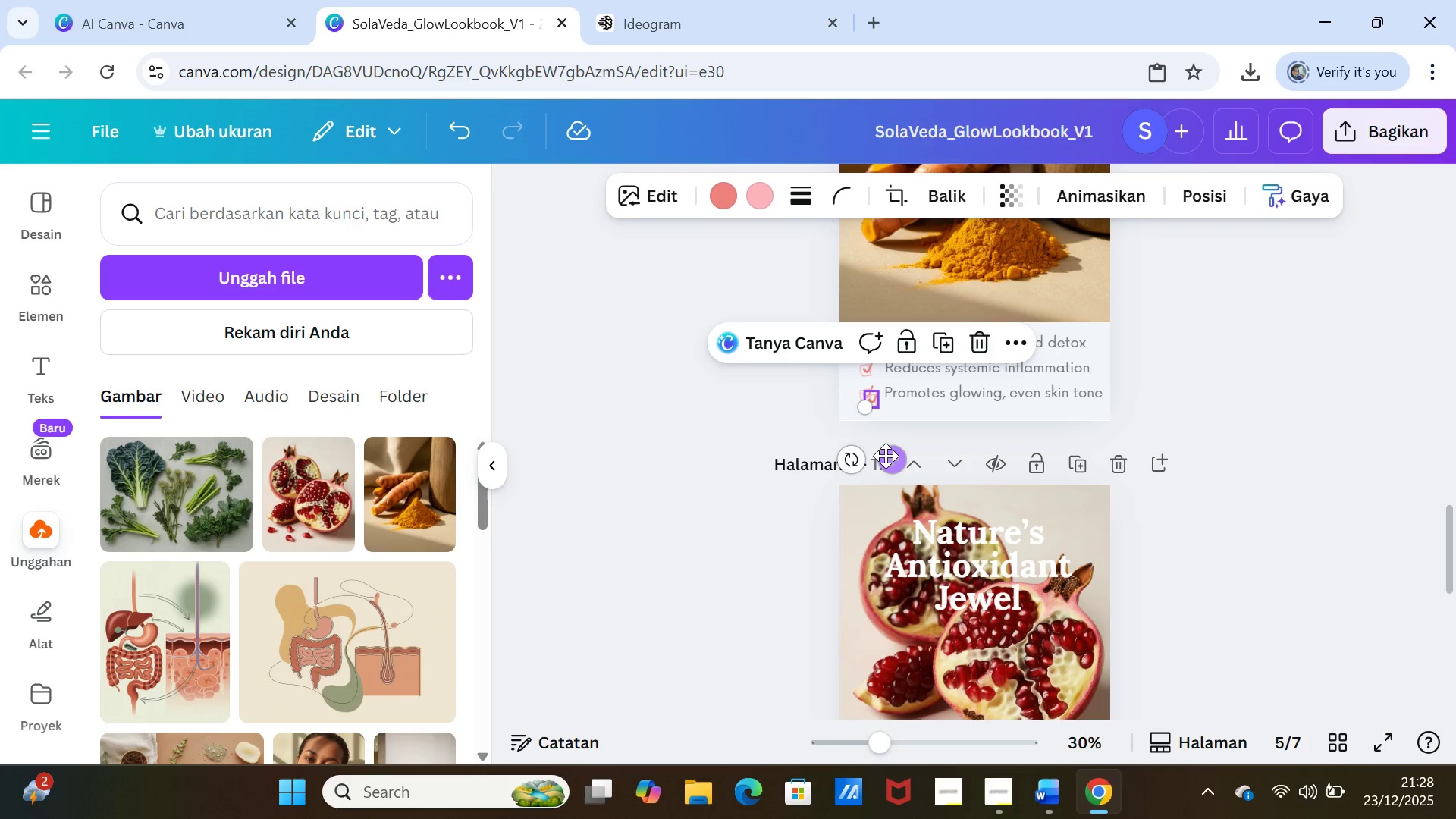 
left_click_drag(start_coordinate=[885, 460], to_coordinate=[902, 629])
 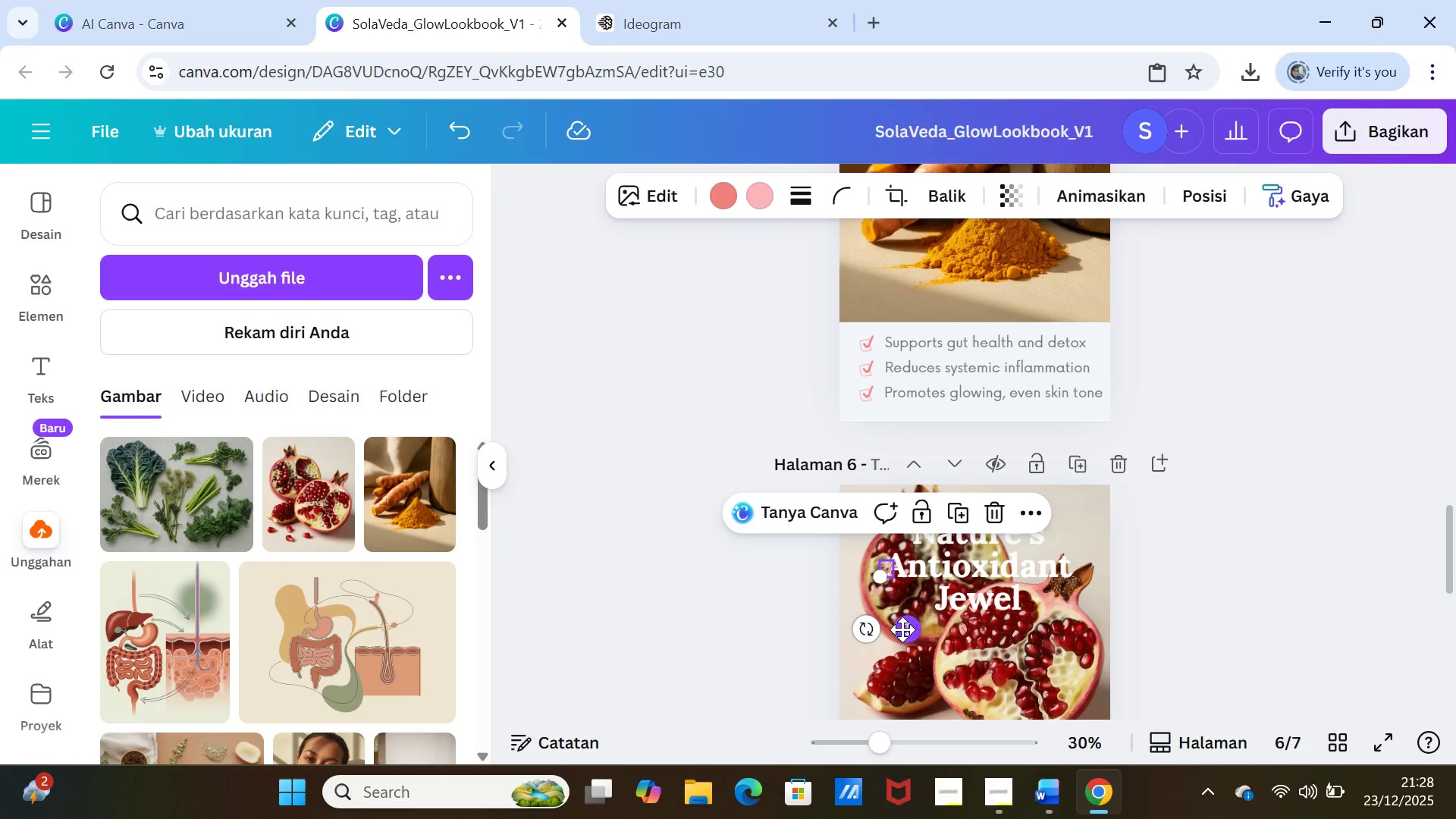 
scroll: coordinate [902, 629], scroll_direction: down, amount: 2.0
 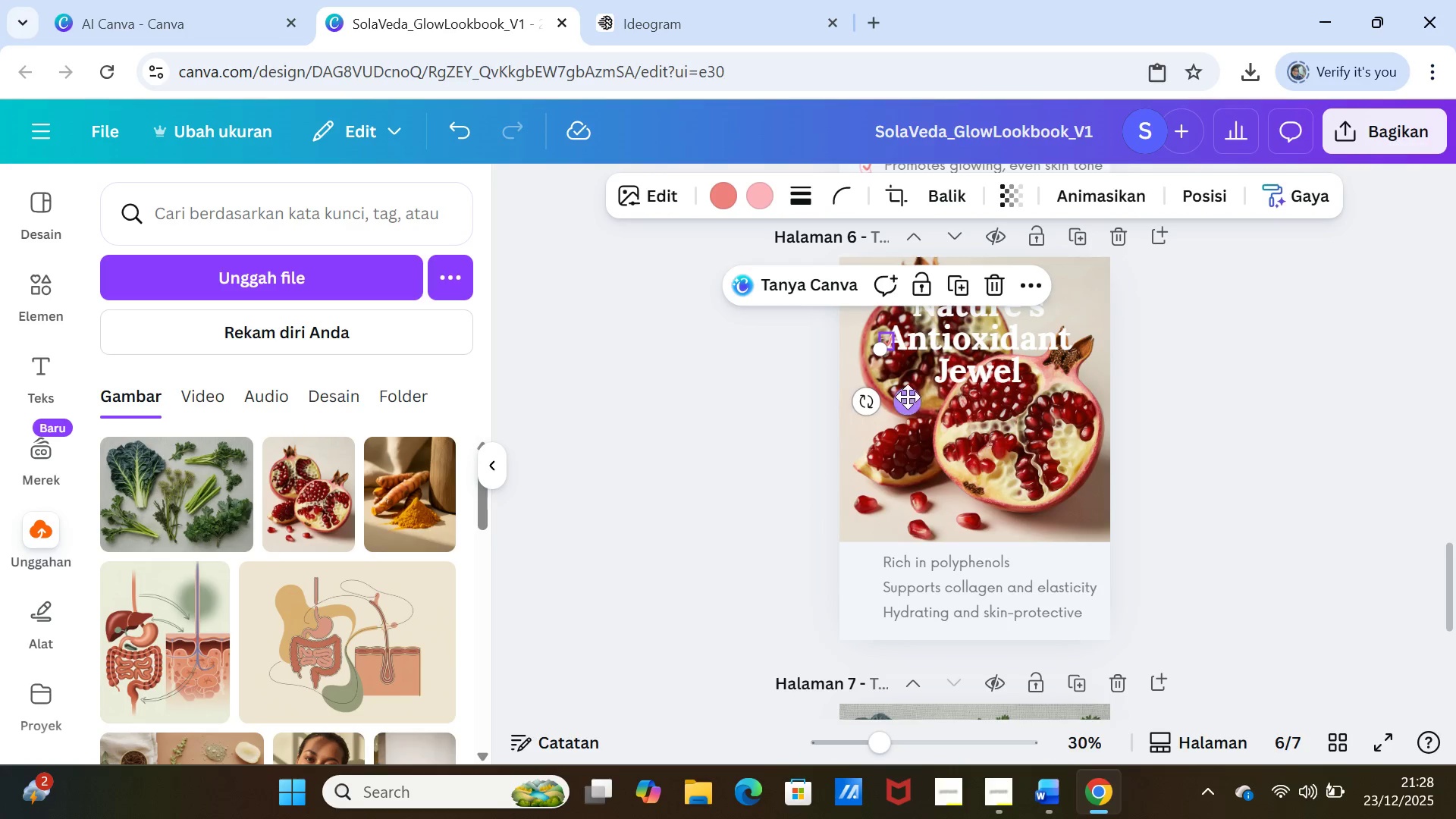 
left_click_drag(start_coordinate=[908, 397], to_coordinate=[887, 614])
 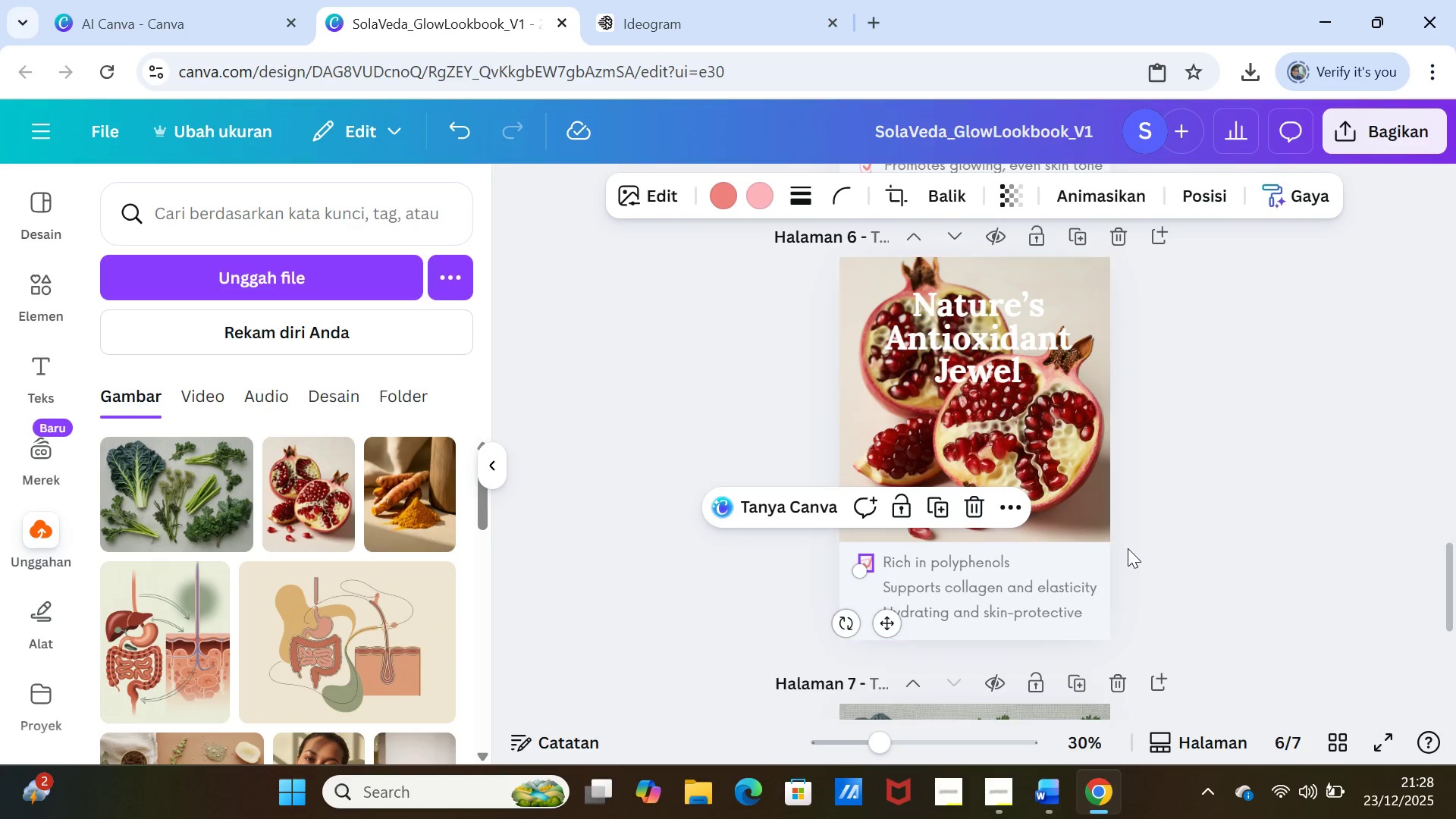 
left_click([1128, 548])
 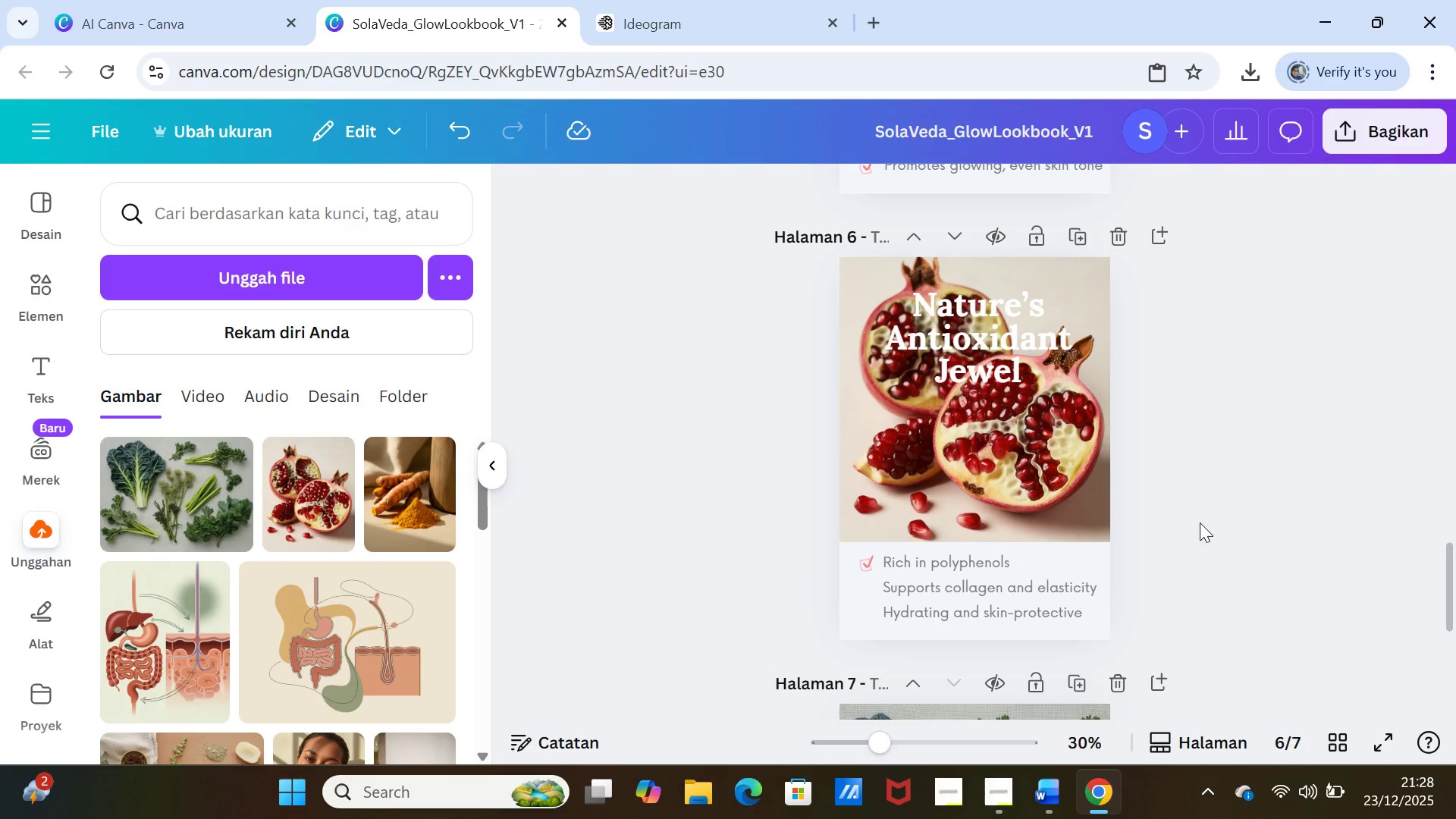 
scroll: coordinate [1205, 522], scroll_direction: up, amount: 2.0
 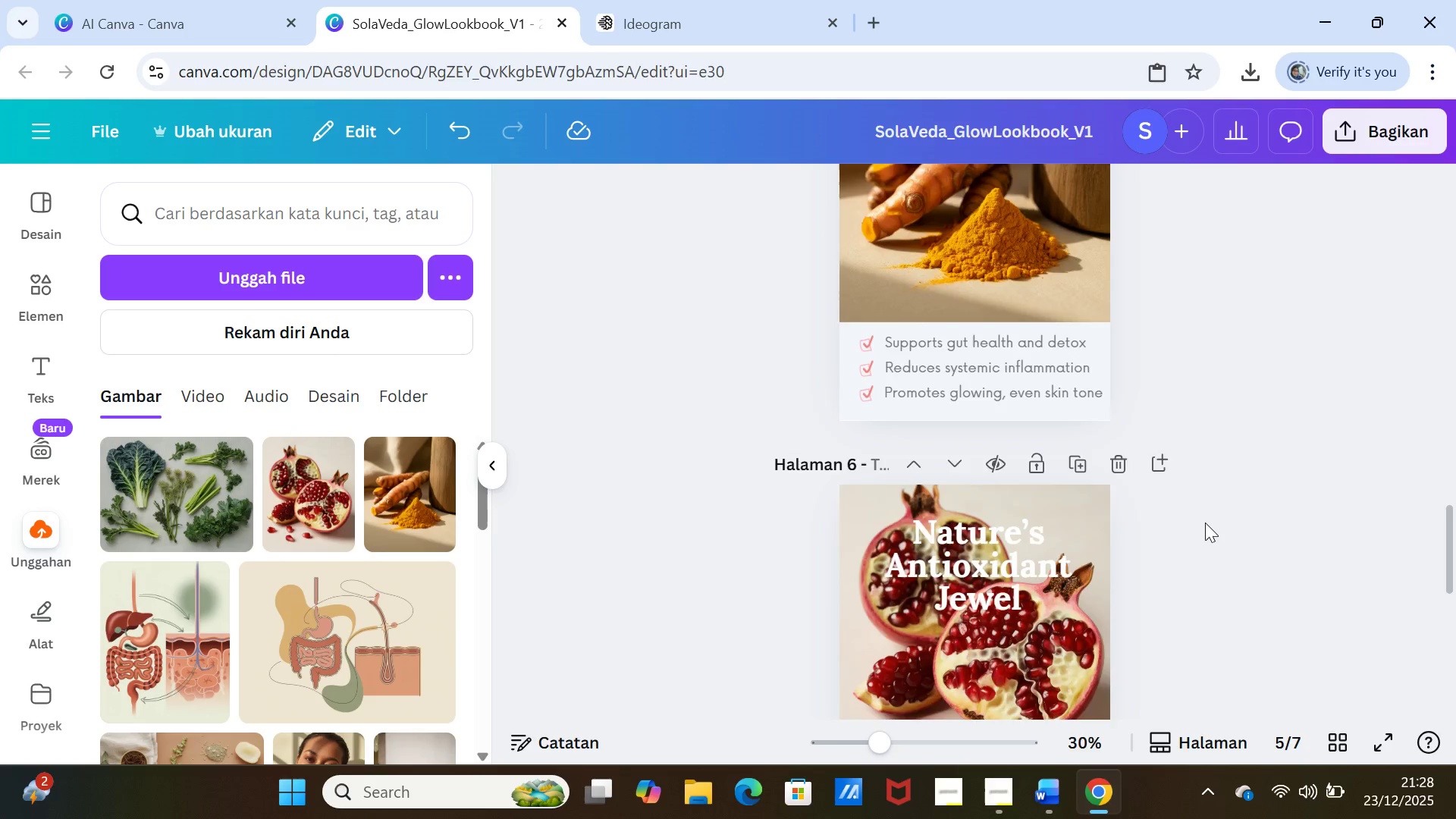 
scroll: coordinate [1205, 522], scroll_direction: down, amount: 4.0
 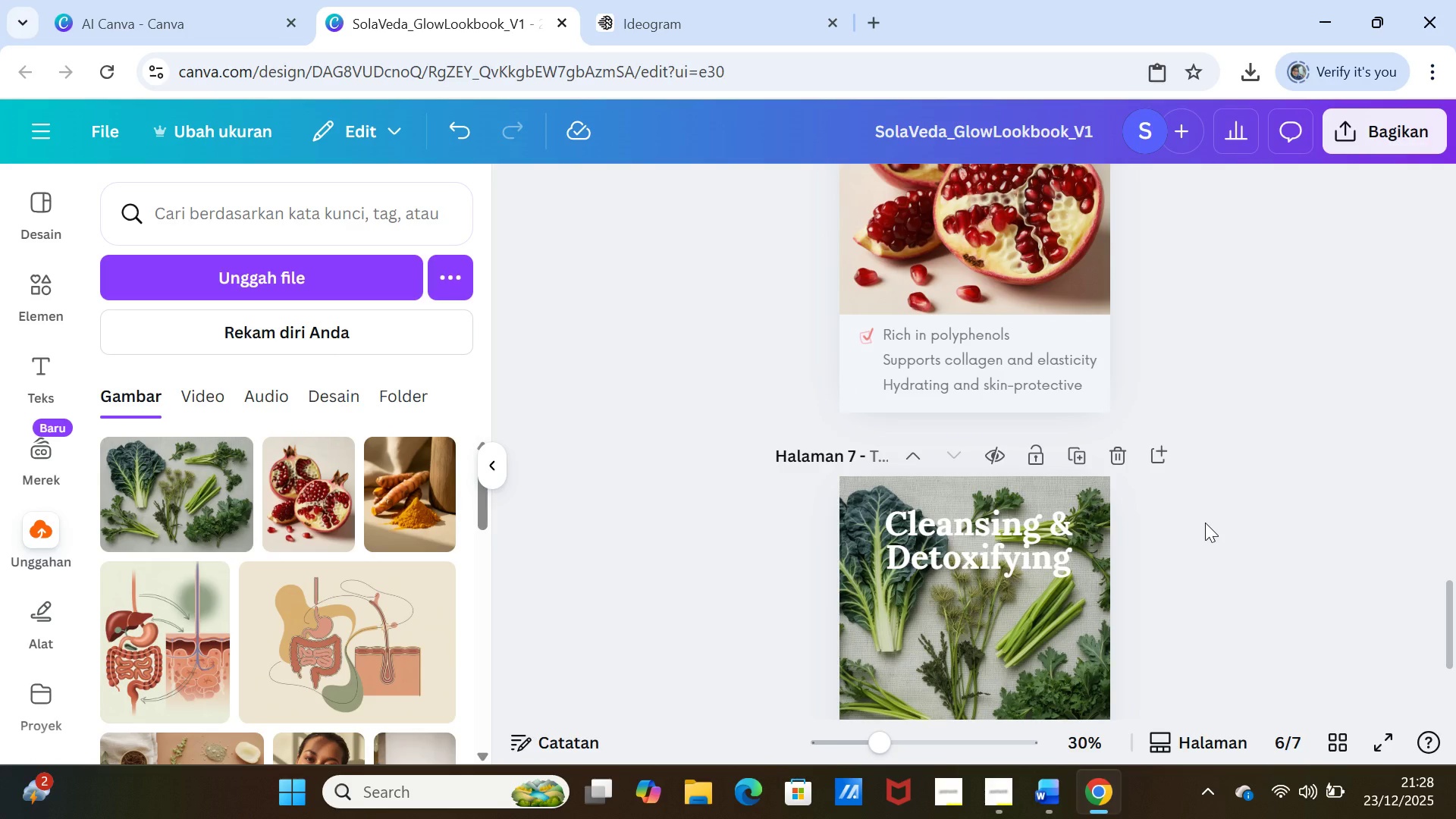 
scroll: coordinate [1205, 522], scroll_direction: up, amount: 1.0
 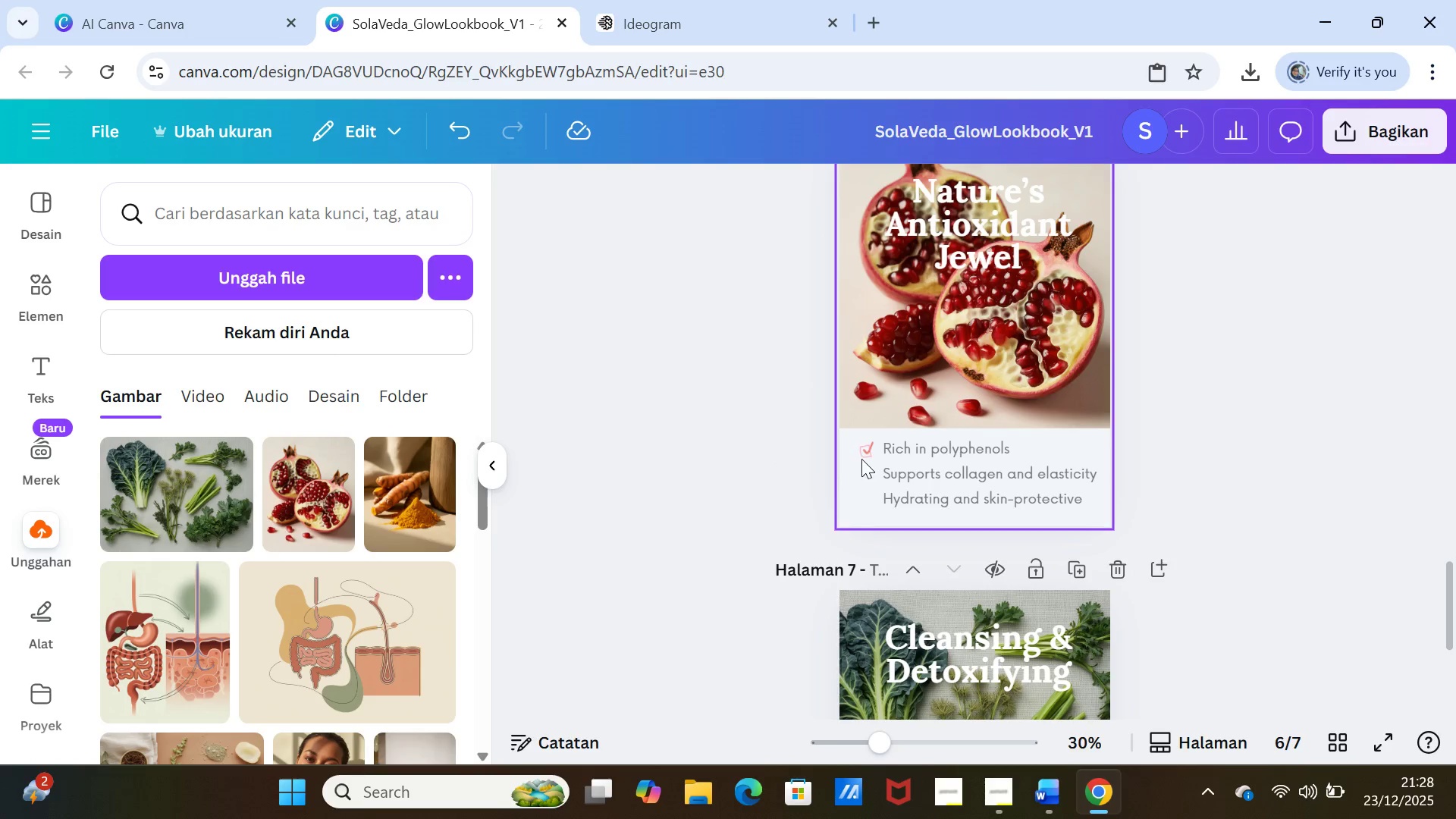 
left_click([861, 453])
 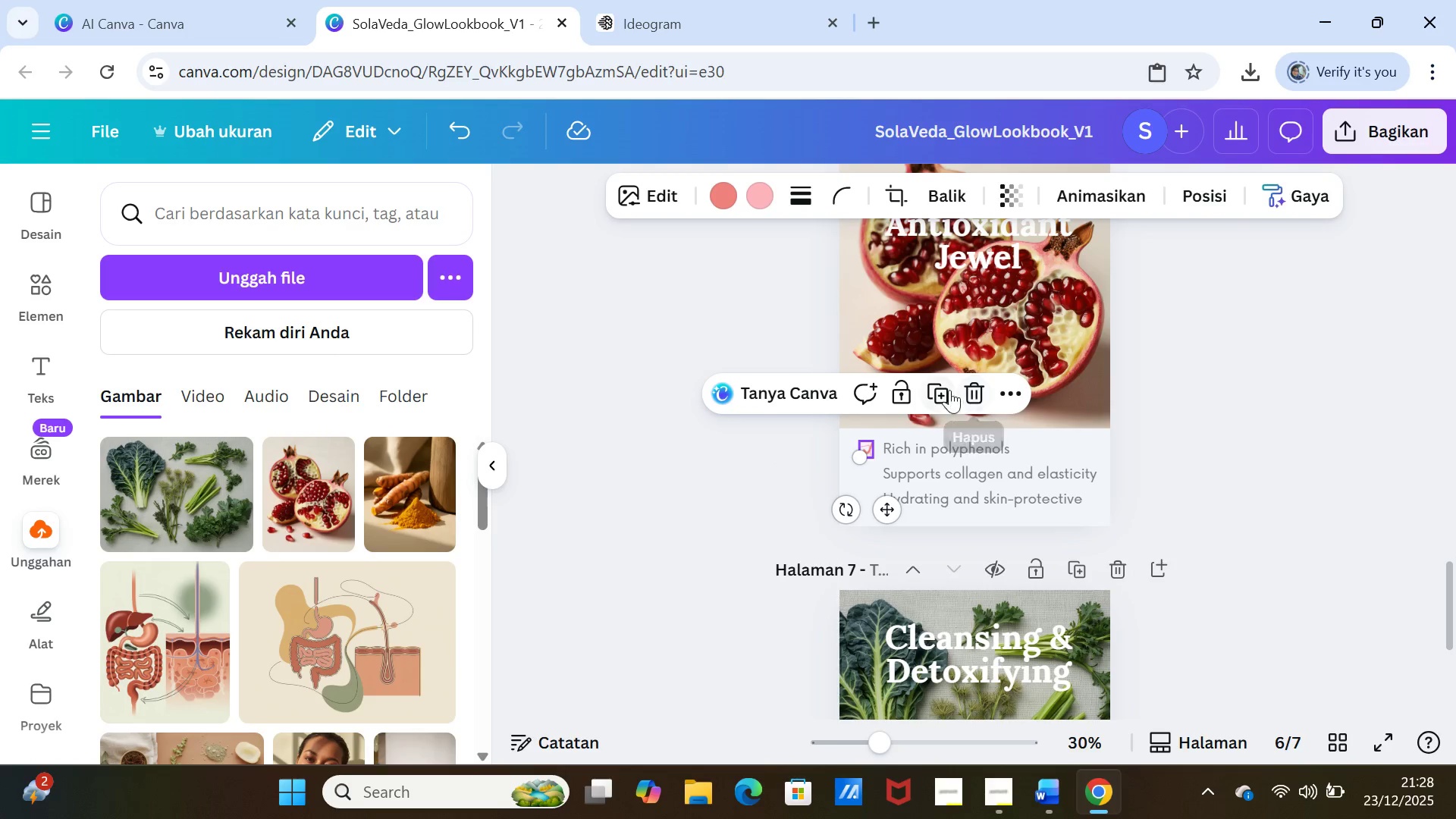 
left_click([946, 390])
 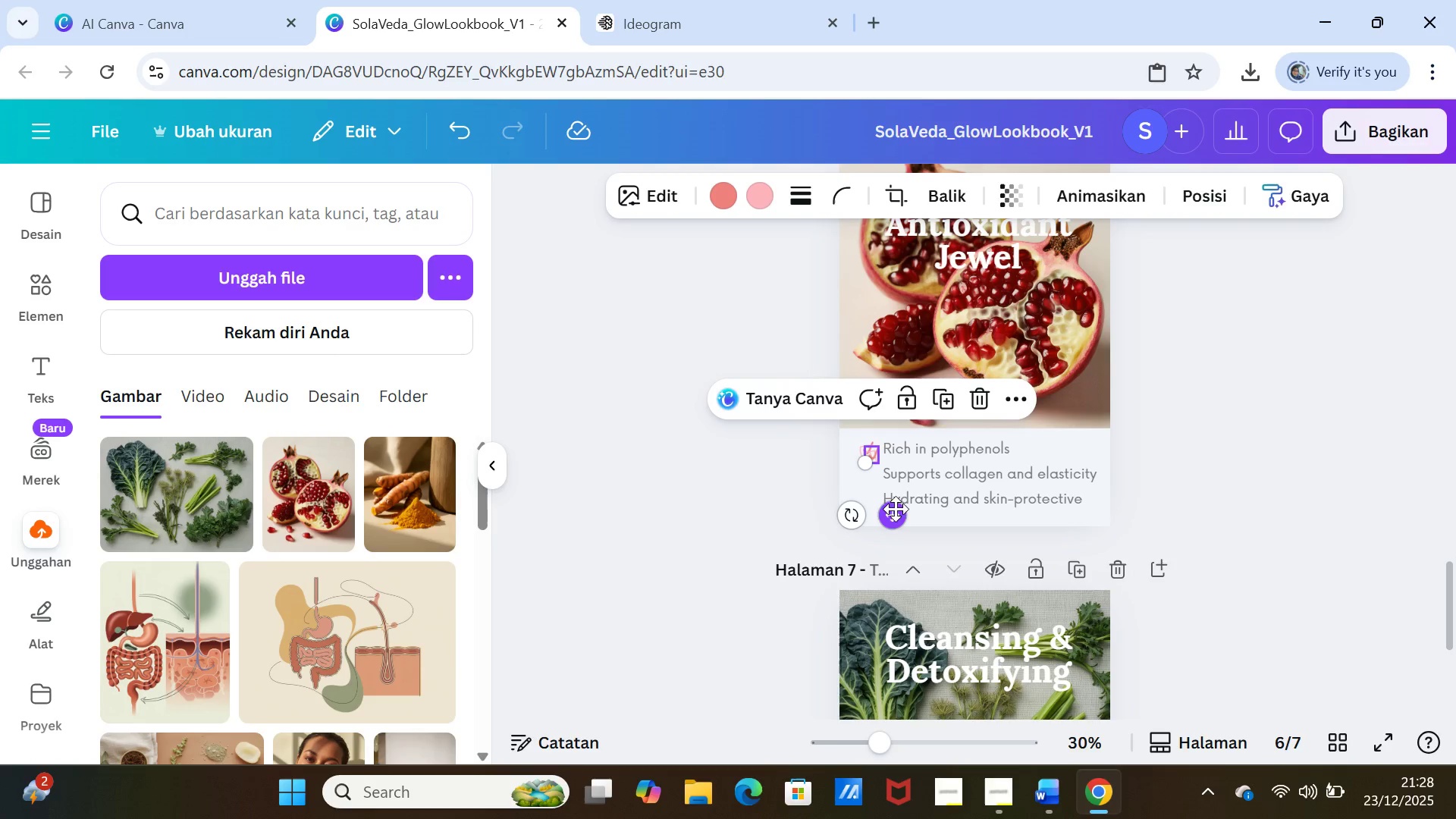 
left_click_drag(start_coordinate=[894, 510], to_coordinate=[889, 532])
 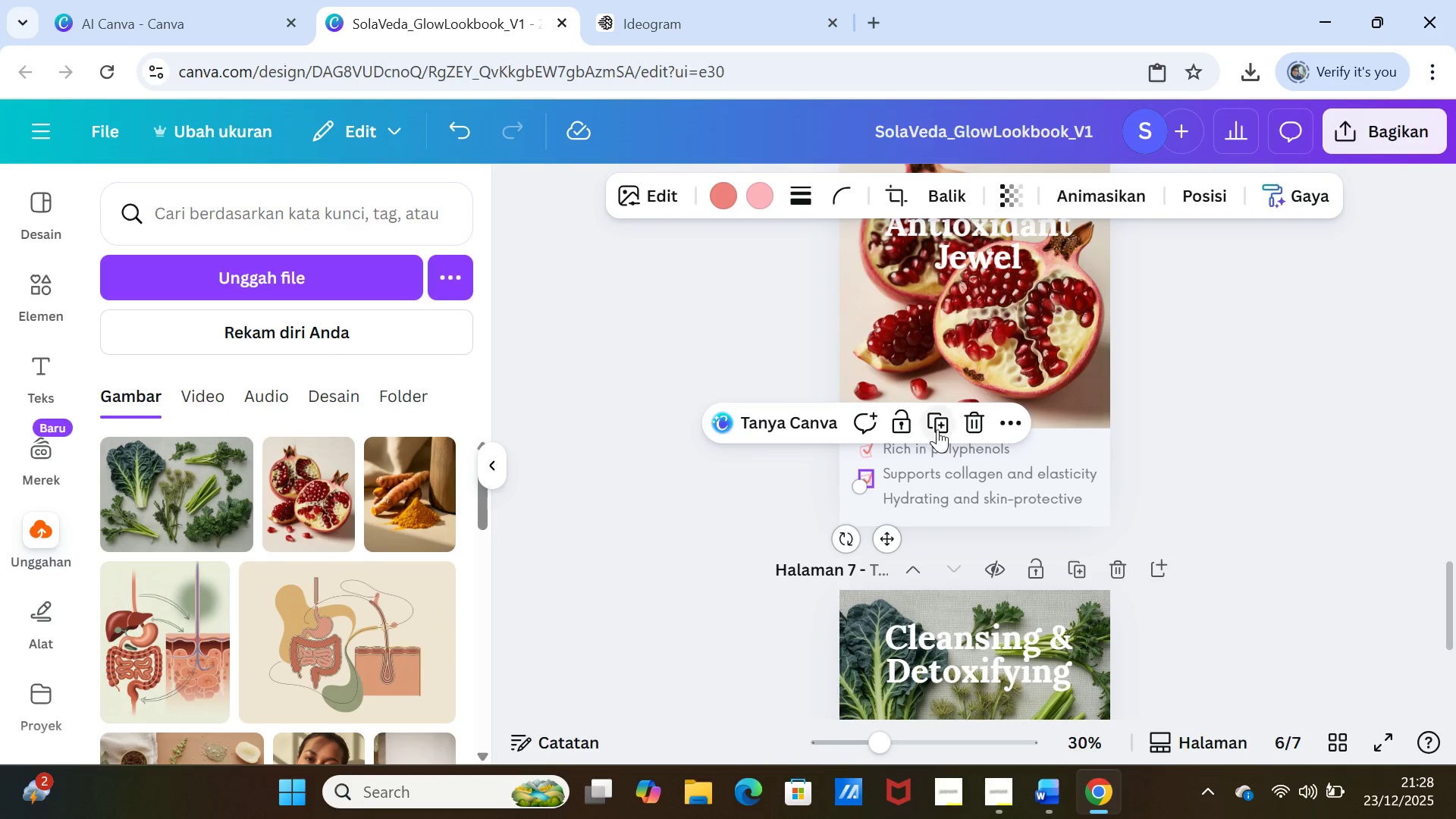 
left_click([941, 426])
 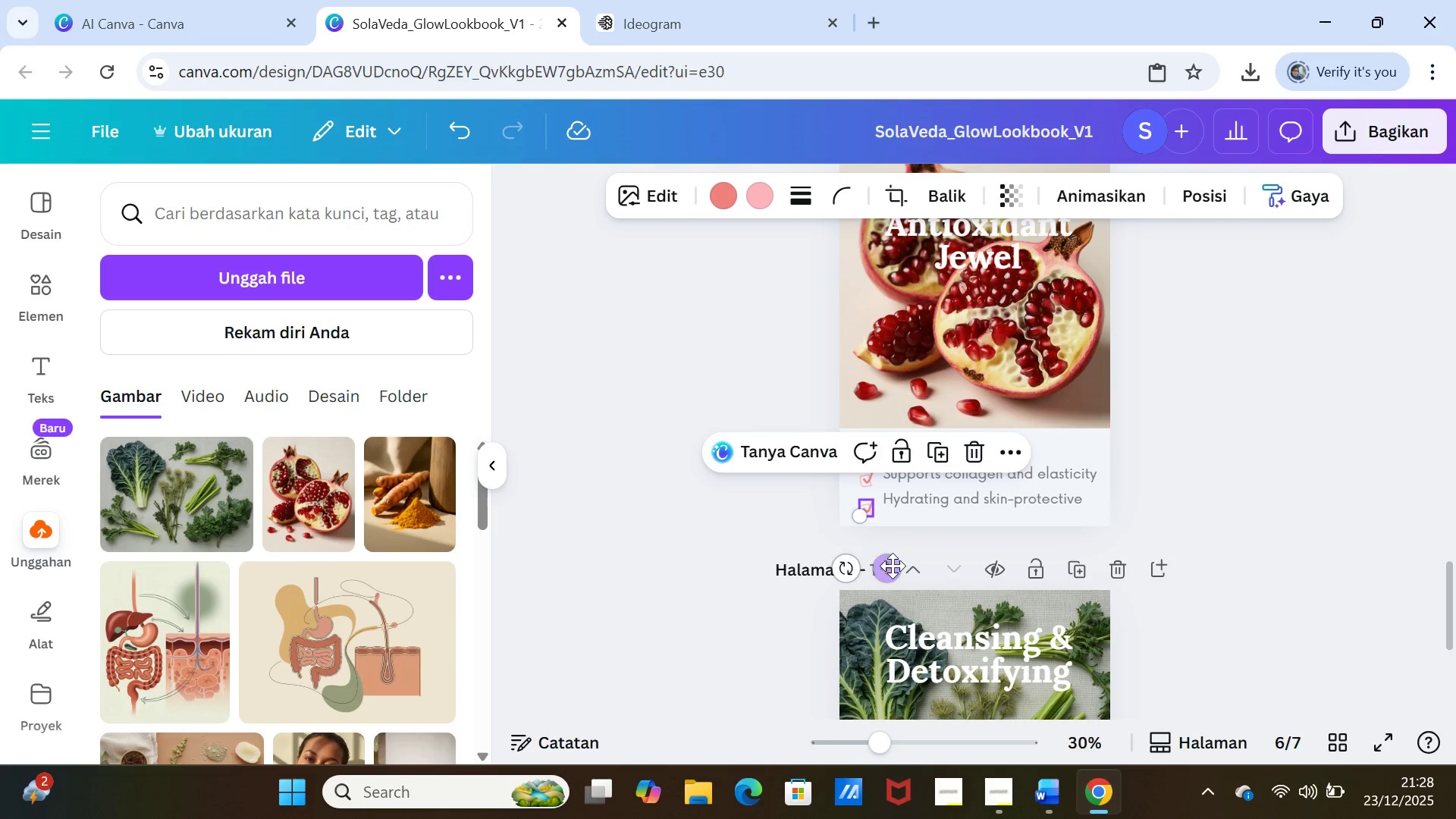 
left_click_drag(start_coordinate=[893, 573], to_coordinate=[892, 565])
 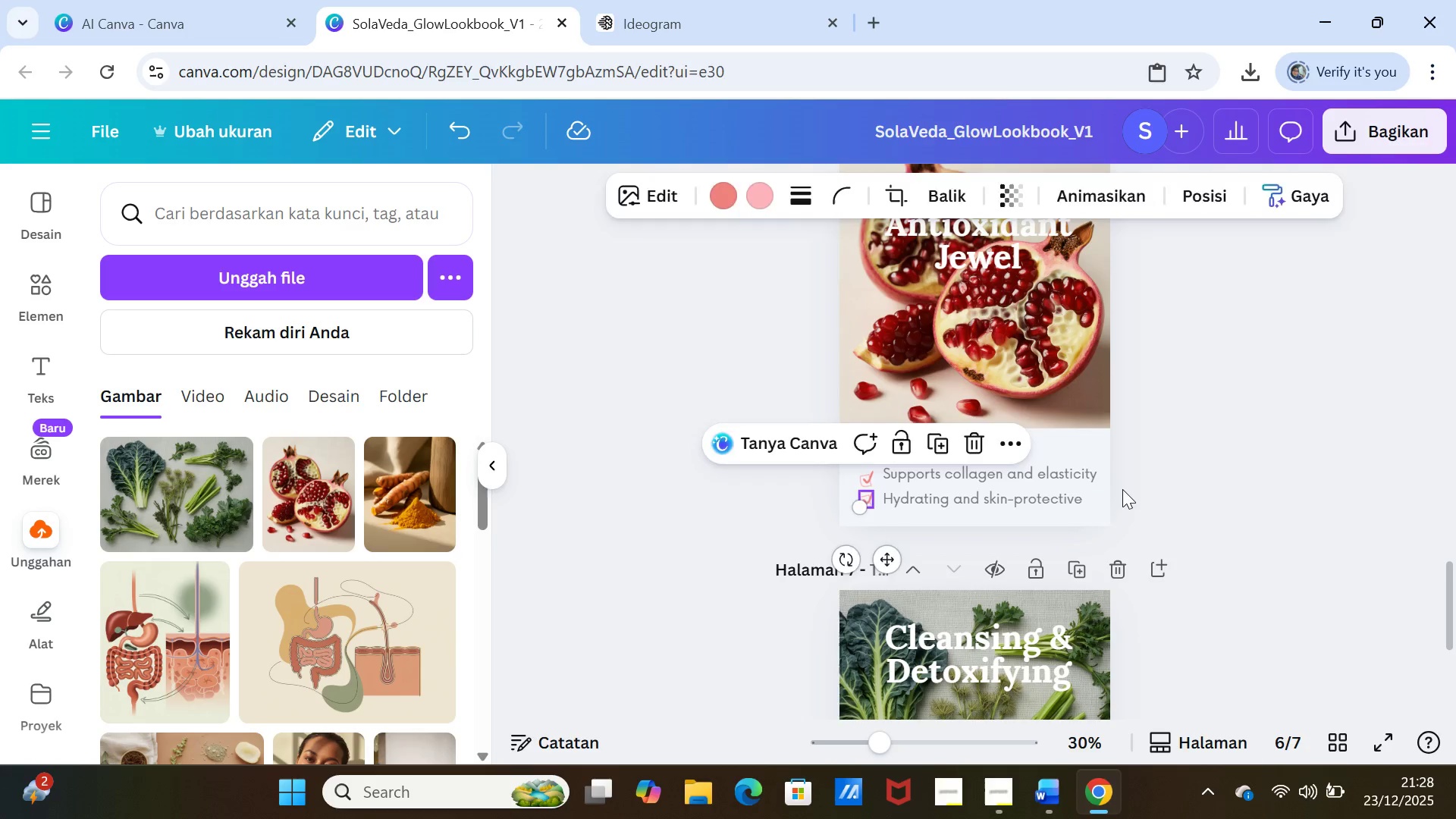 
left_click([1122, 489])
 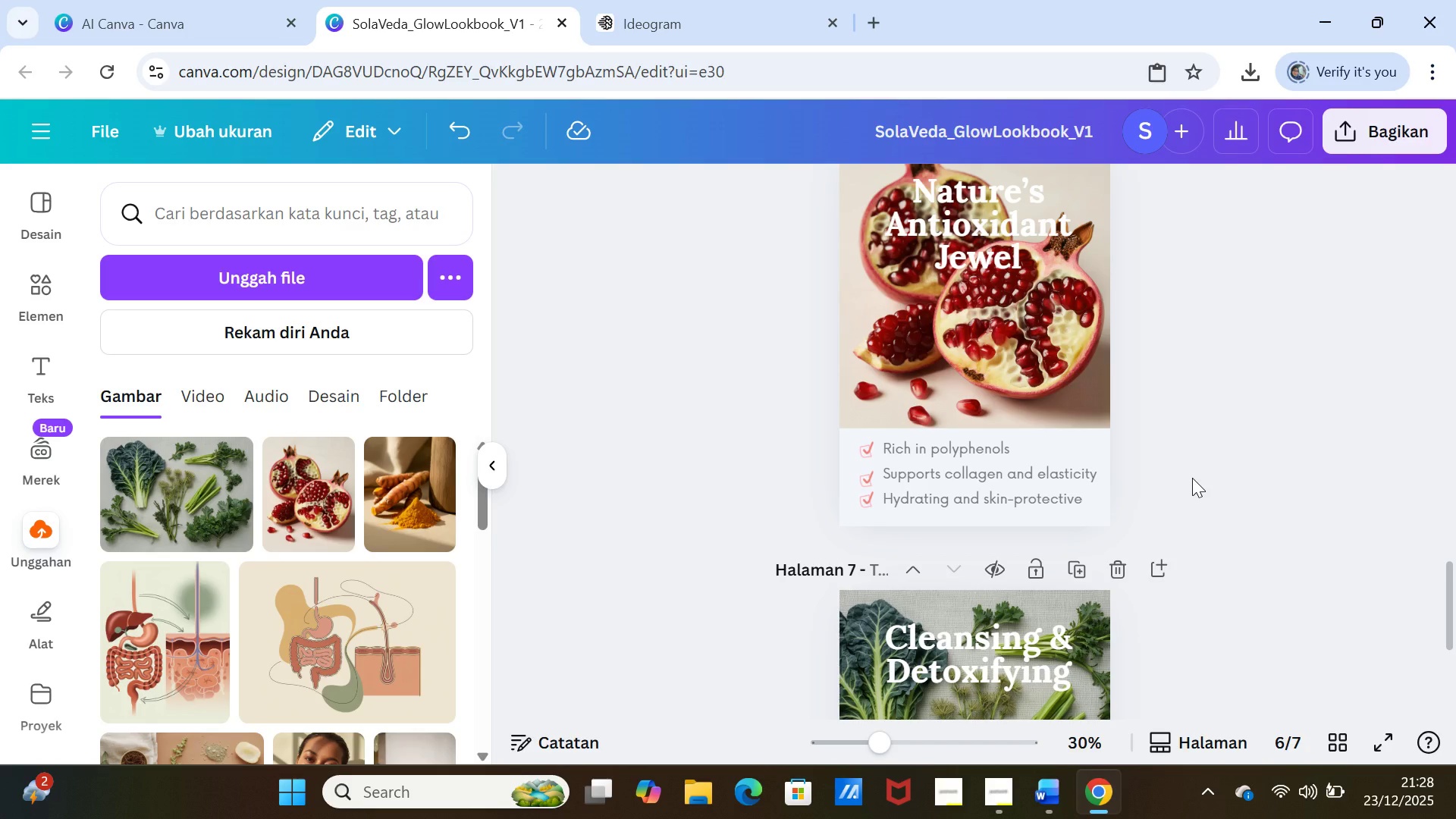 
left_click([1192, 478])
 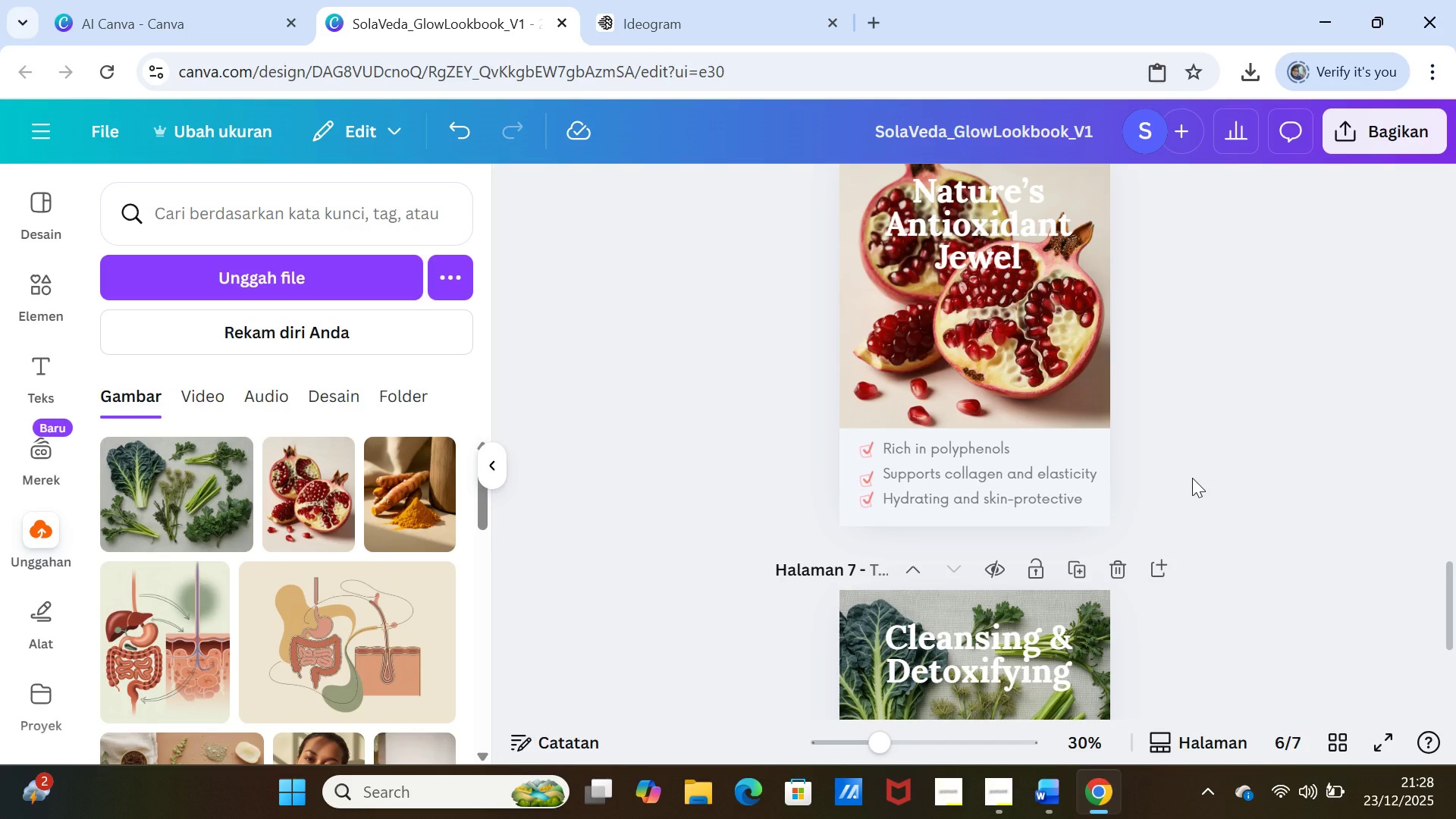 
scroll: coordinate [1192, 478], scroll_direction: up, amount: 2.0
 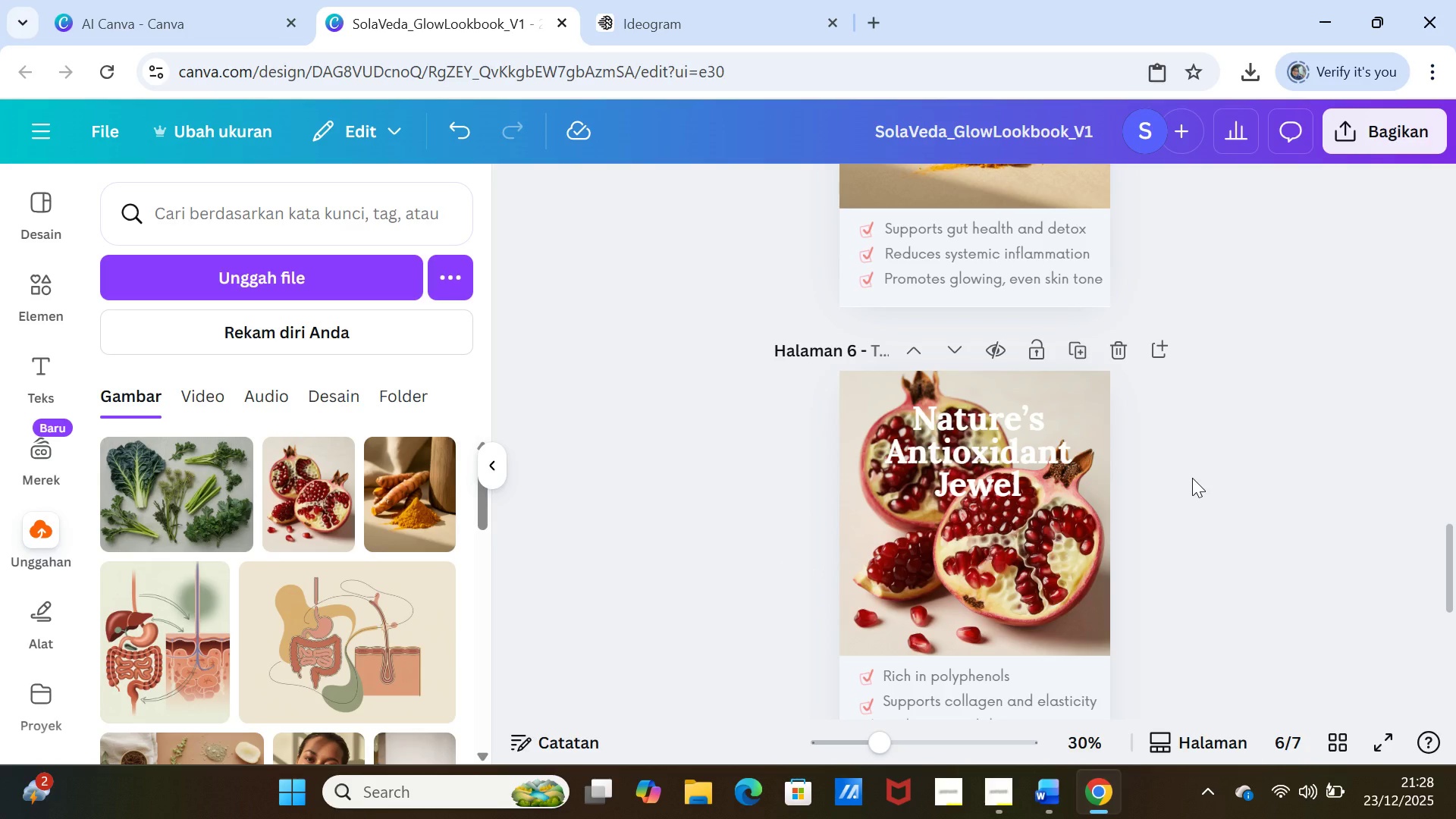 
scroll: coordinate [1192, 478], scroll_direction: down, amount: 4.0
 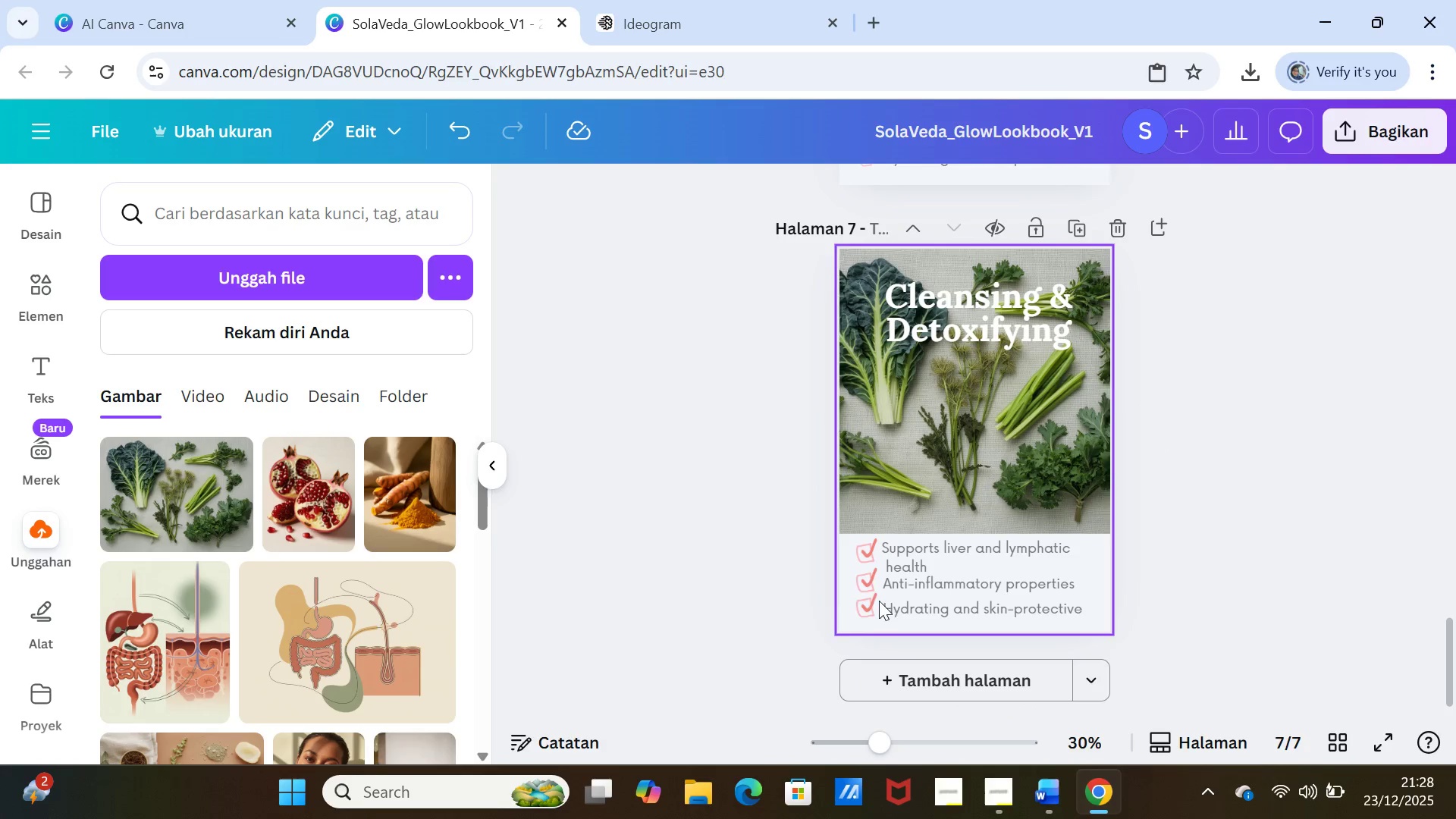 
left_click([862, 608])
 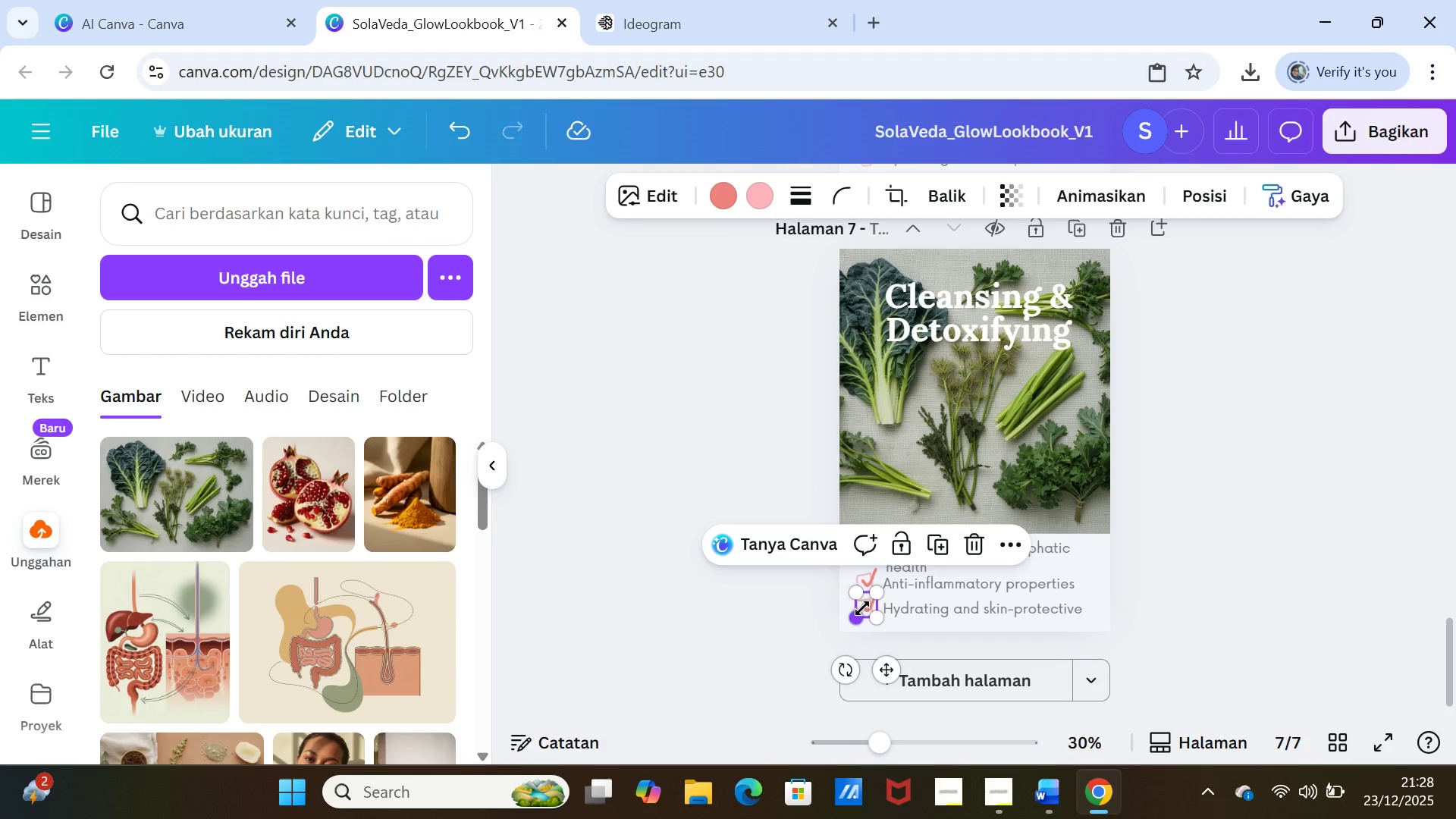 
key(Delete)
 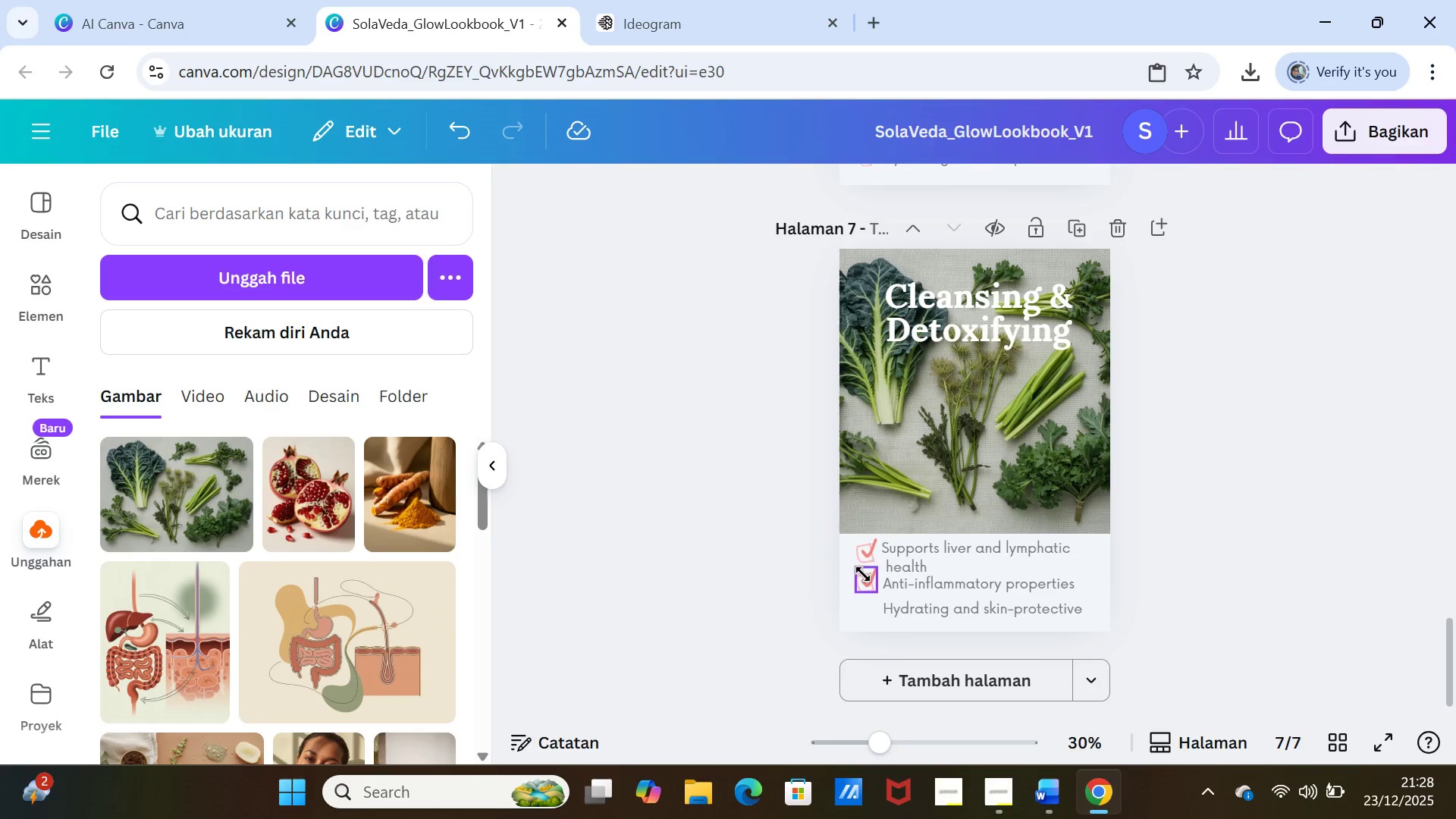 
key(Delete)
 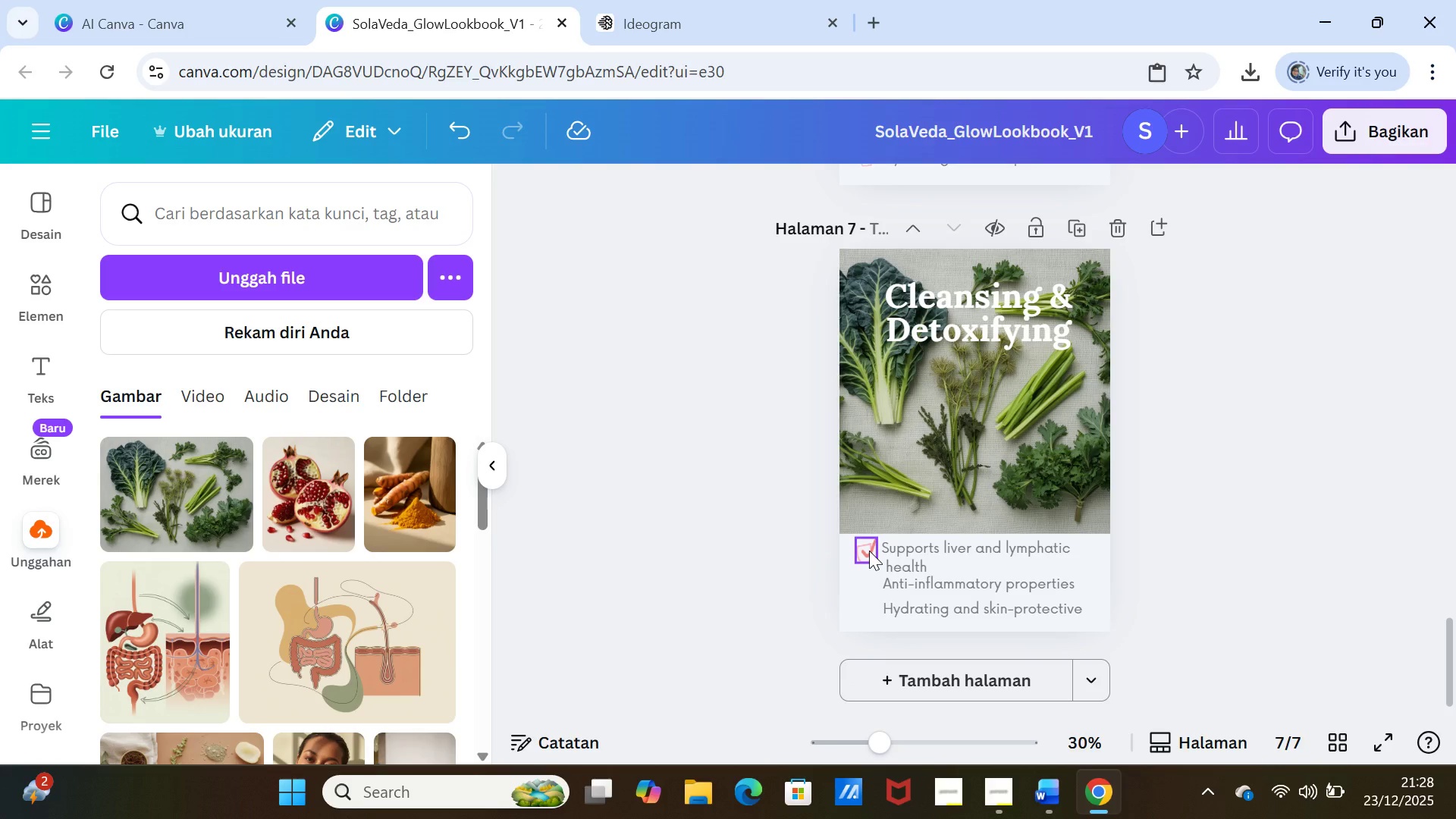 
left_click([869, 551])
 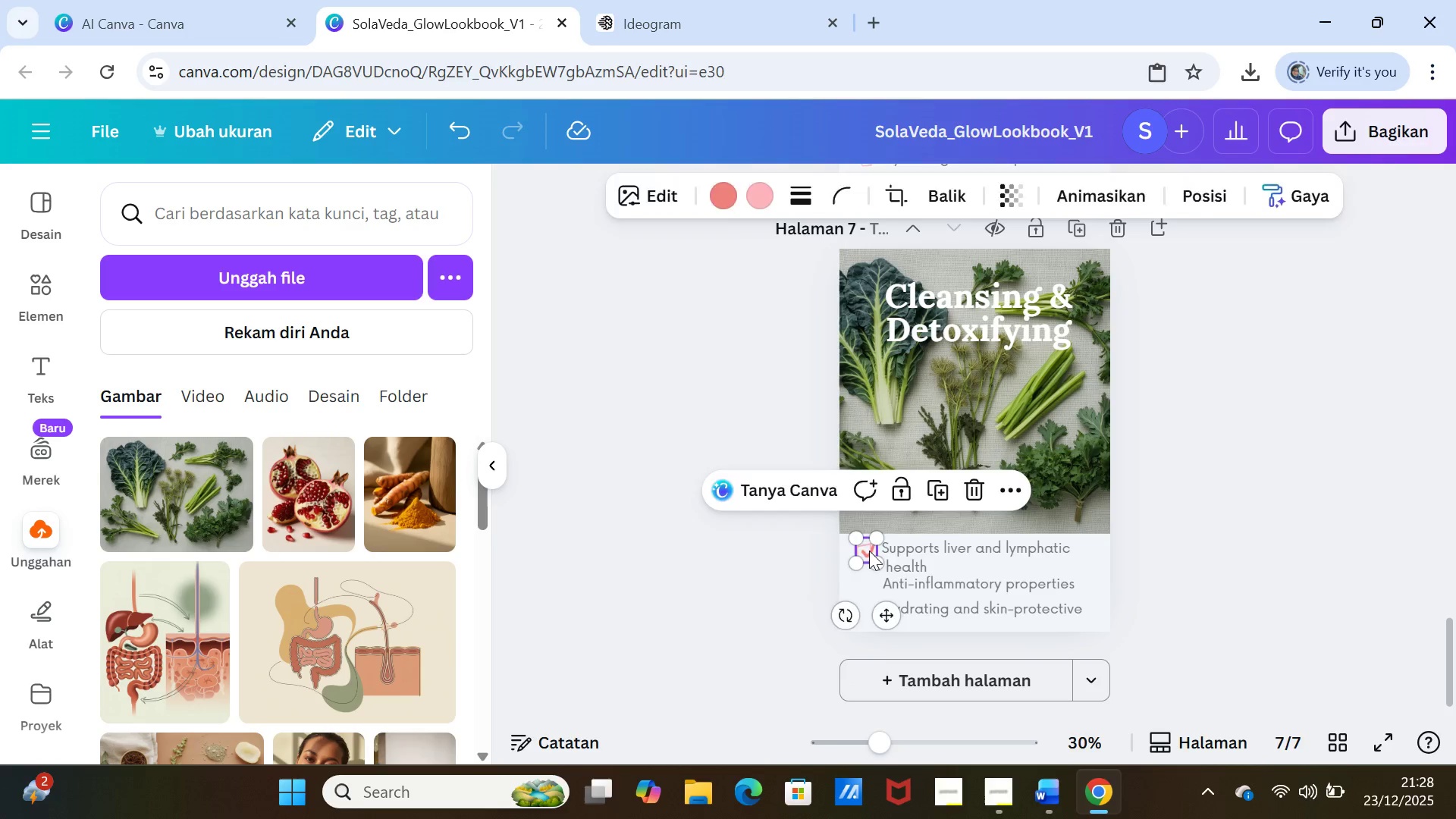 
key(Delete)
 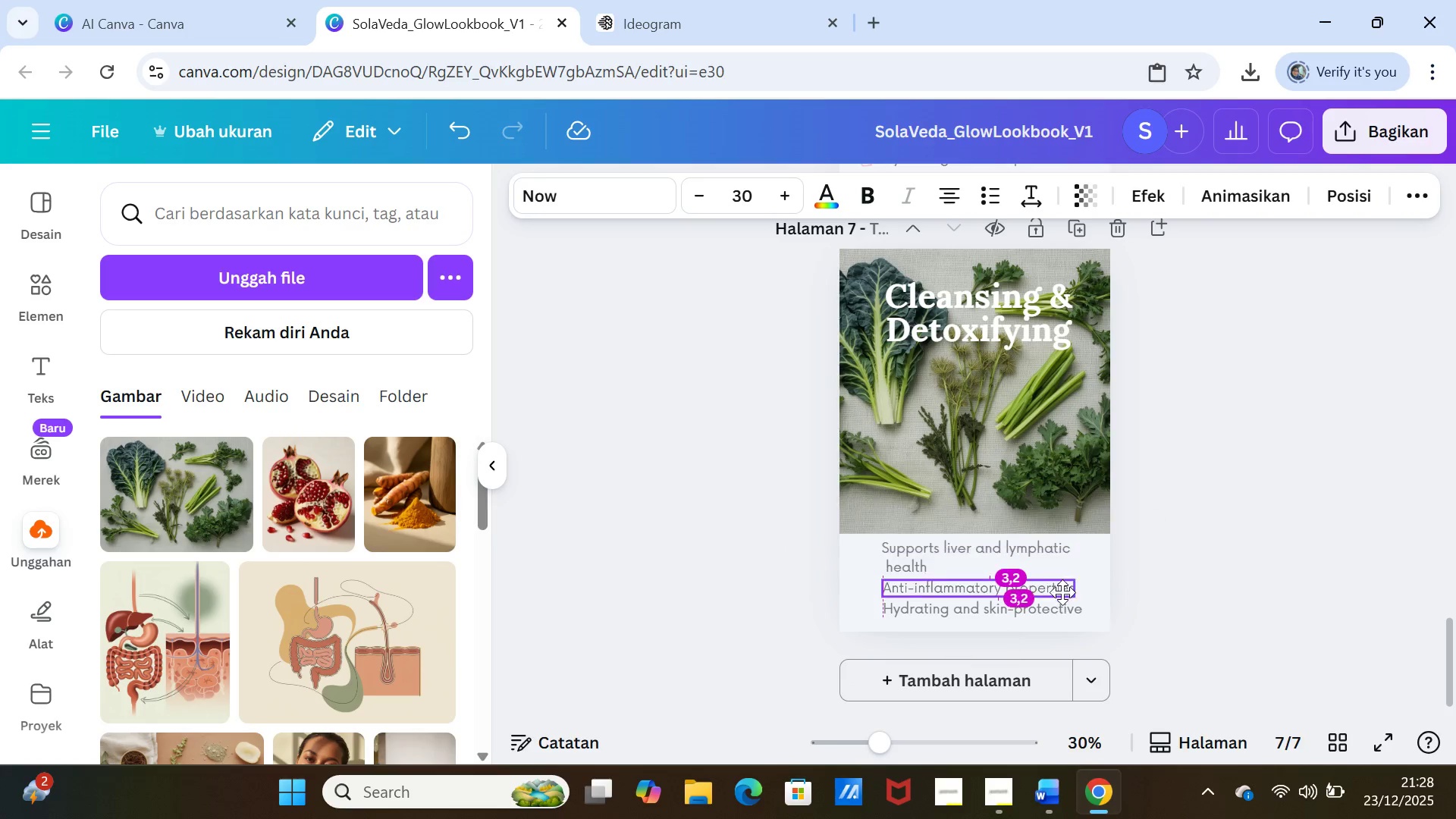 
wait(7.34)
 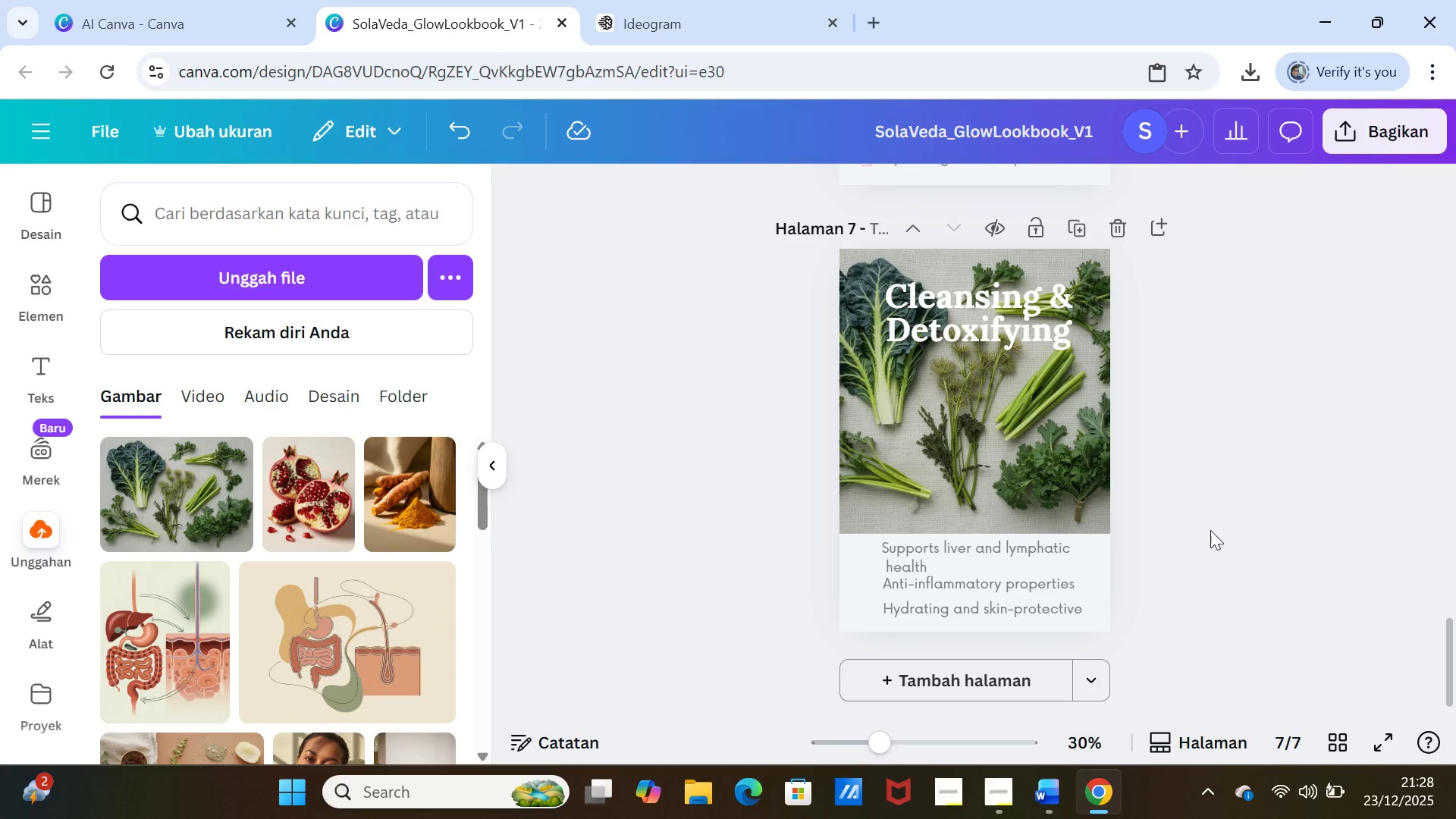 
left_click([1320, 554])
 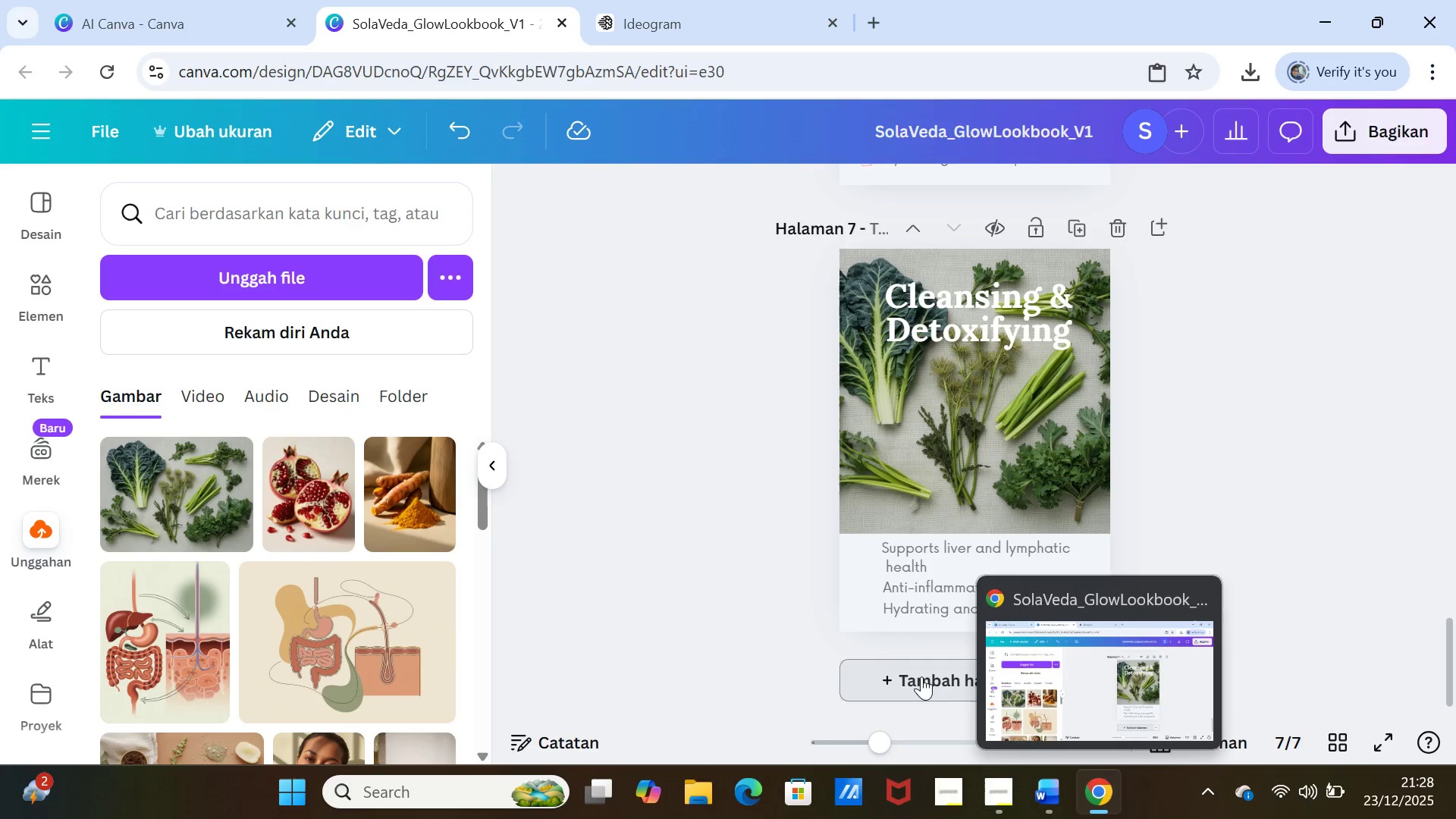 
left_click([1048, 788])
 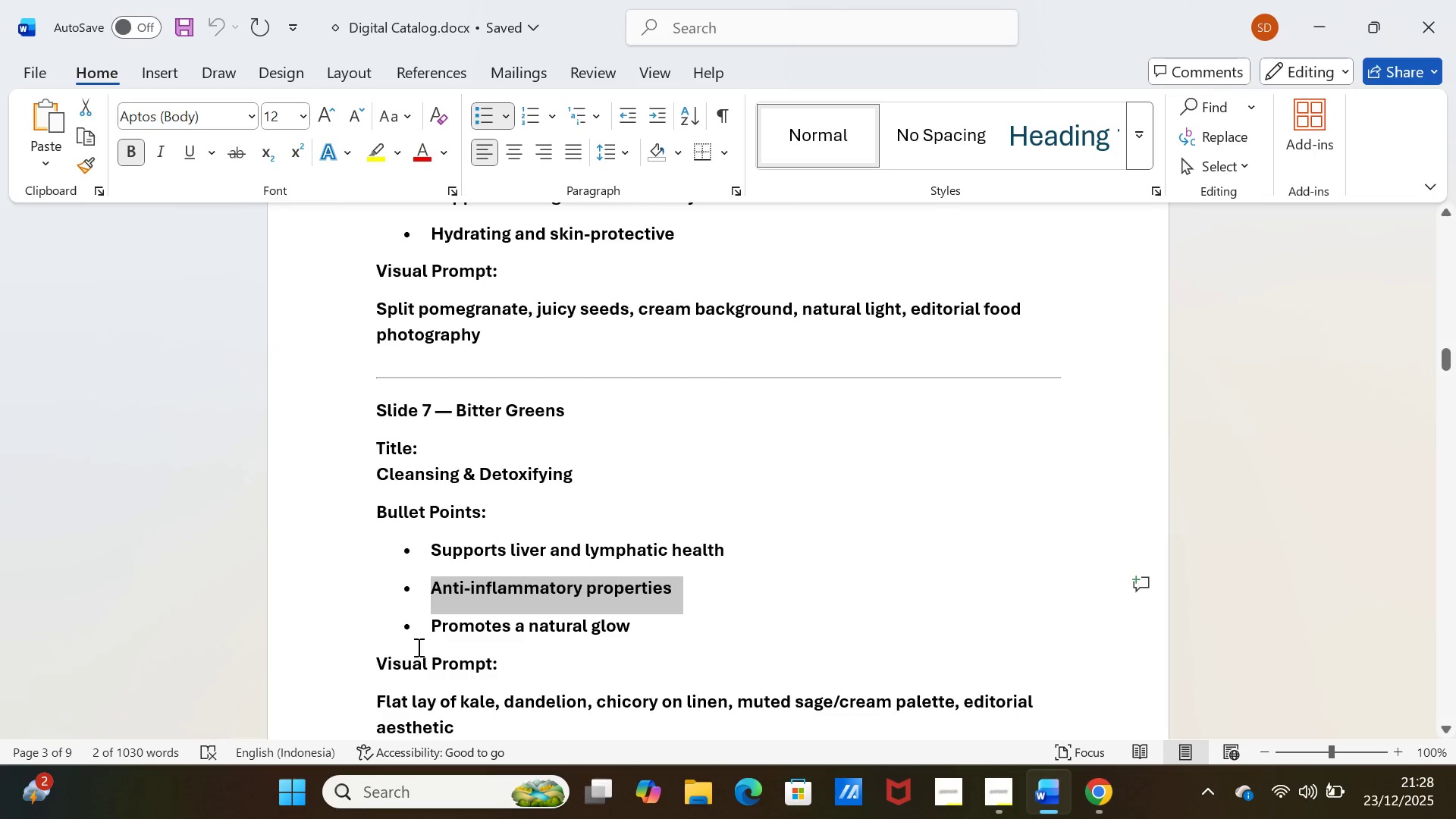 
left_click_drag(start_coordinate=[432, 623], to_coordinate=[633, 626])
 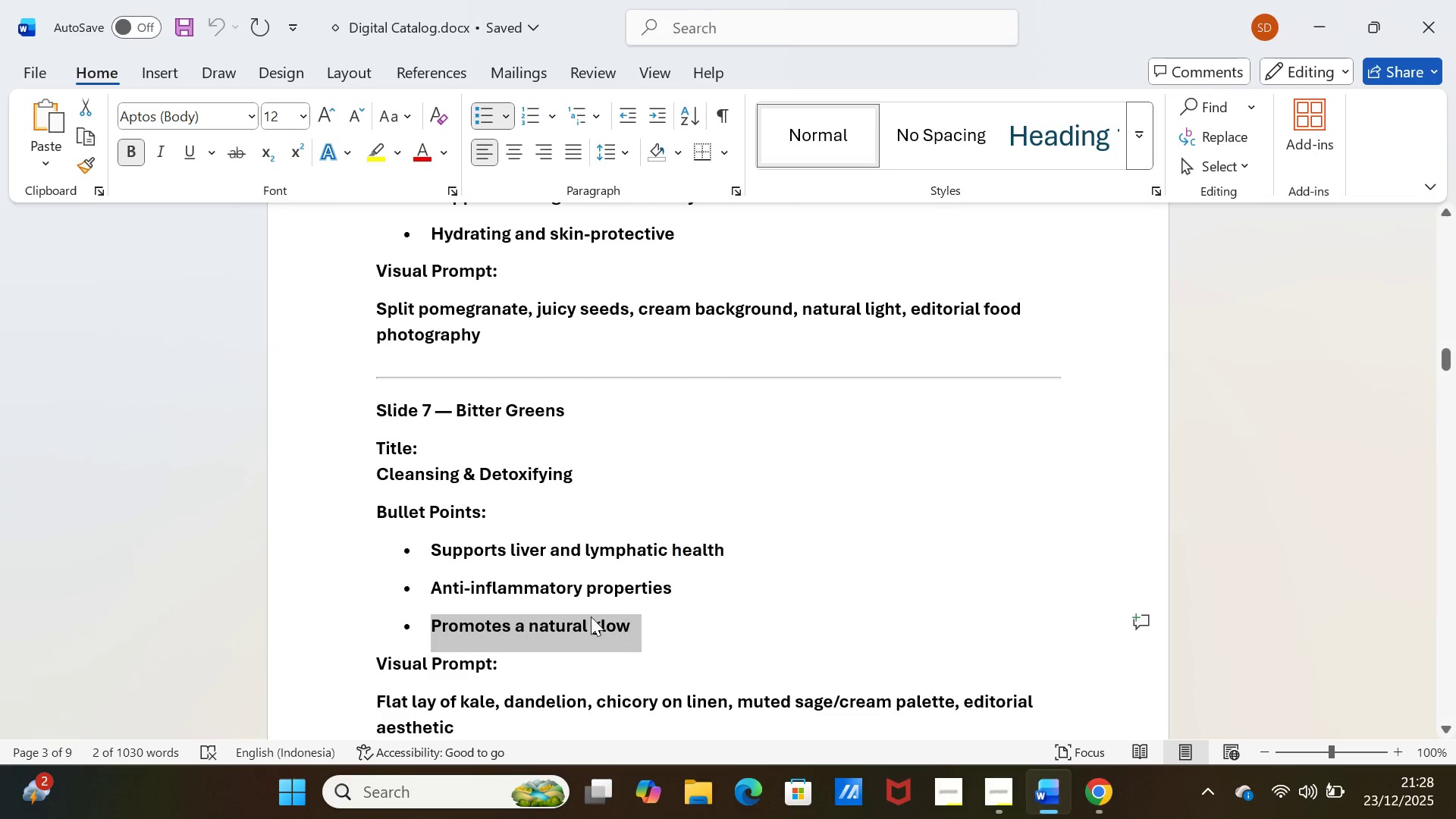 
key(Control+C)
 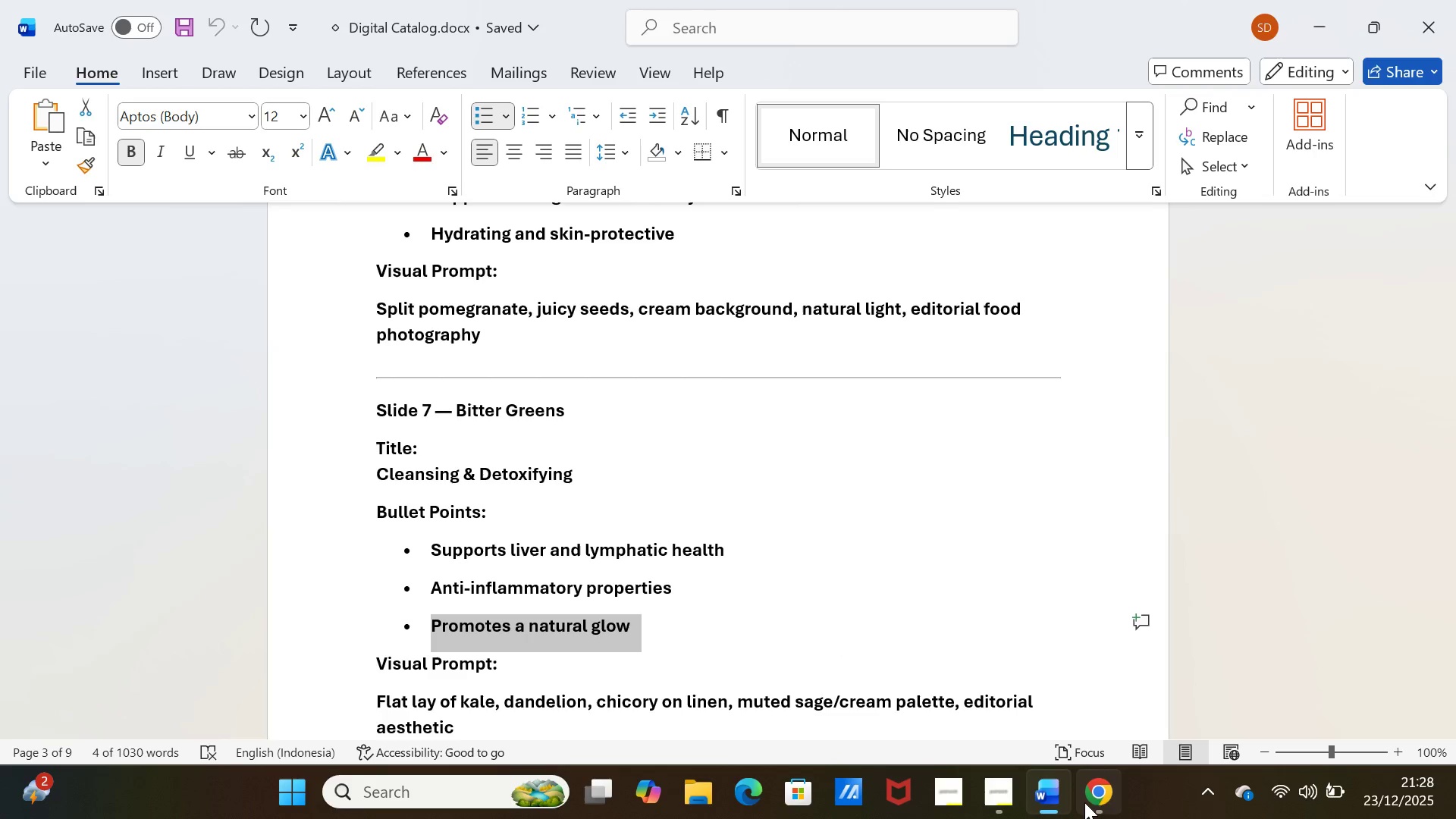 
left_click([1103, 795])
 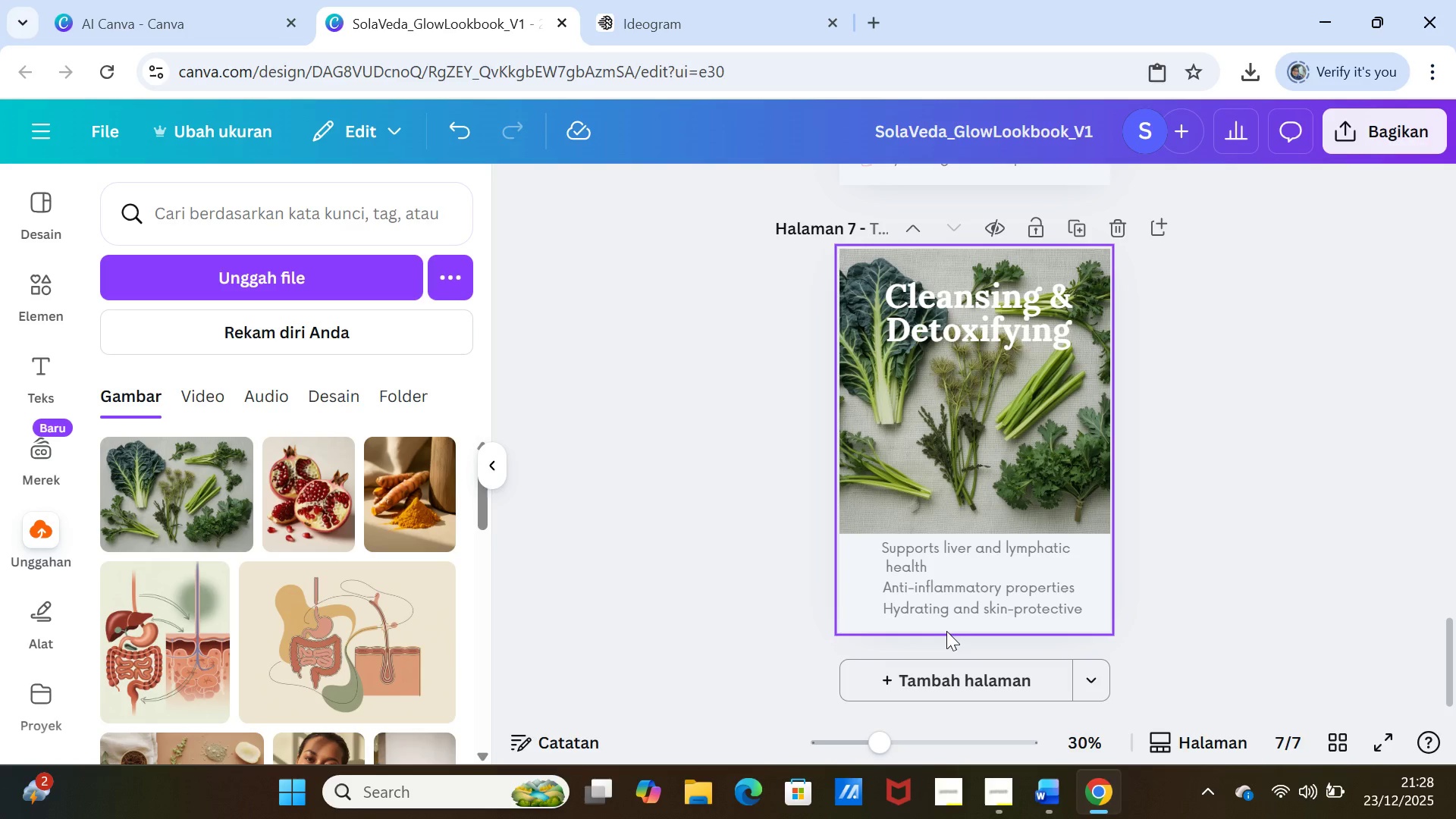 
double_click([946, 618])
 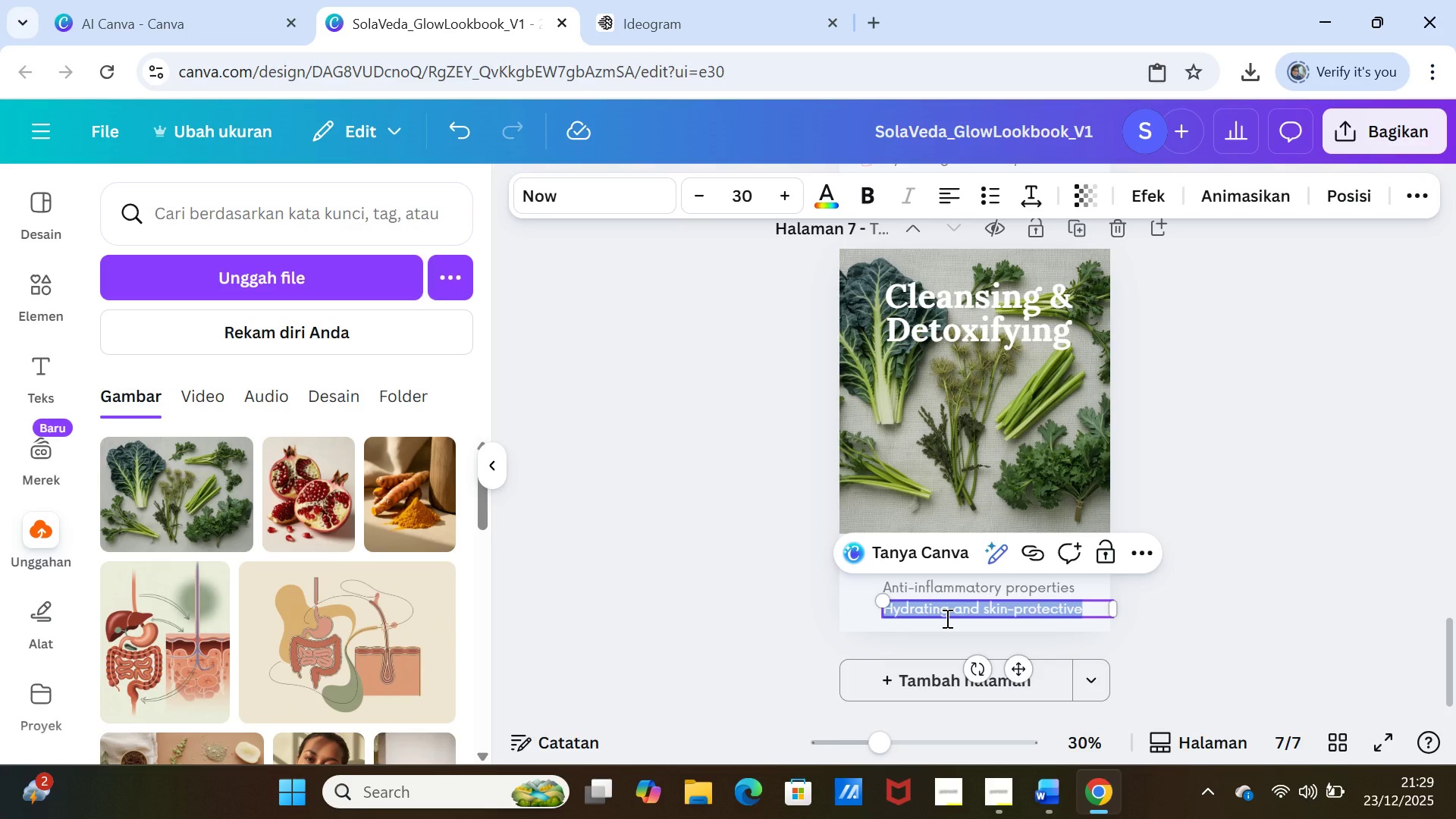 
key(Control+V)
 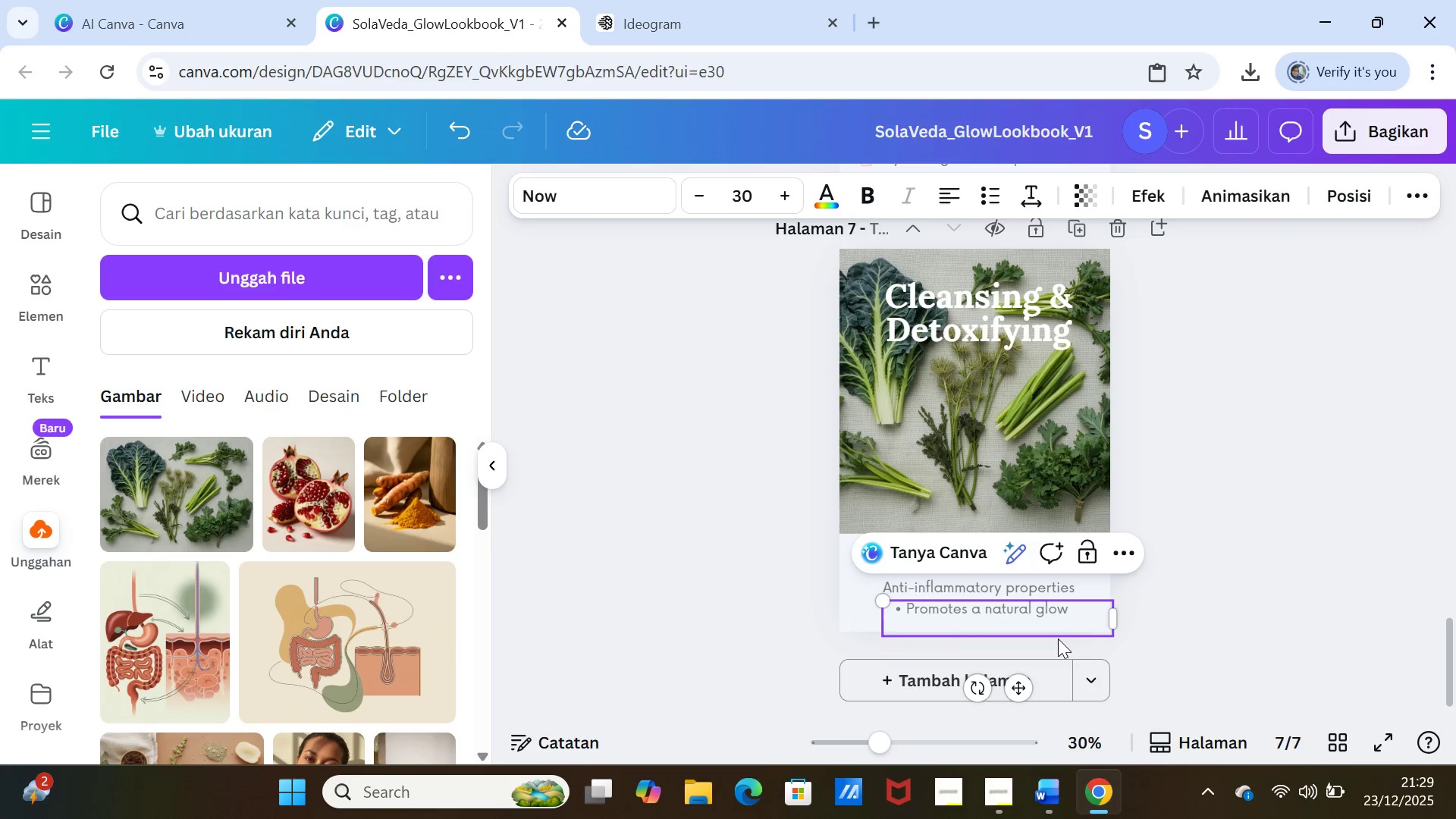 
key(Backspace)
 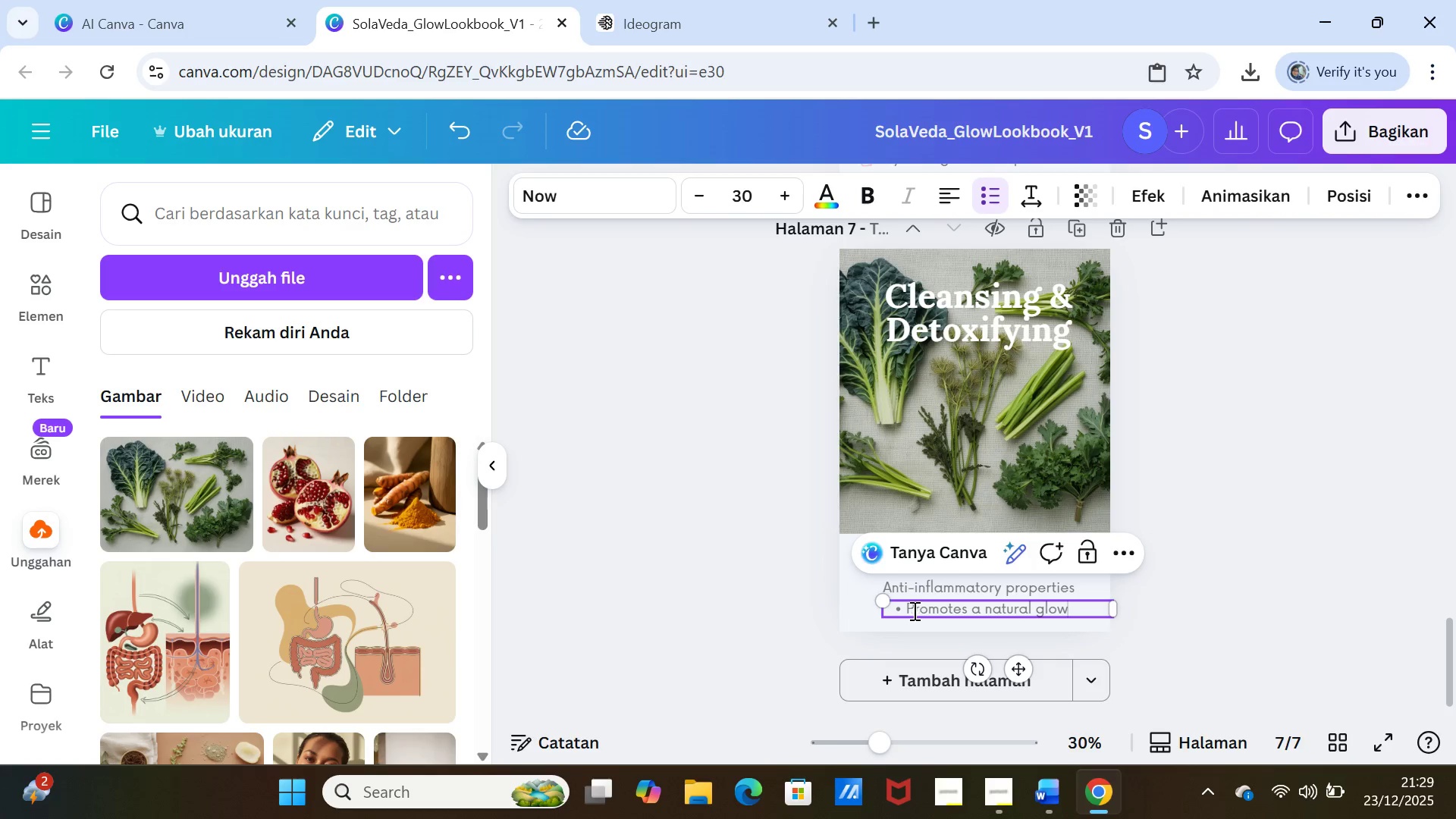 
left_click([906, 610])
 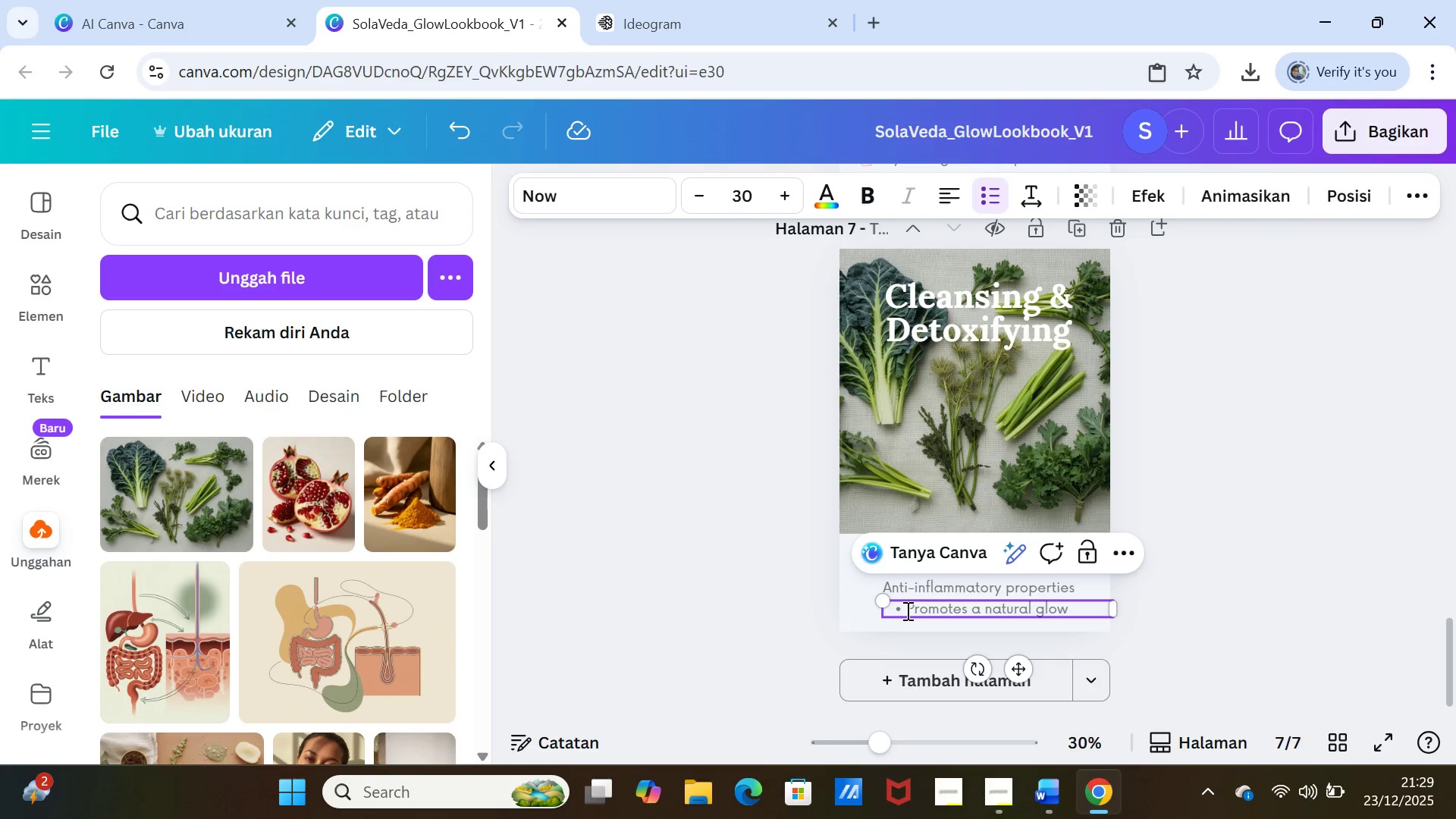 
key(Backspace)
 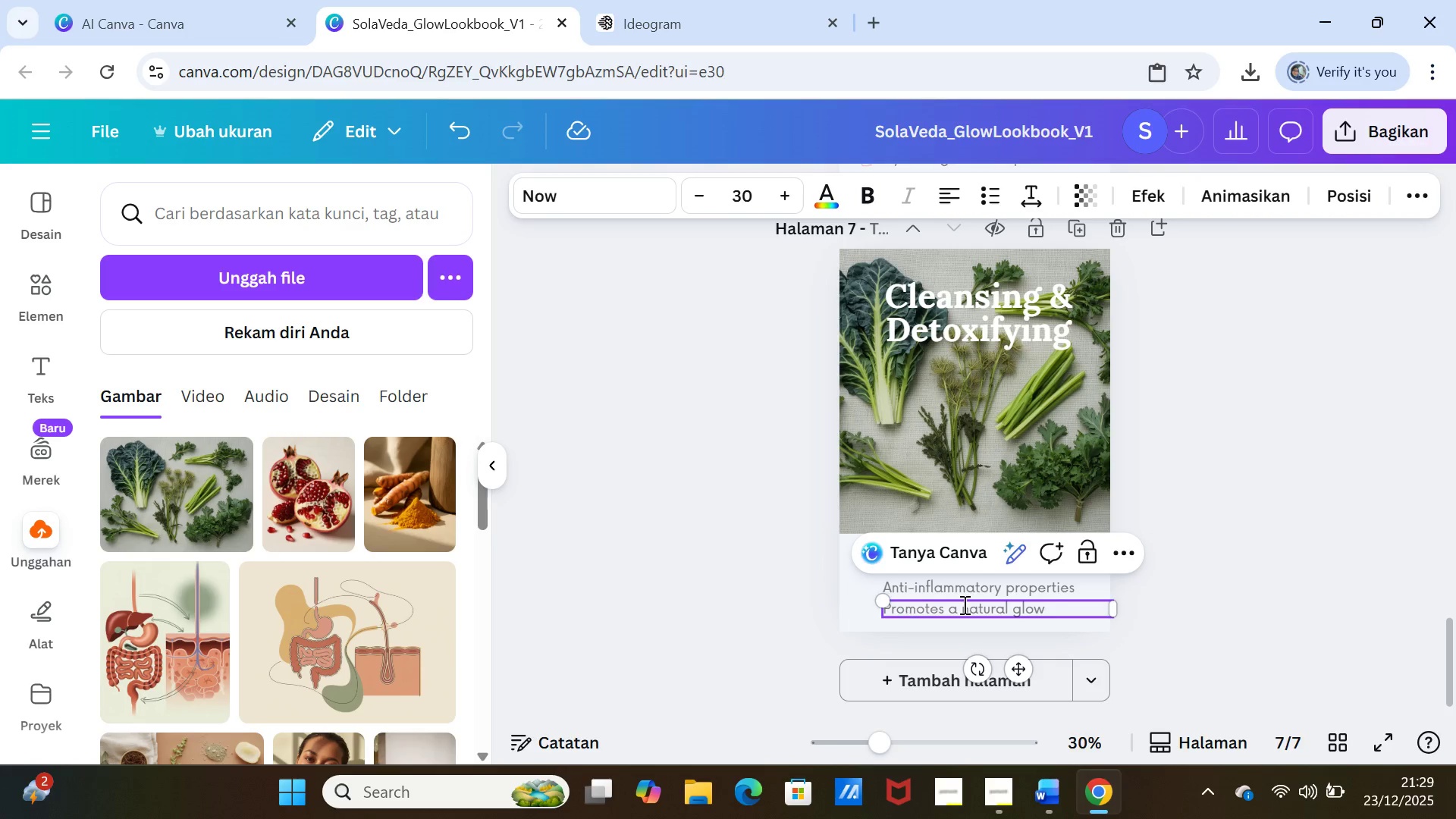 
left_click([1332, 570])
 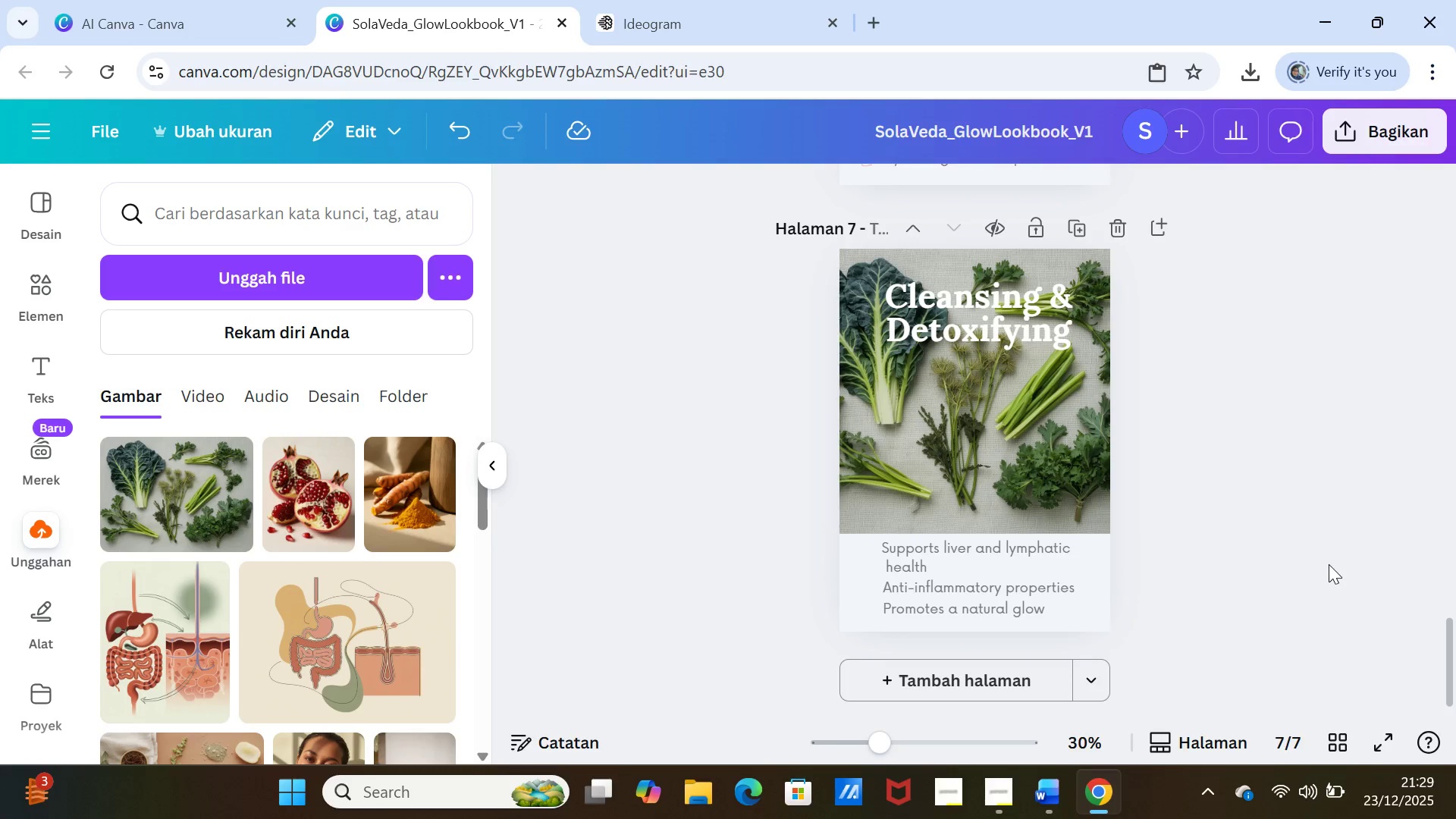 
scroll: coordinate [1329, 564], scroll_direction: up, amount: 1.0
 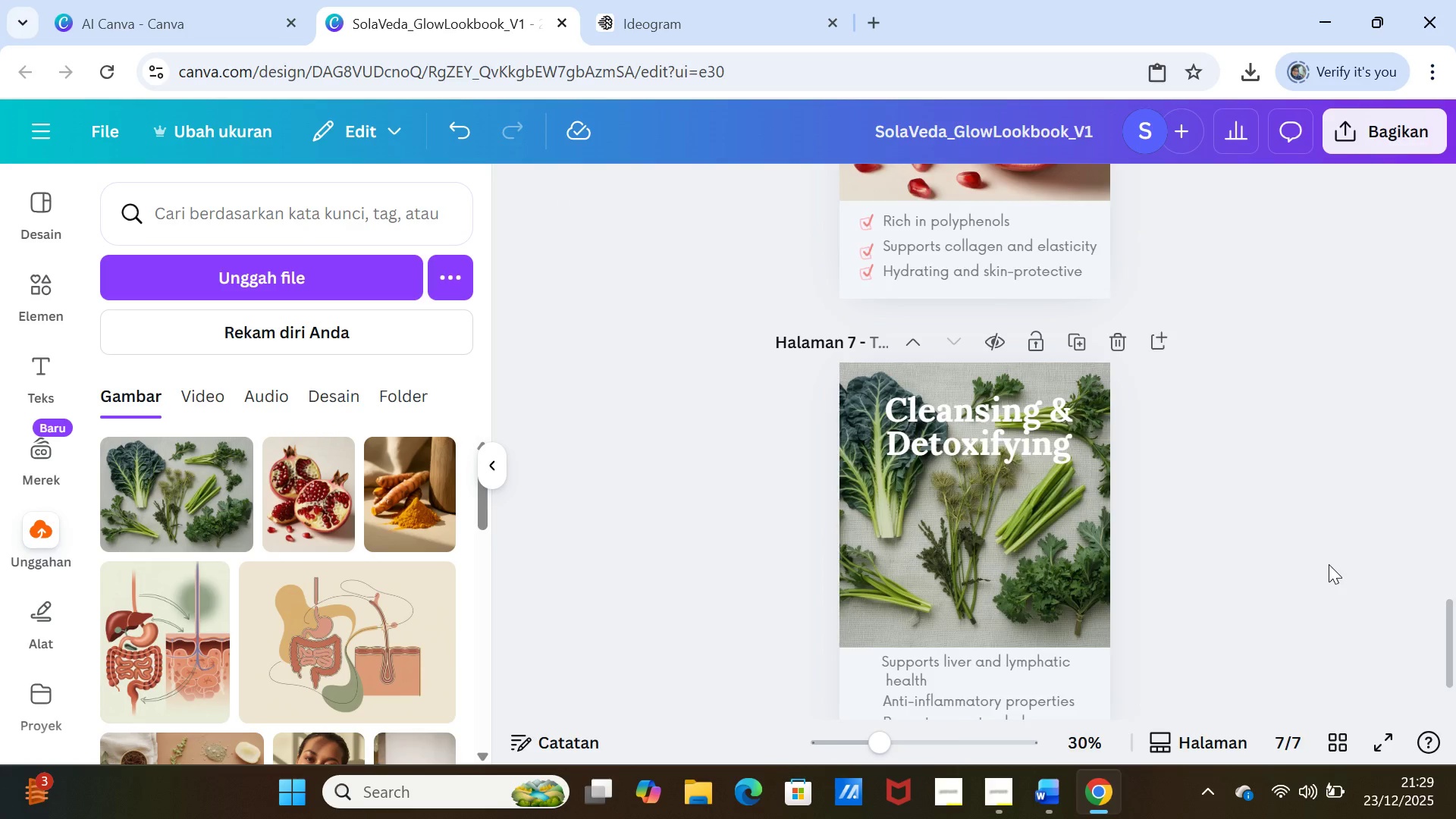 
scroll: coordinate [1329, 564], scroll_direction: down, amount: 1.0
 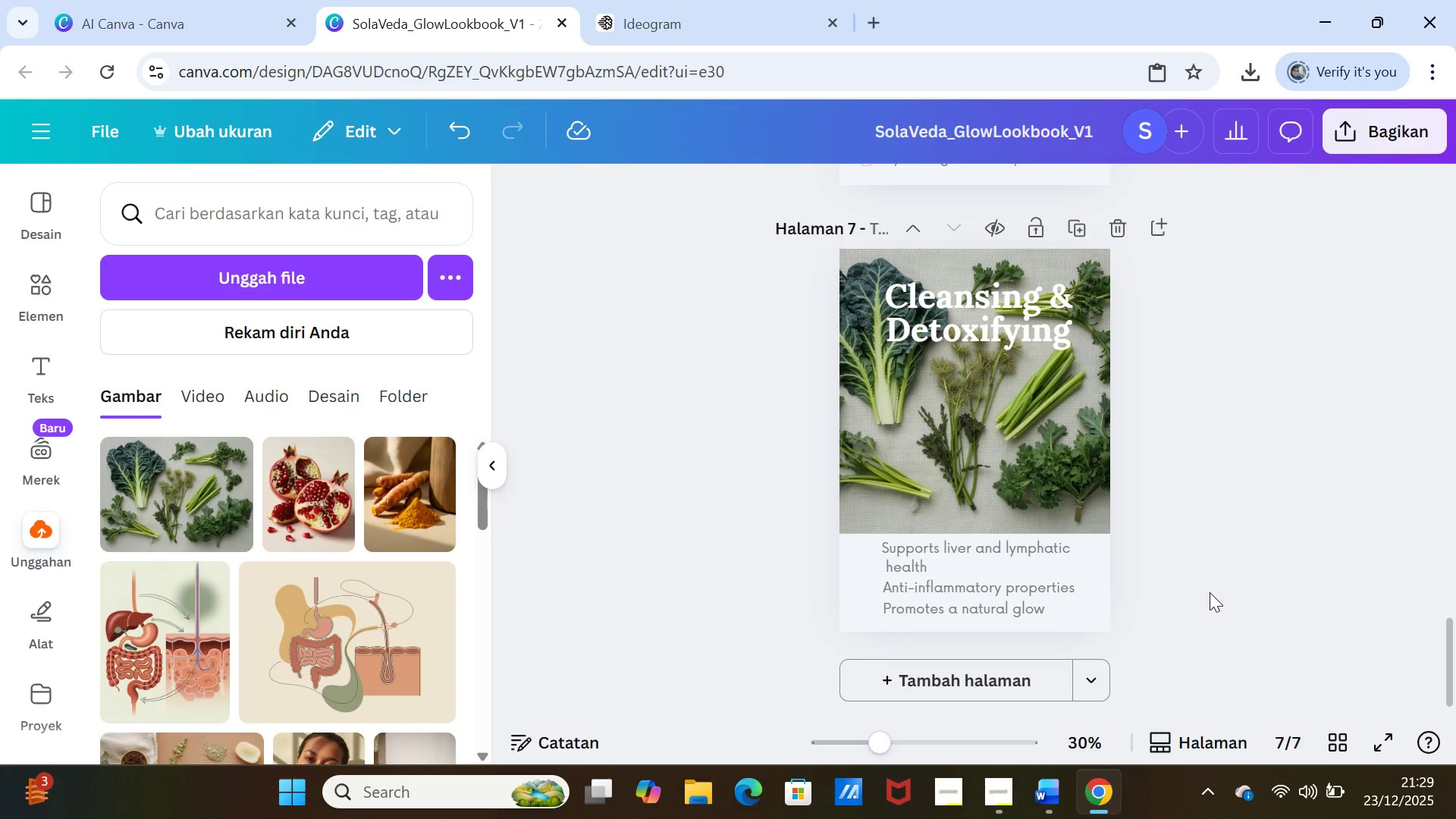 
scroll: coordinate [1210, 592], scroll_direction: up, amount: 1.0
 